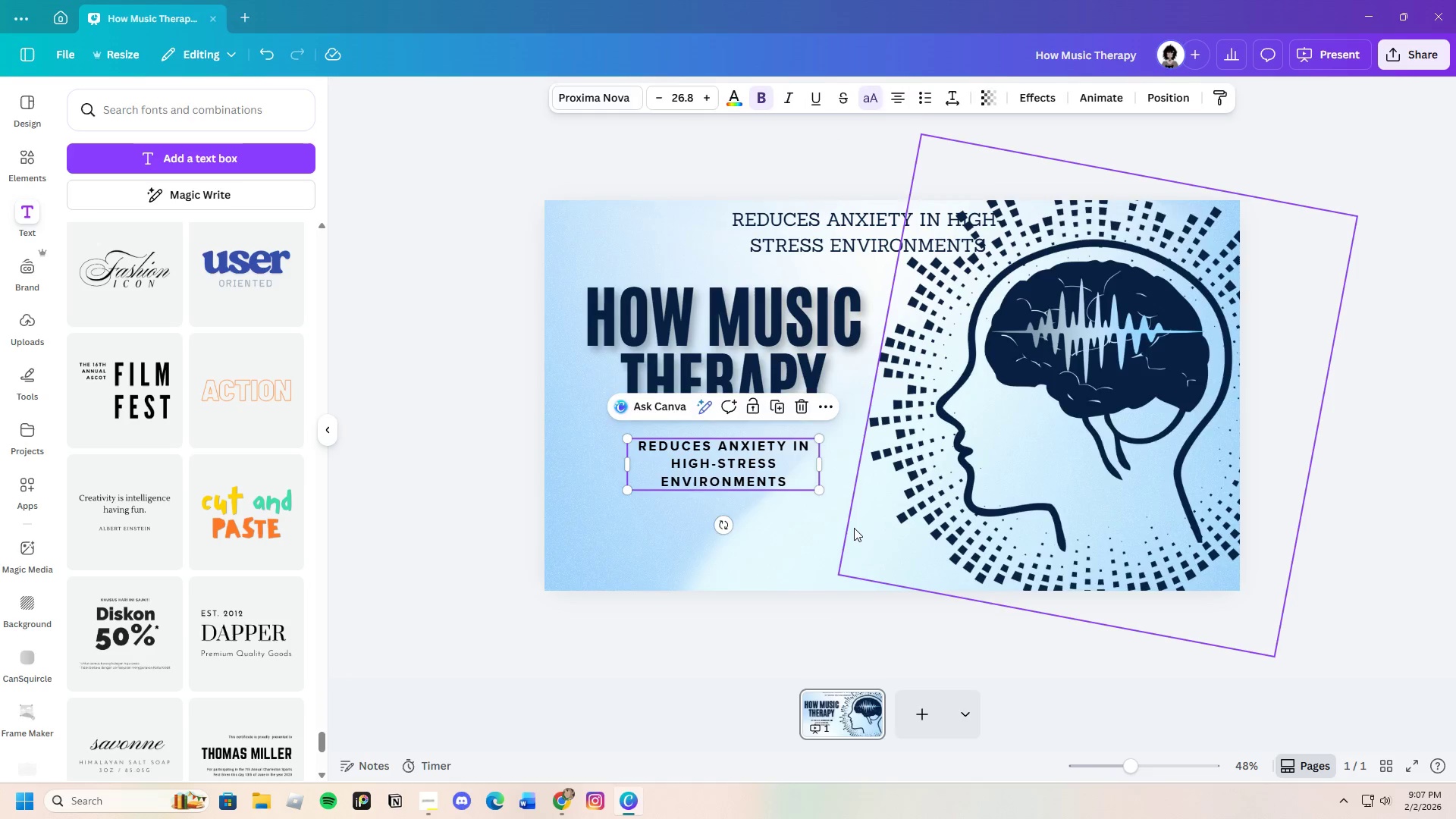 
left_click([854, 528])
 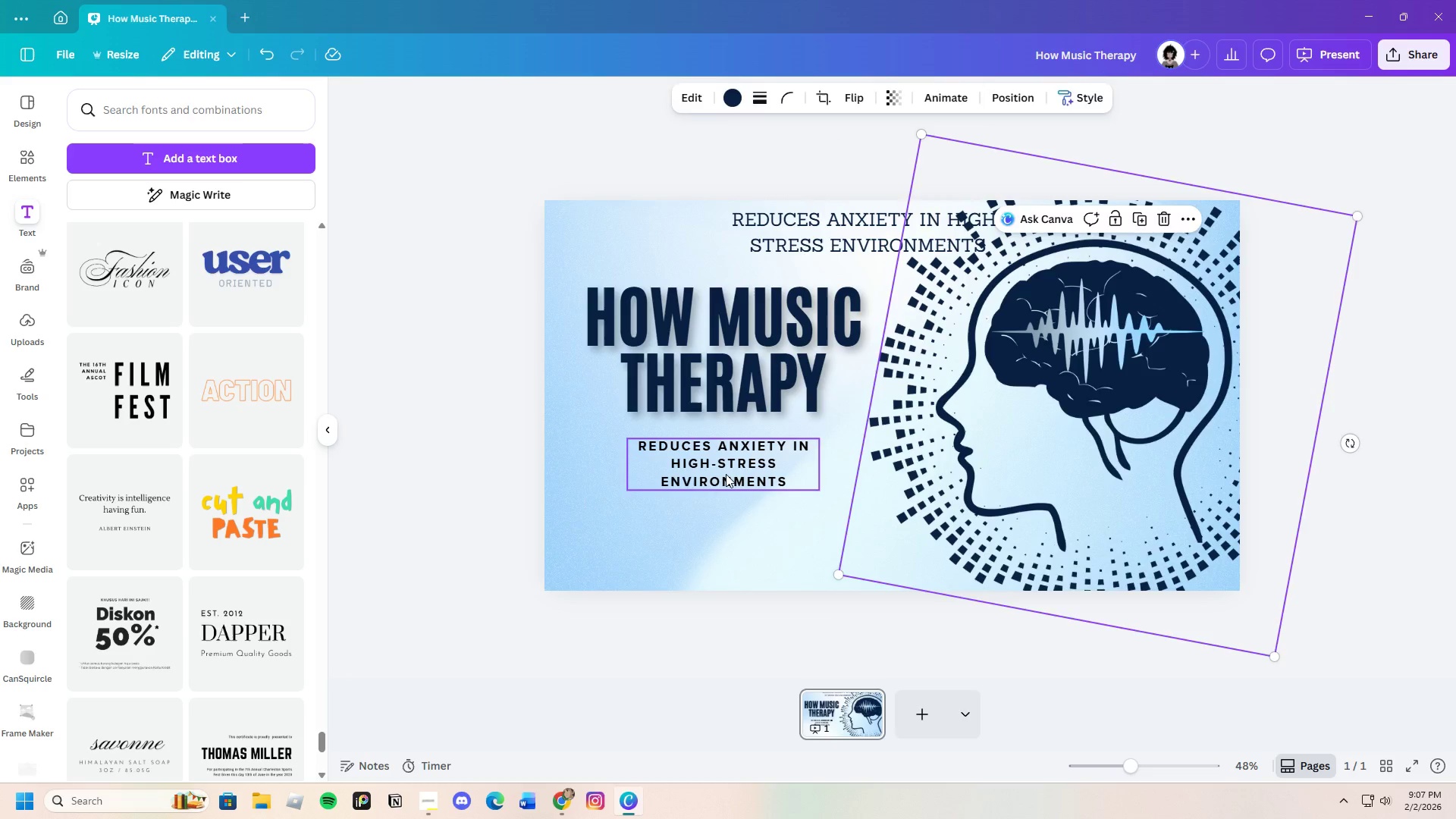 
left_click([726, 473])
 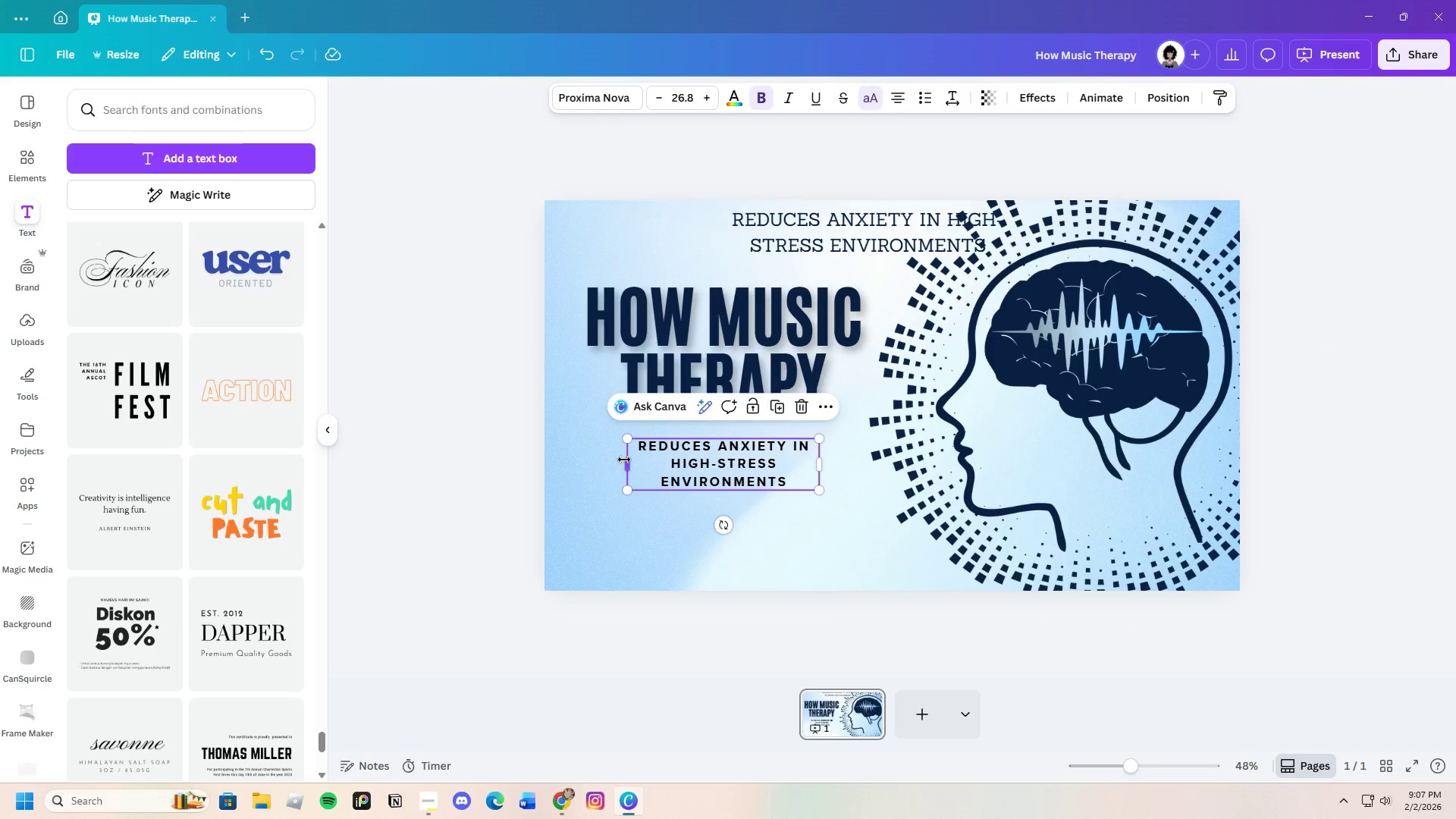 
left_click_drag(start_coordinate=[625, 461], to_coordinate=[492, 465])
 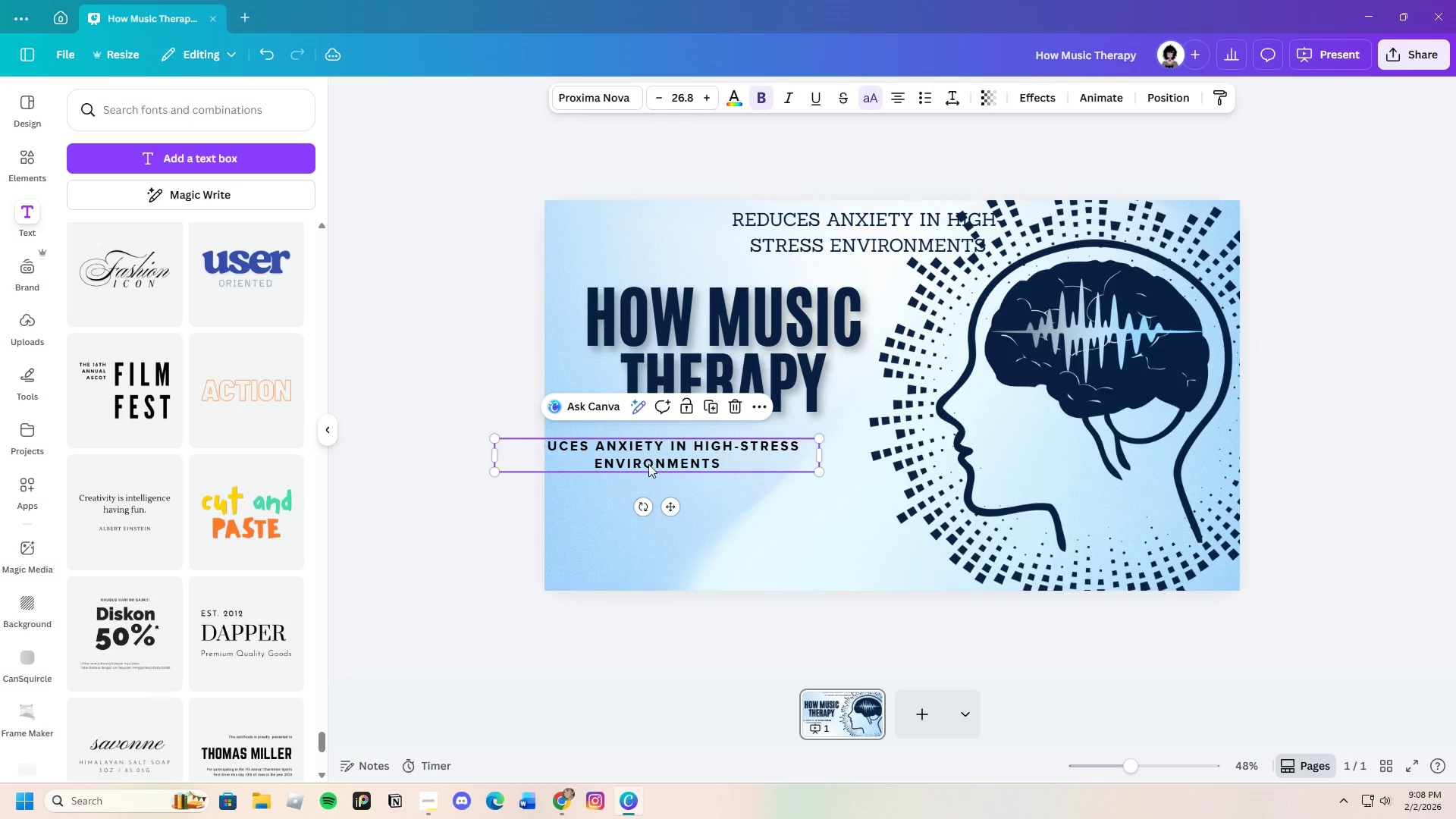 
left_click_drag(start_coordinate=[649, 464], to_coordinate=[690, 488])
 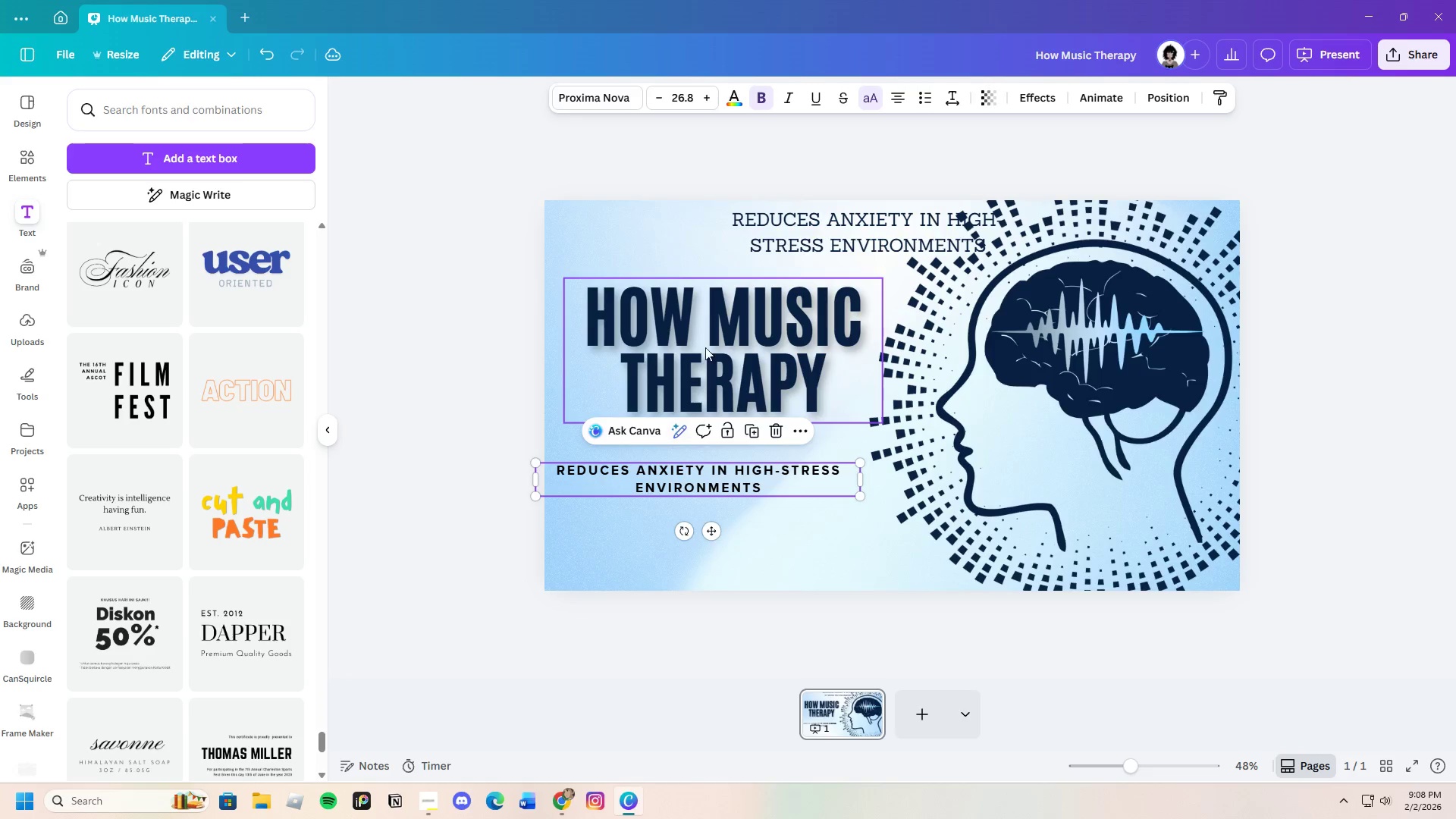 
left_click([708, 347])
 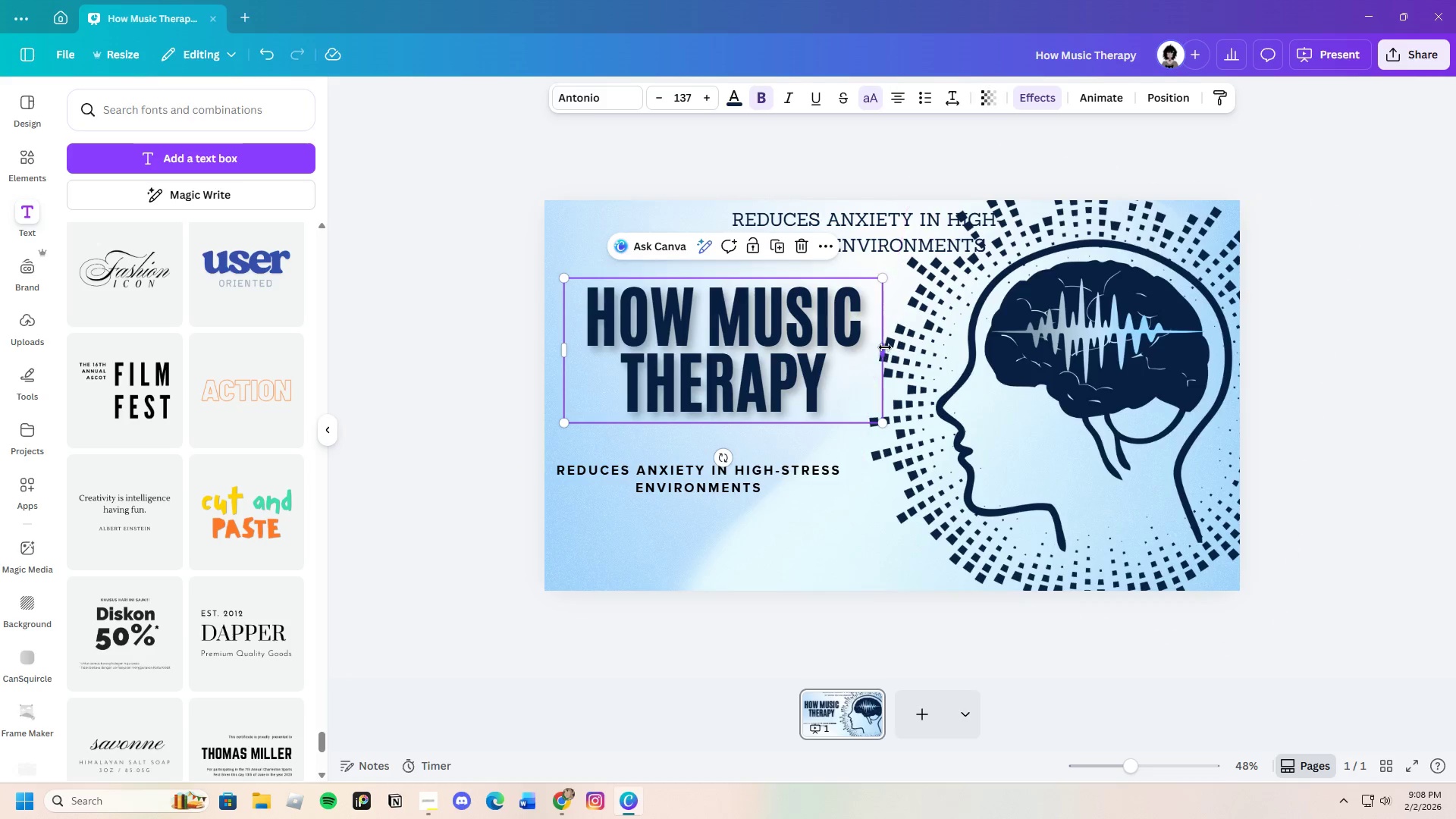 
left_click_drag(start_coordinate=[885, 347], to_coordinate=[1063, 352])
 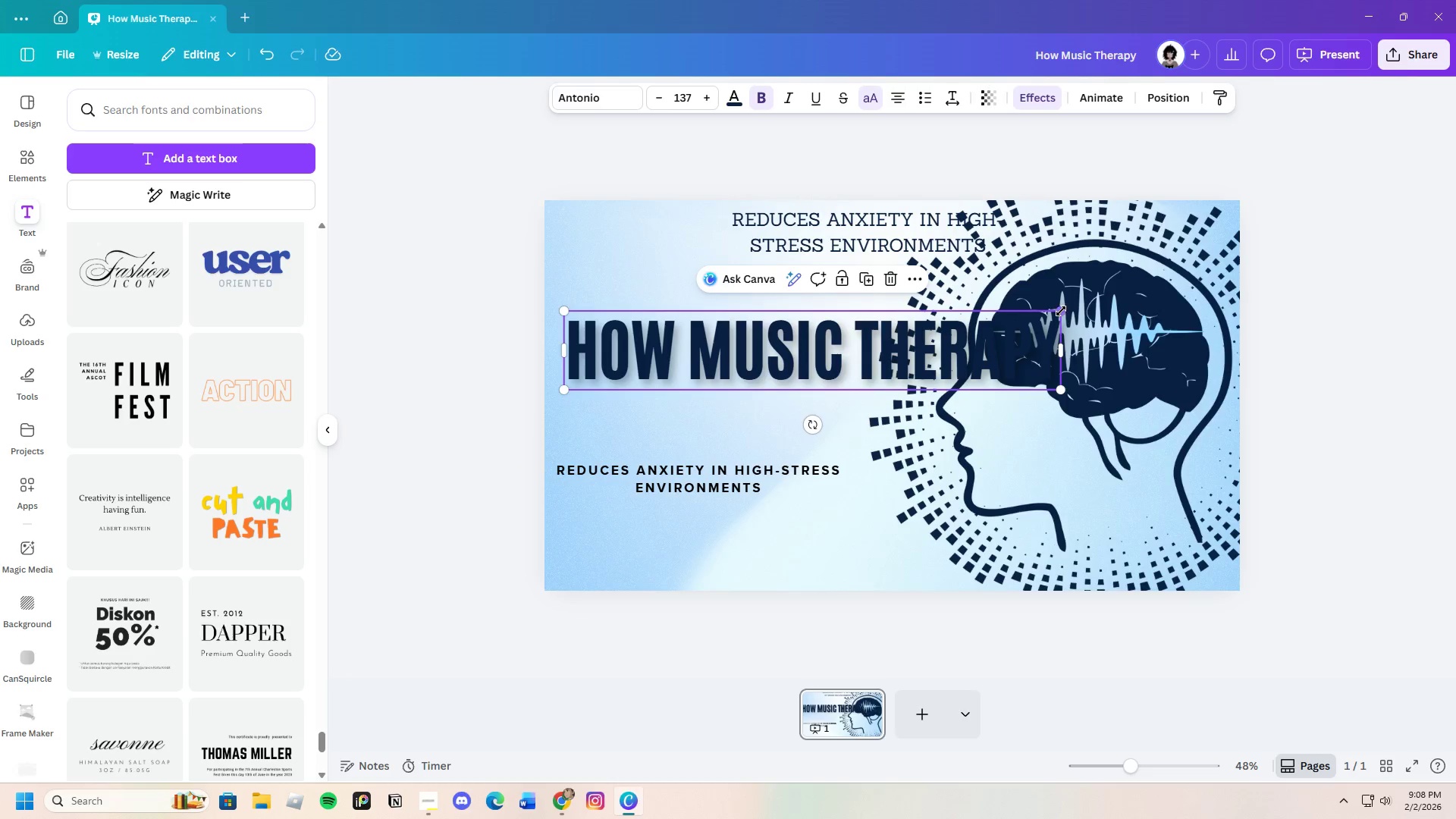 
left_click_drag(start_coordinate=[1061, 311], to_coordinate=[891, 332])
 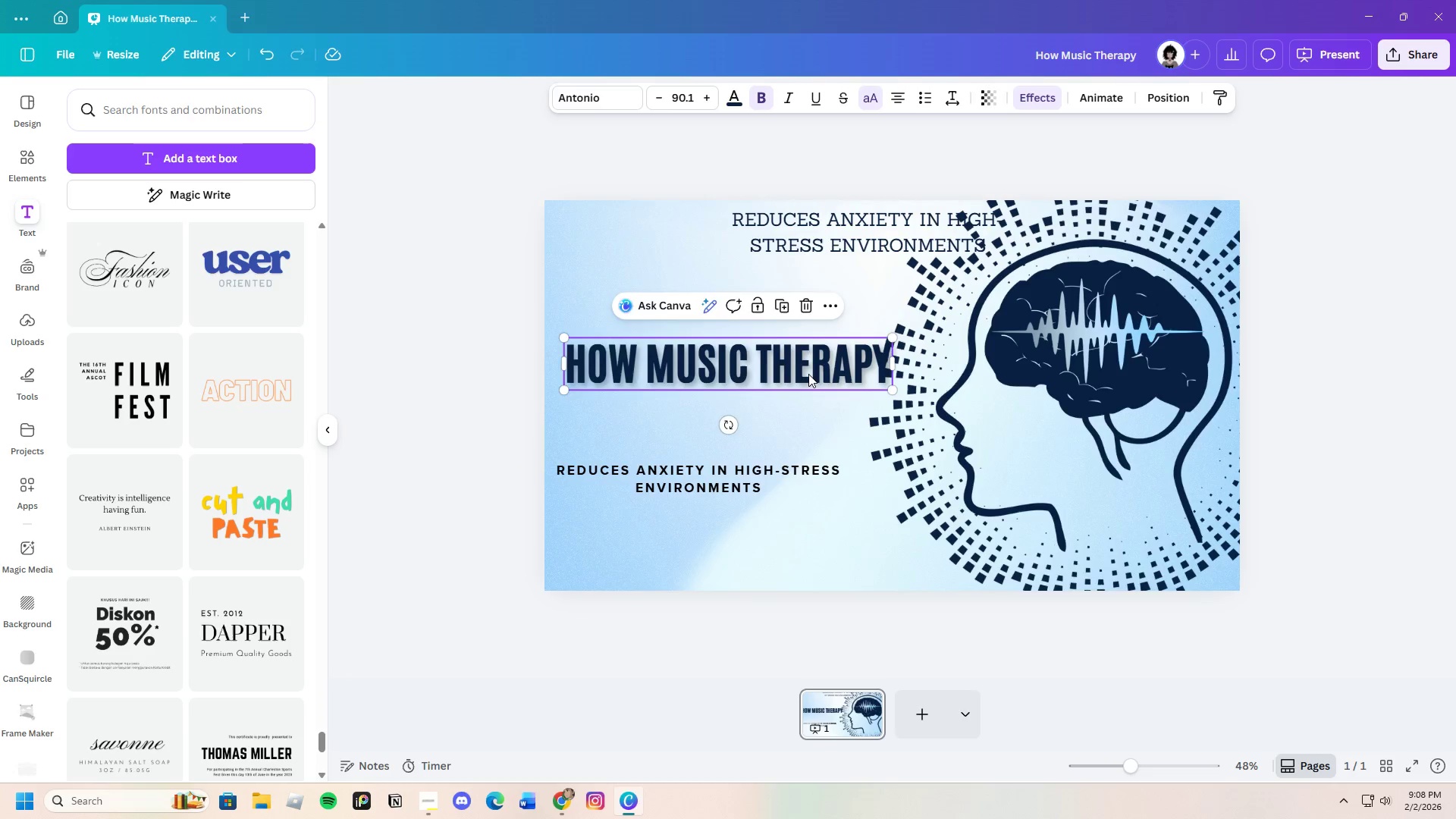 
left_click_drag(start_coordinate=[808, 374], to_coordinate=[714, 339])
 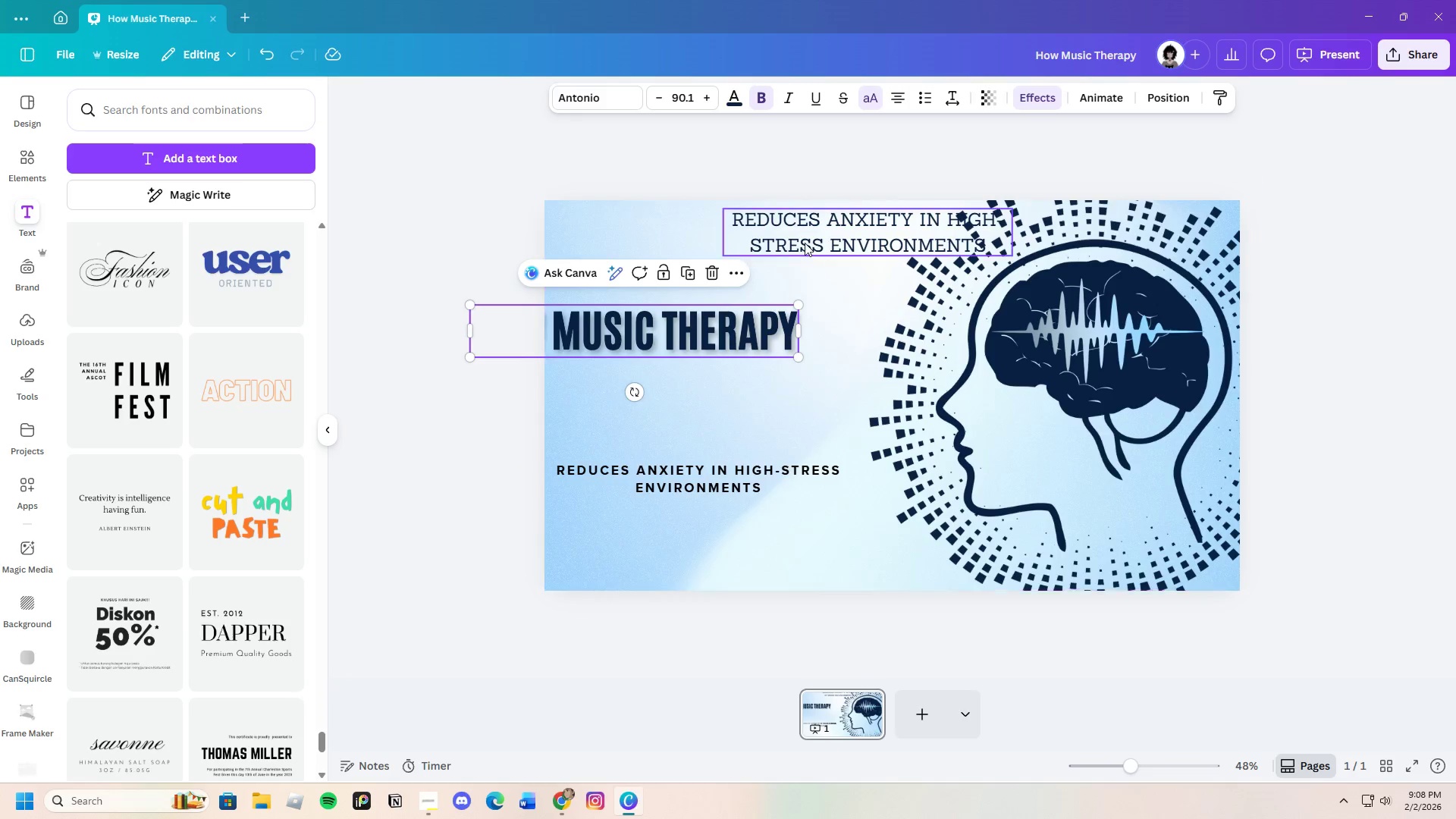 
left_click_drag(start_coordinate=[805, 240], to_coordinate=[701, 237])
 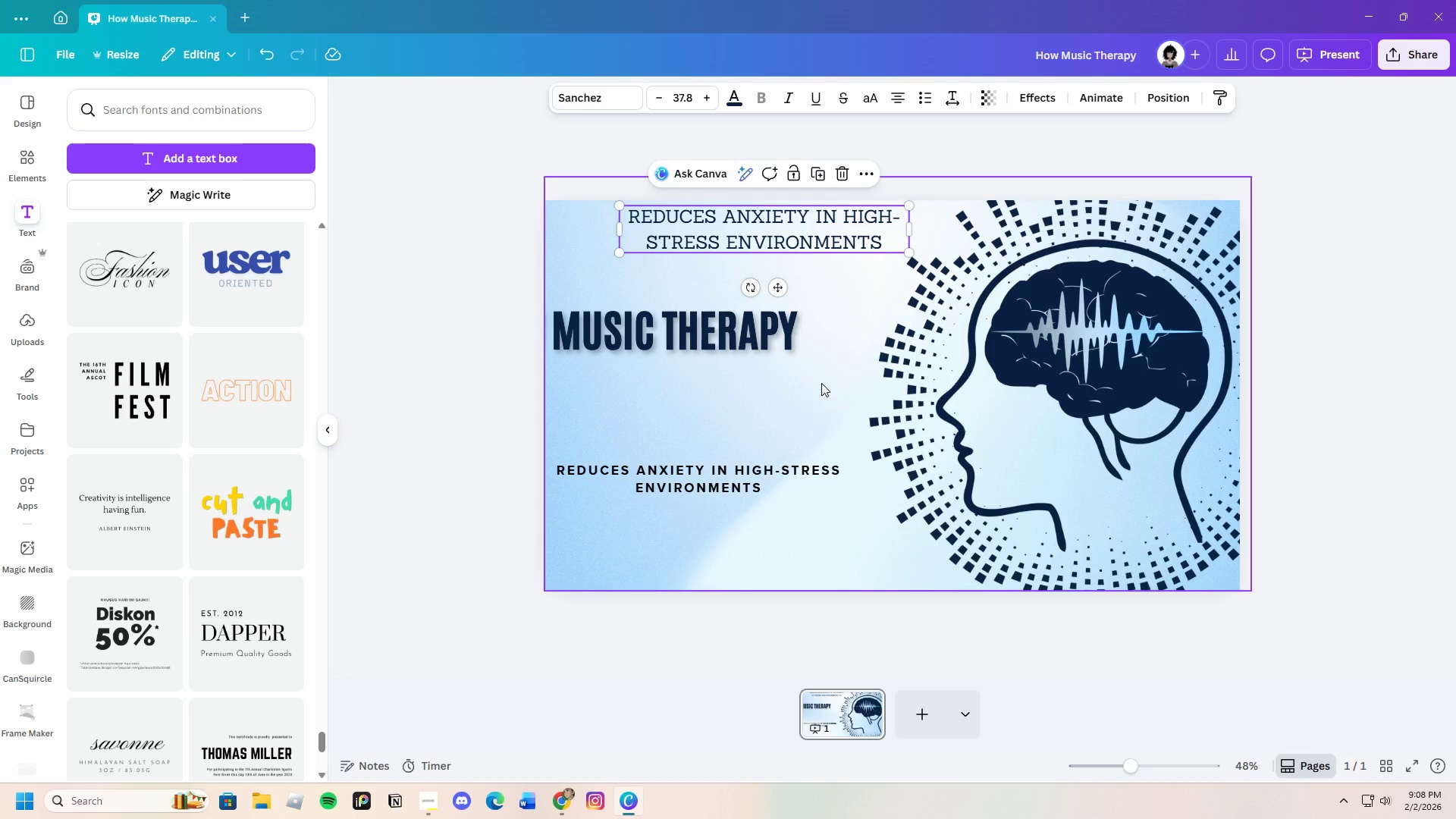 
left_click([821, 383])
 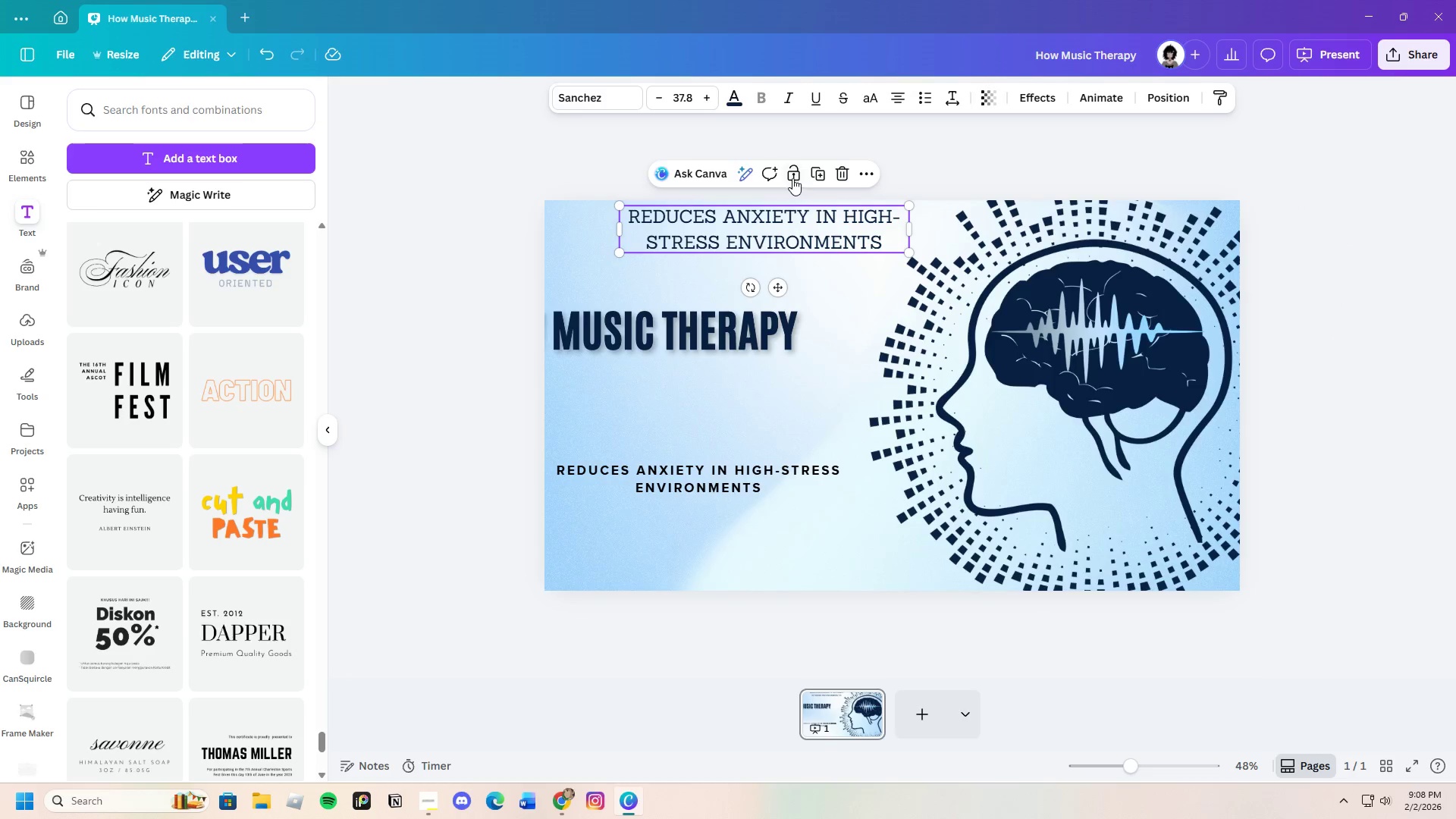 
left_click([792, 177])
 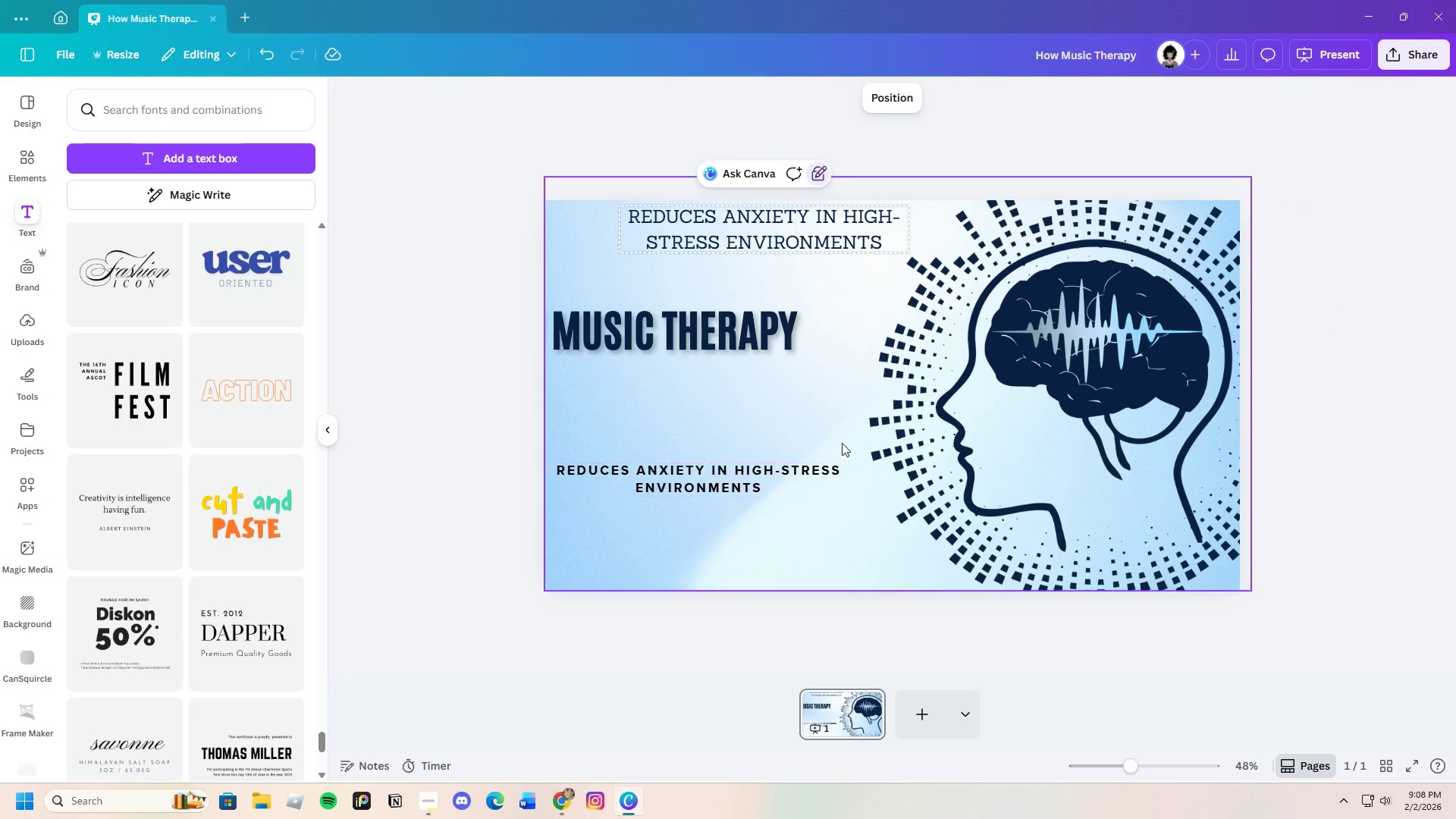 
left_click_drag(start_coordinate=[839, 366], to_coordinate=[1183, 465])
 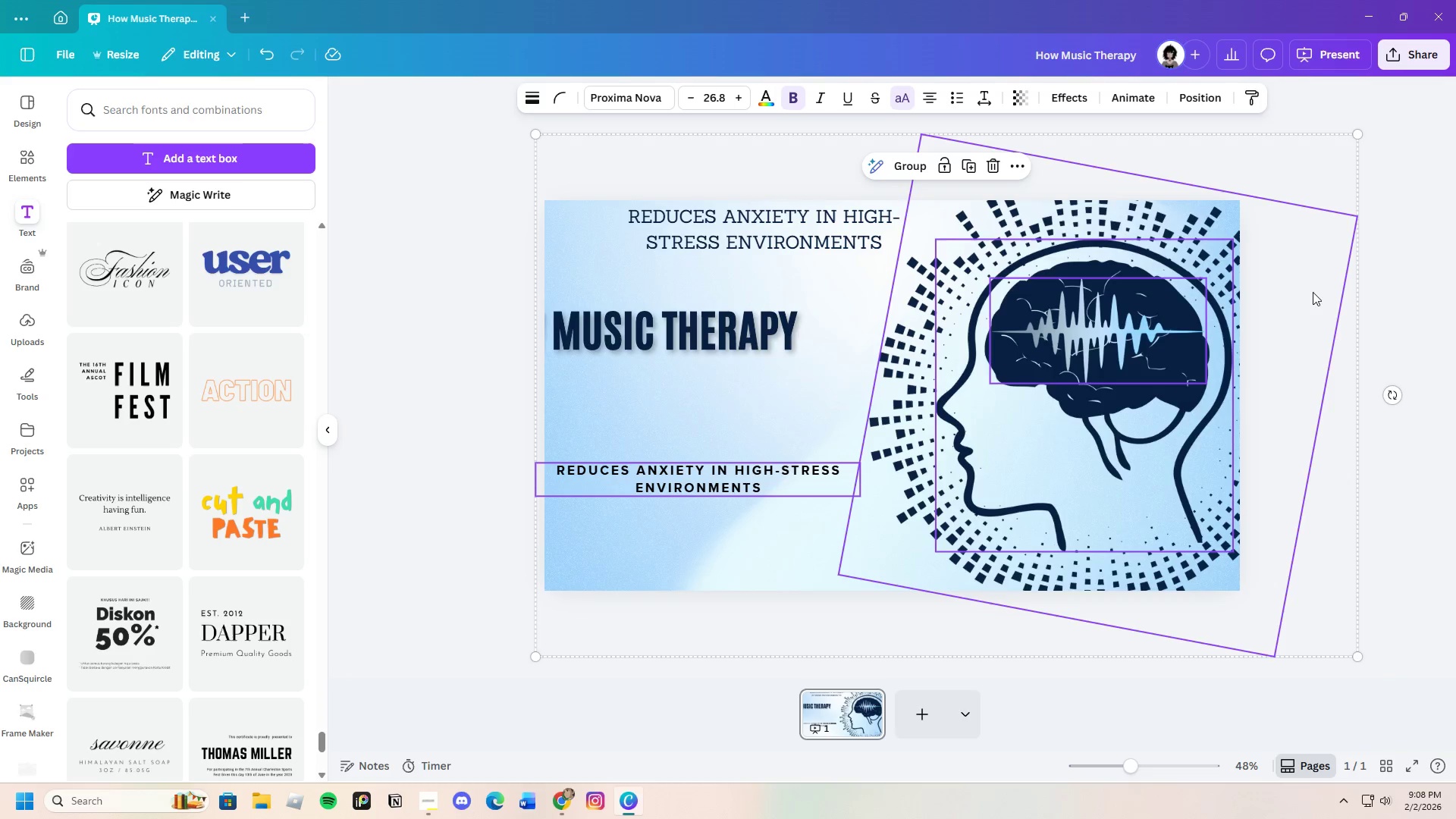 
wait(7.22)
 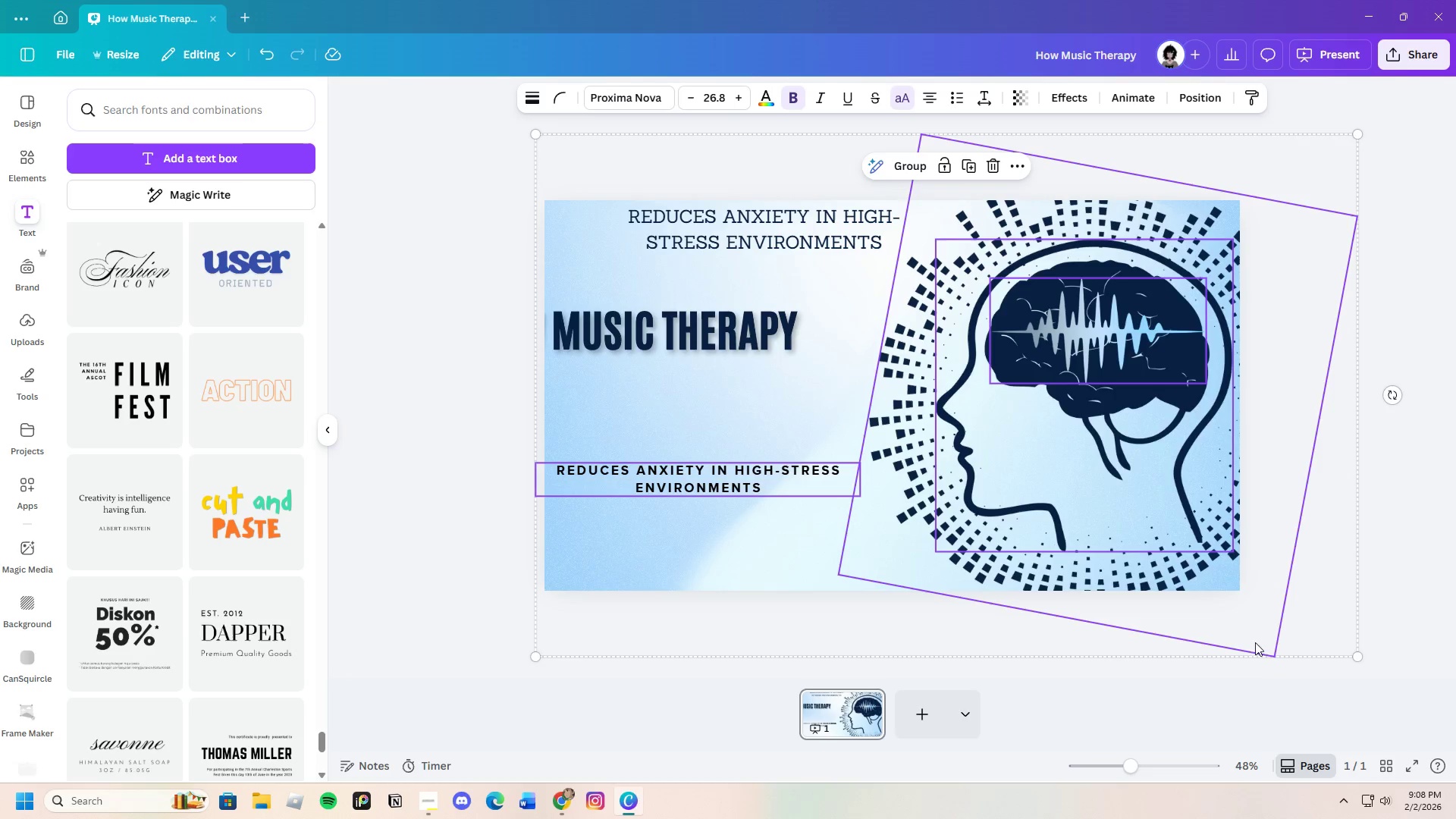 
left_click([769, 478])
 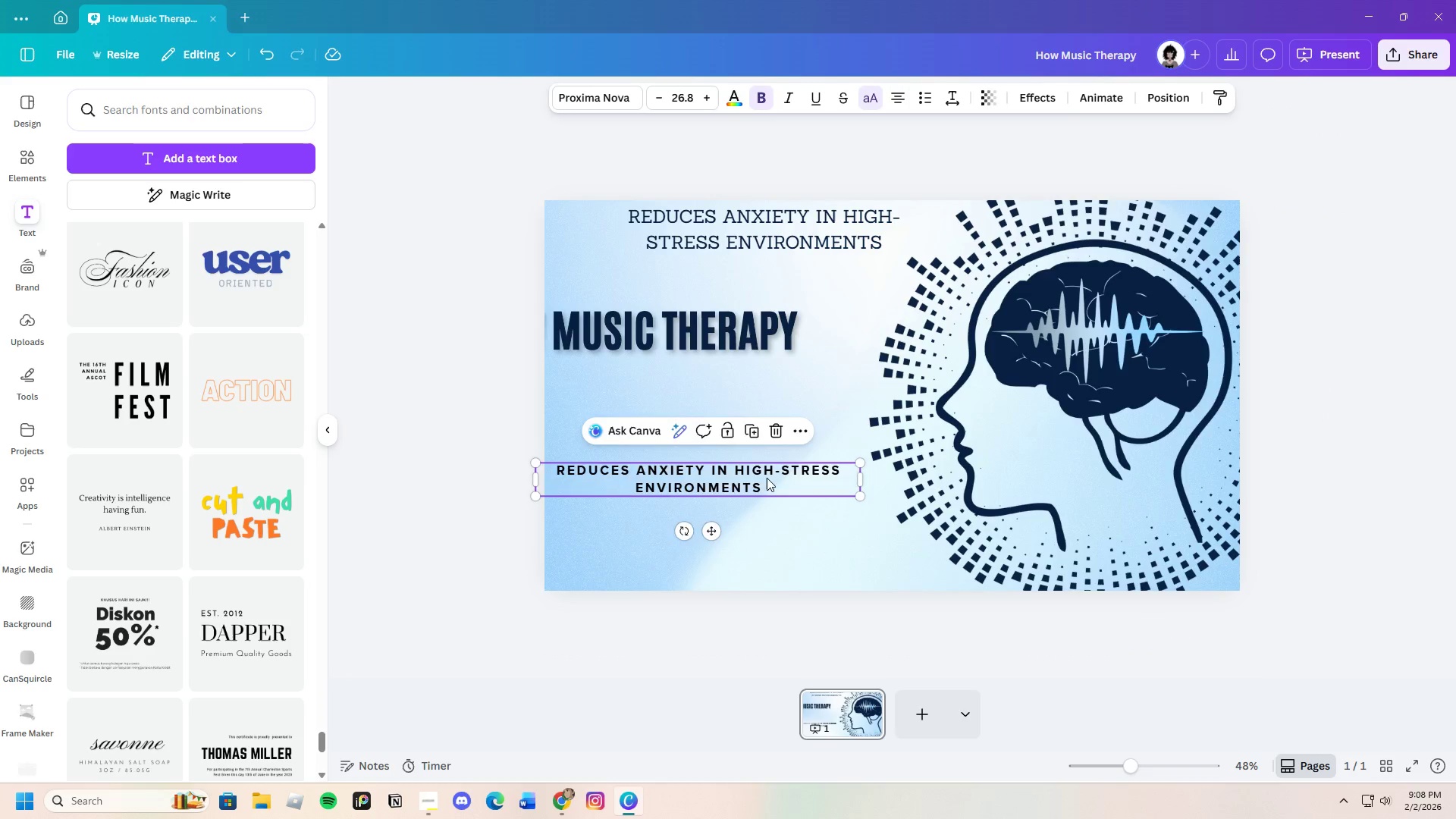 
left_click_drag(start_coordinate=[761, 477], to_coordinate=[670, 435])
 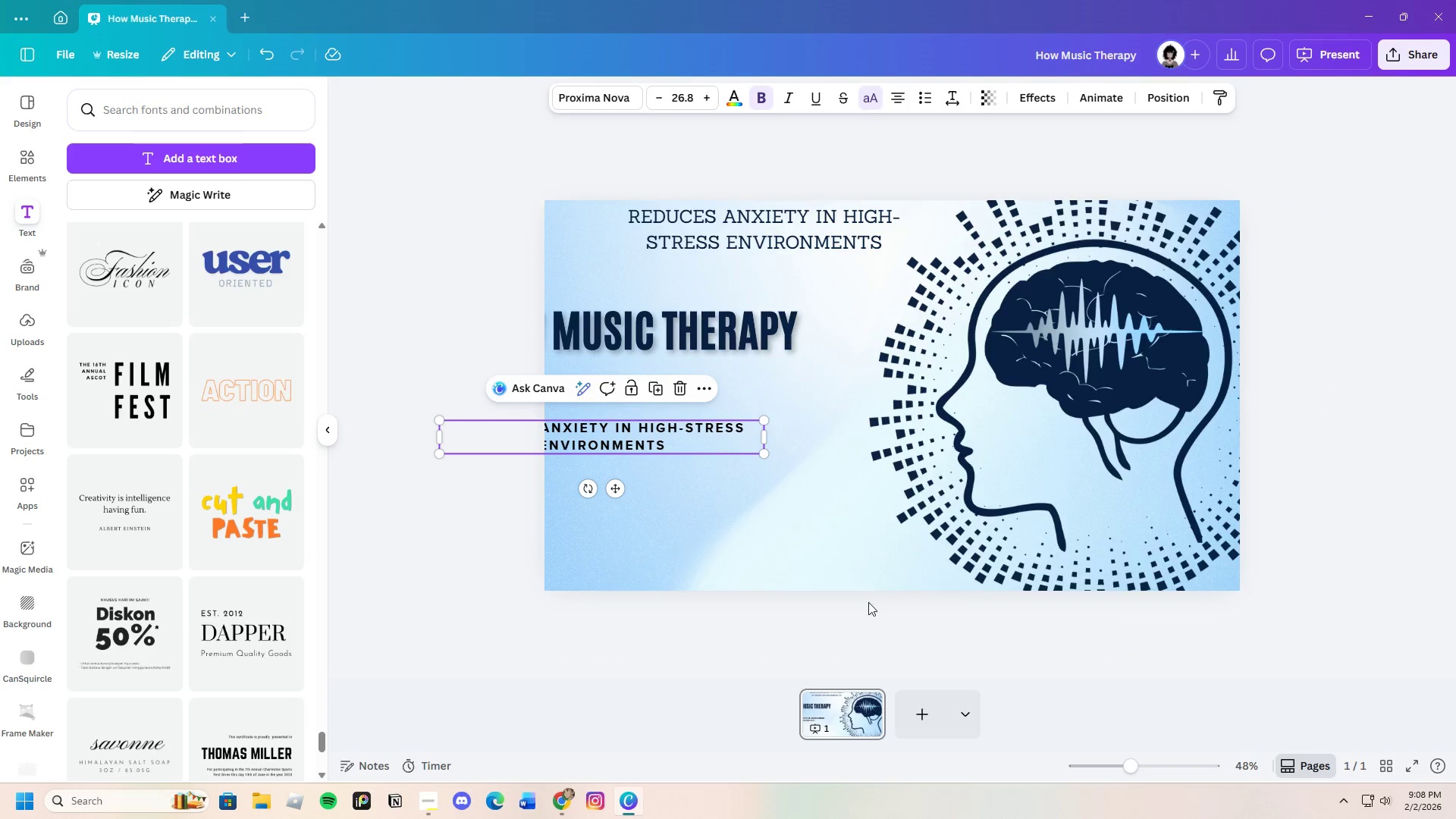 
left_click_drag(start_coordinate=[856, 573], to_coordinate=[880, 514])
 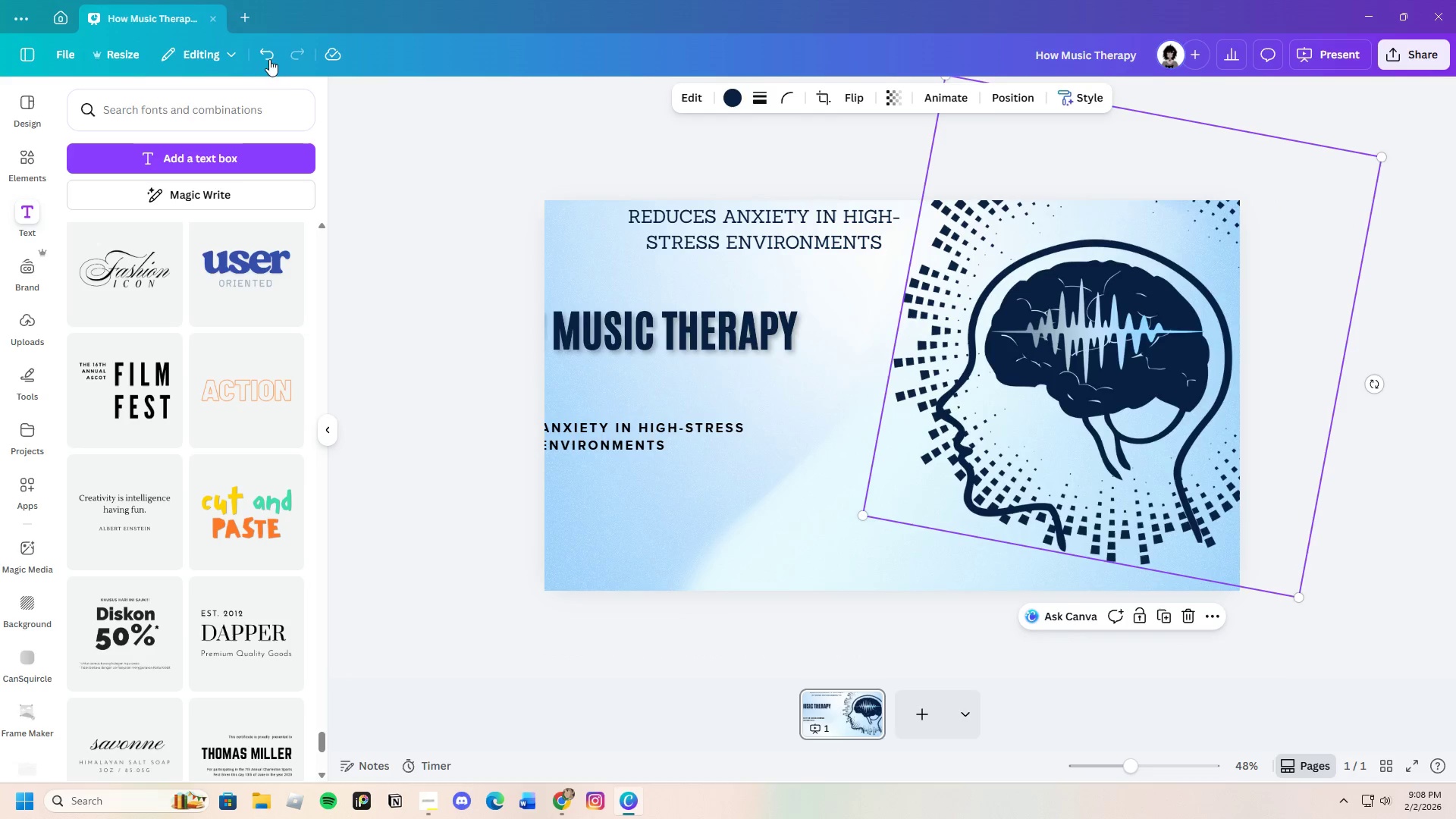 
left_click([263, 48])
 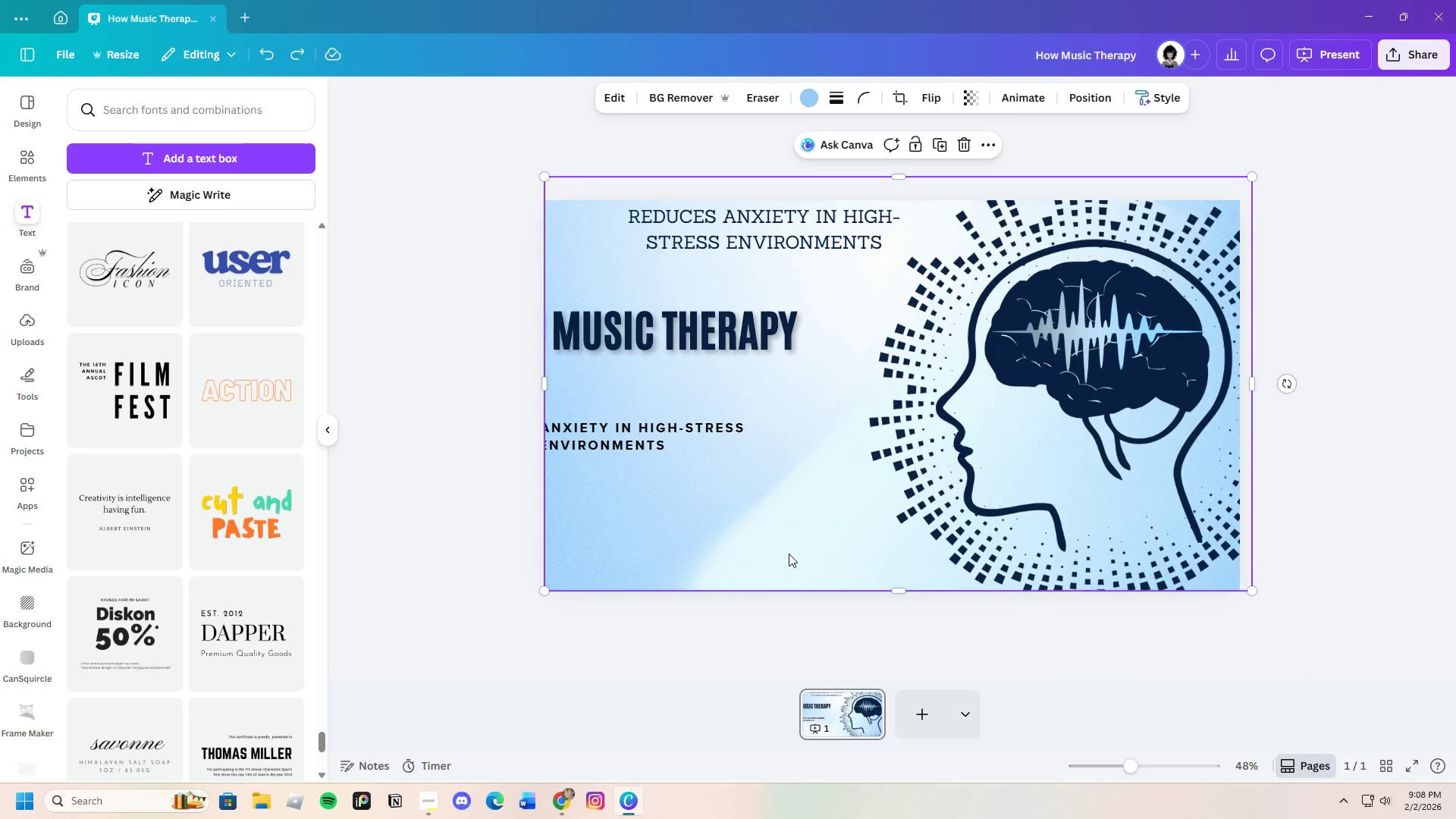 
left_click_drag(start_coordinate=[789, 548], to_coordinate=[939, 390])
 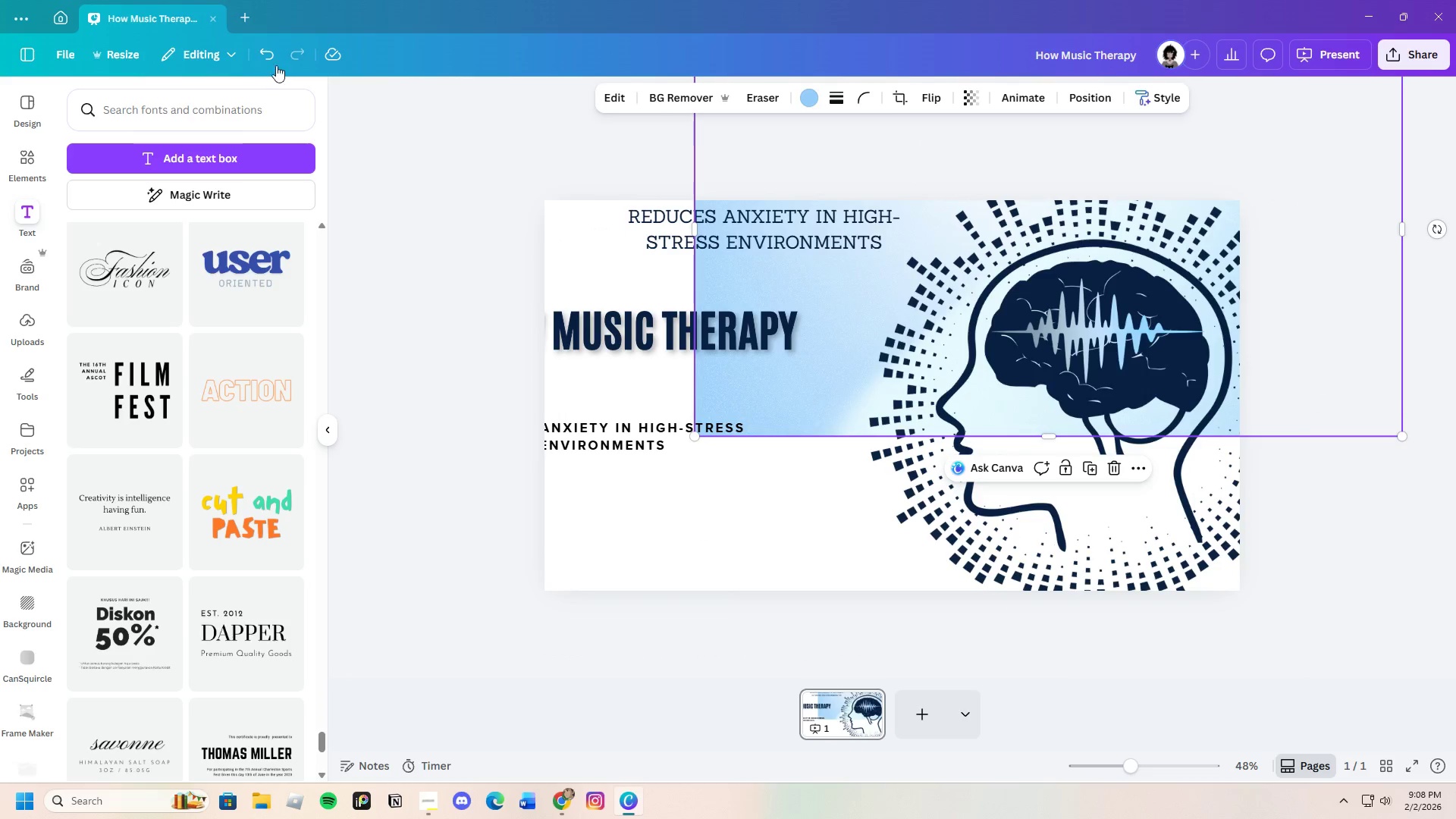 
left_click([265, 51])
 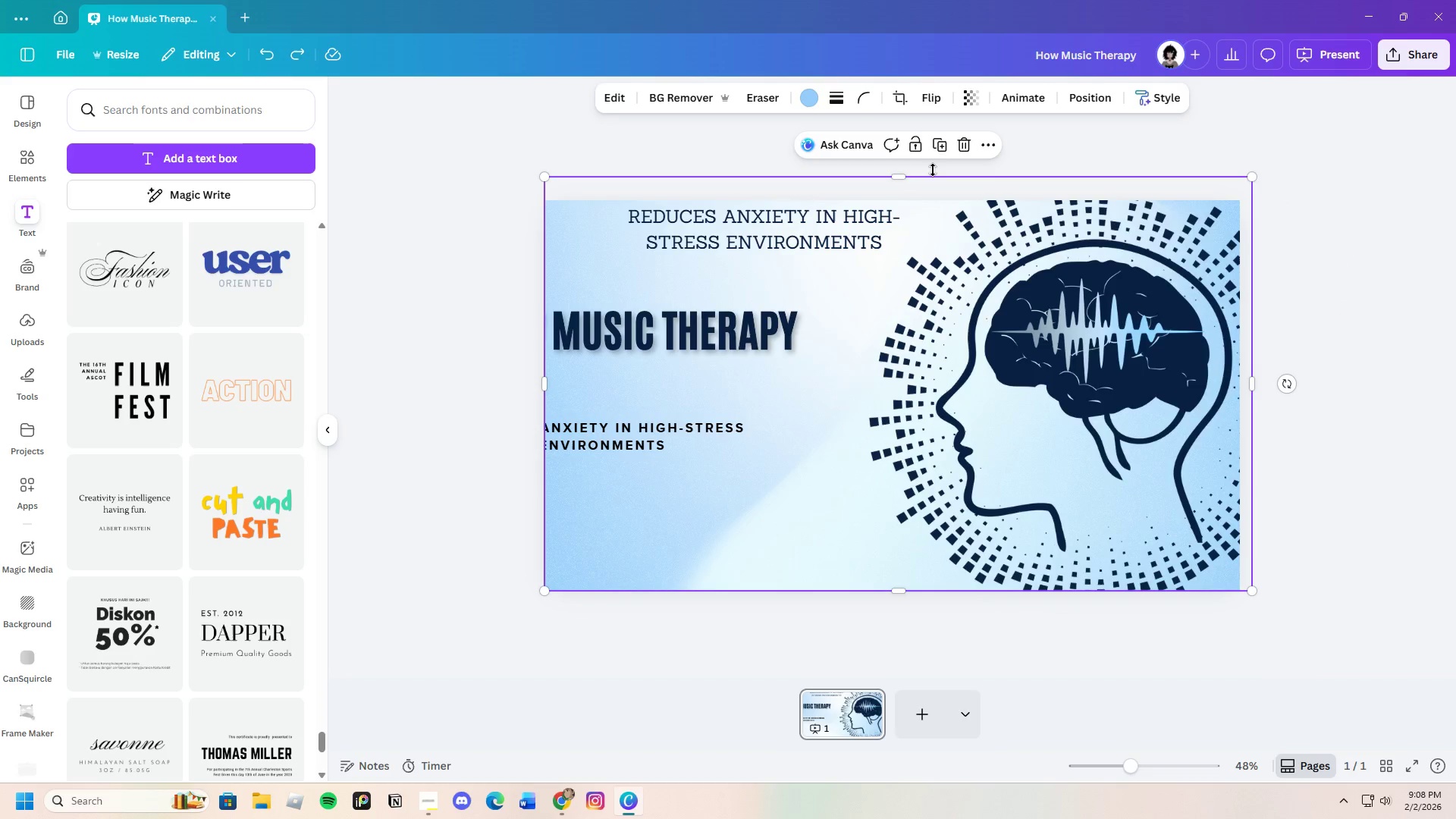 
left_click([917, 144])
 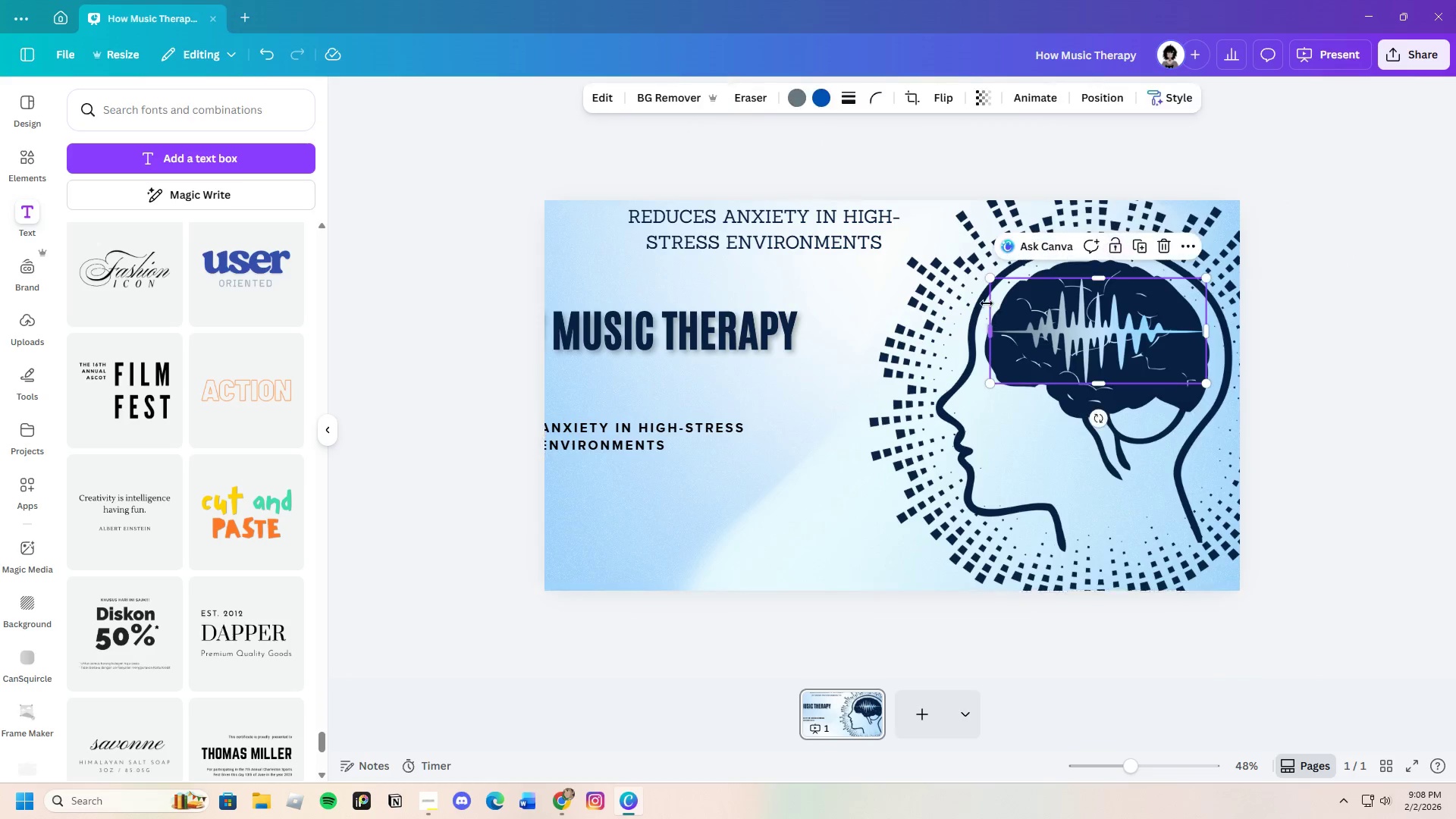 
double_click([959, 291])
 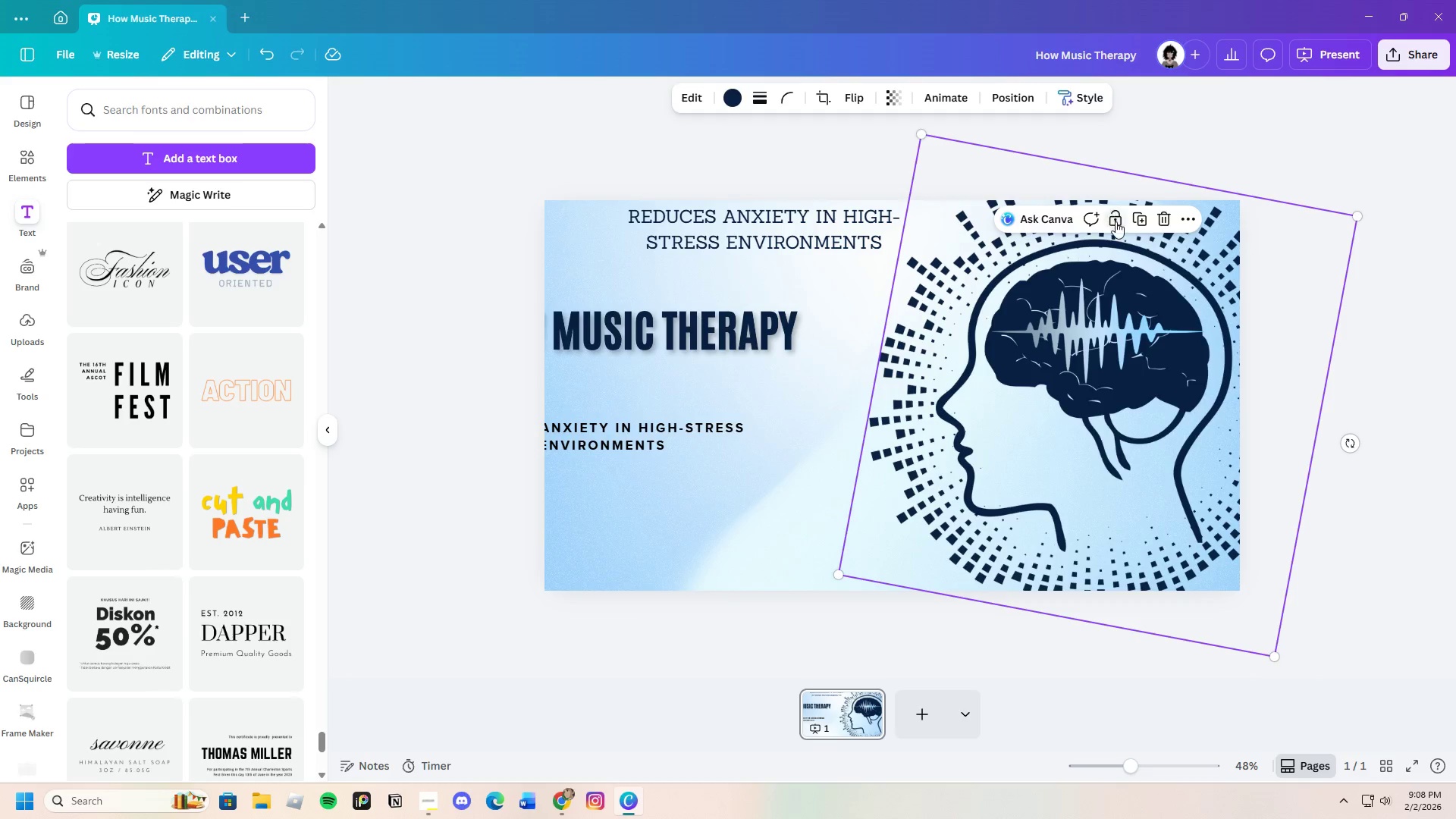 
left_click([1116, 222])
 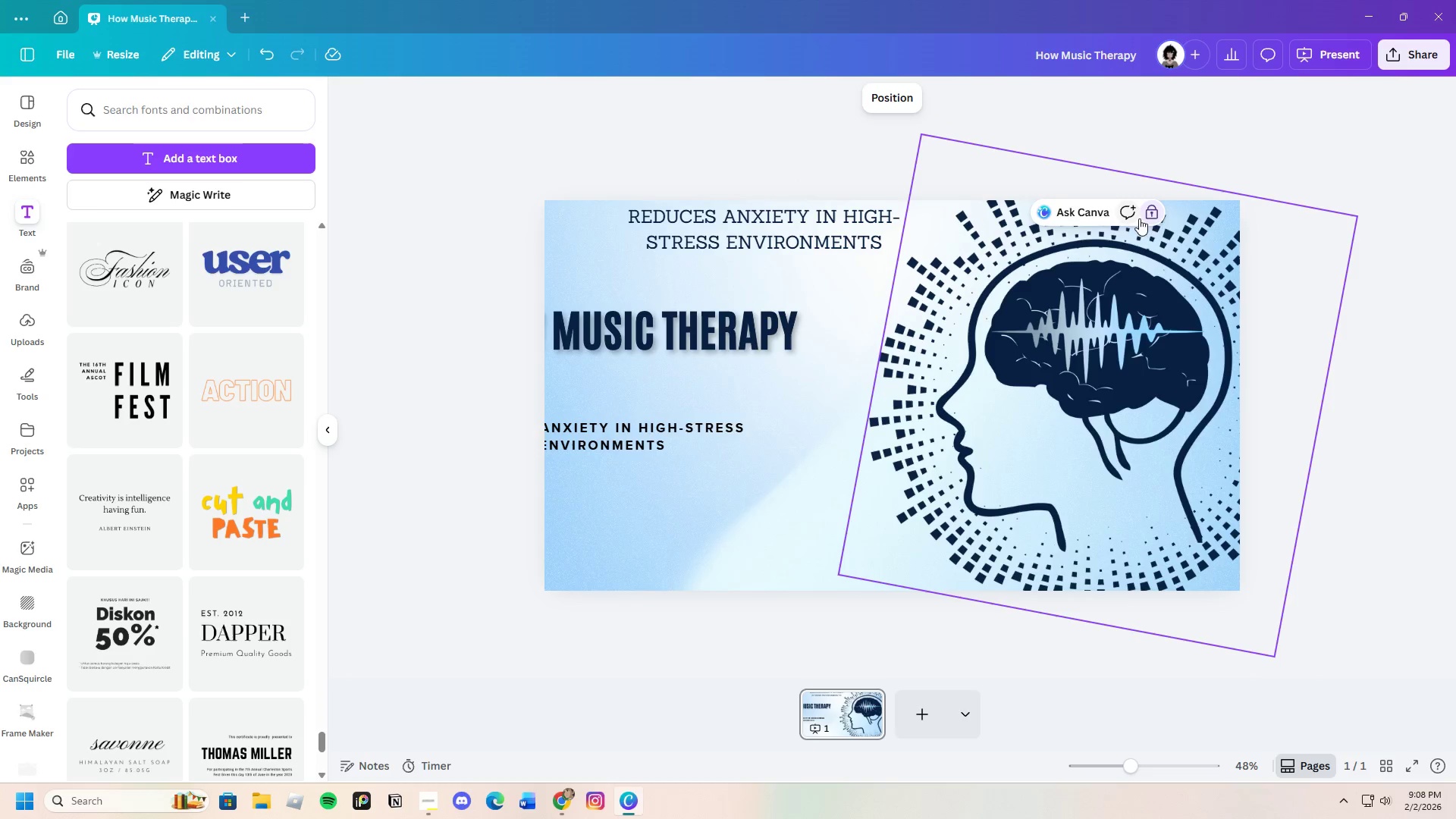 
left_click([1159, 212])
 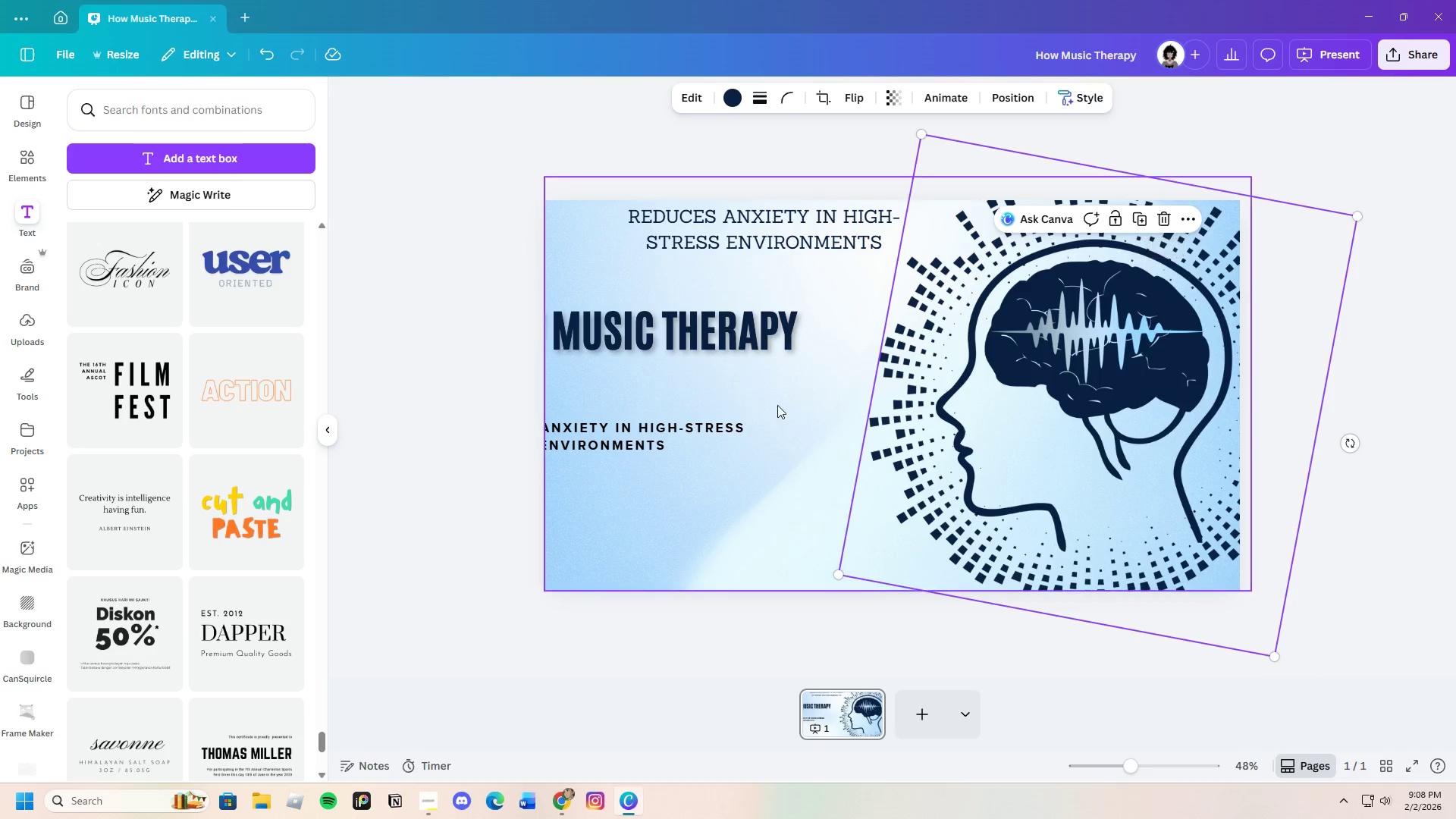 
left_click([799, 454])
 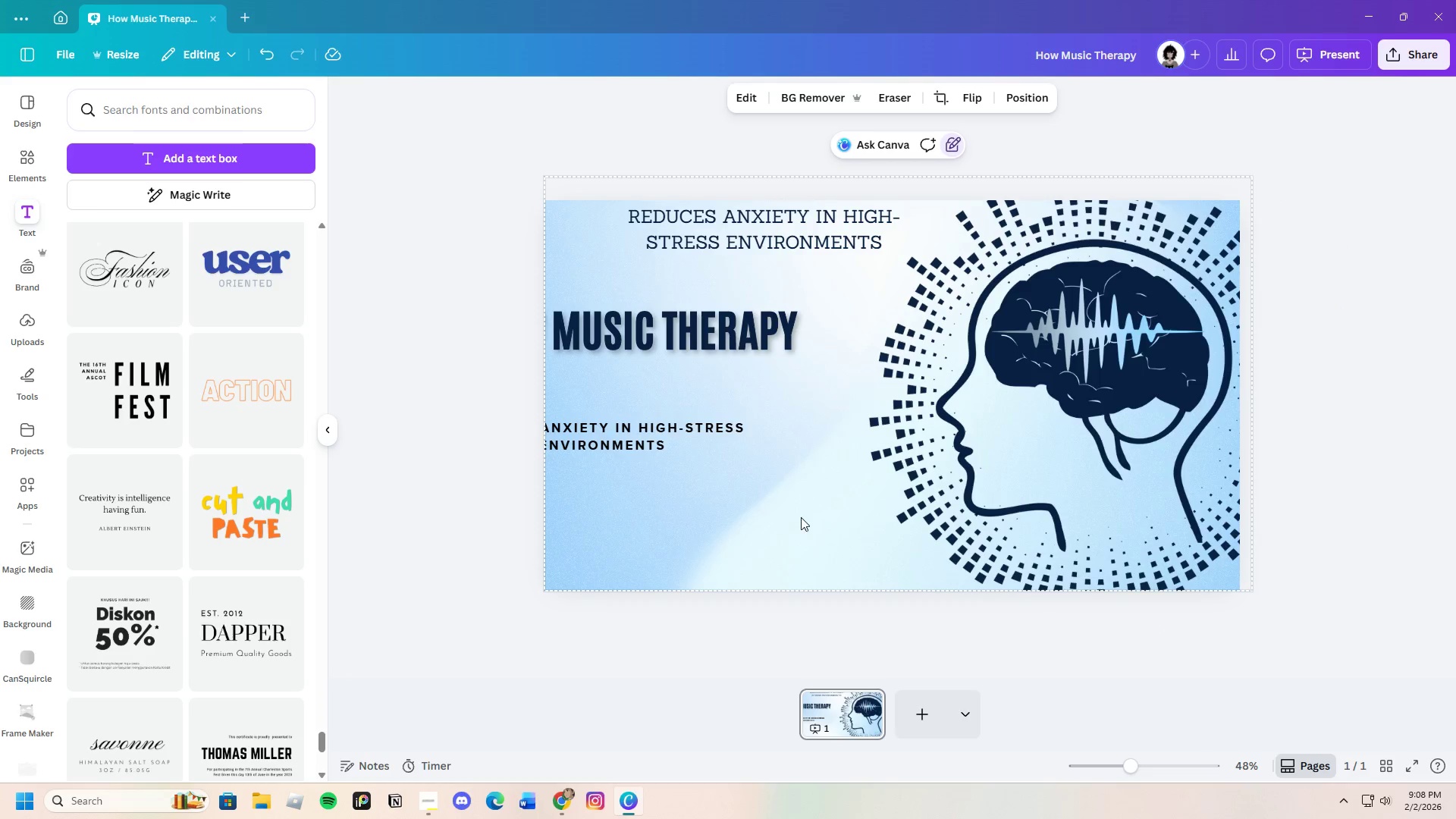 
left_click_drag(start_coordinate=[802, 518], to_coordinate=[1048, 347])
 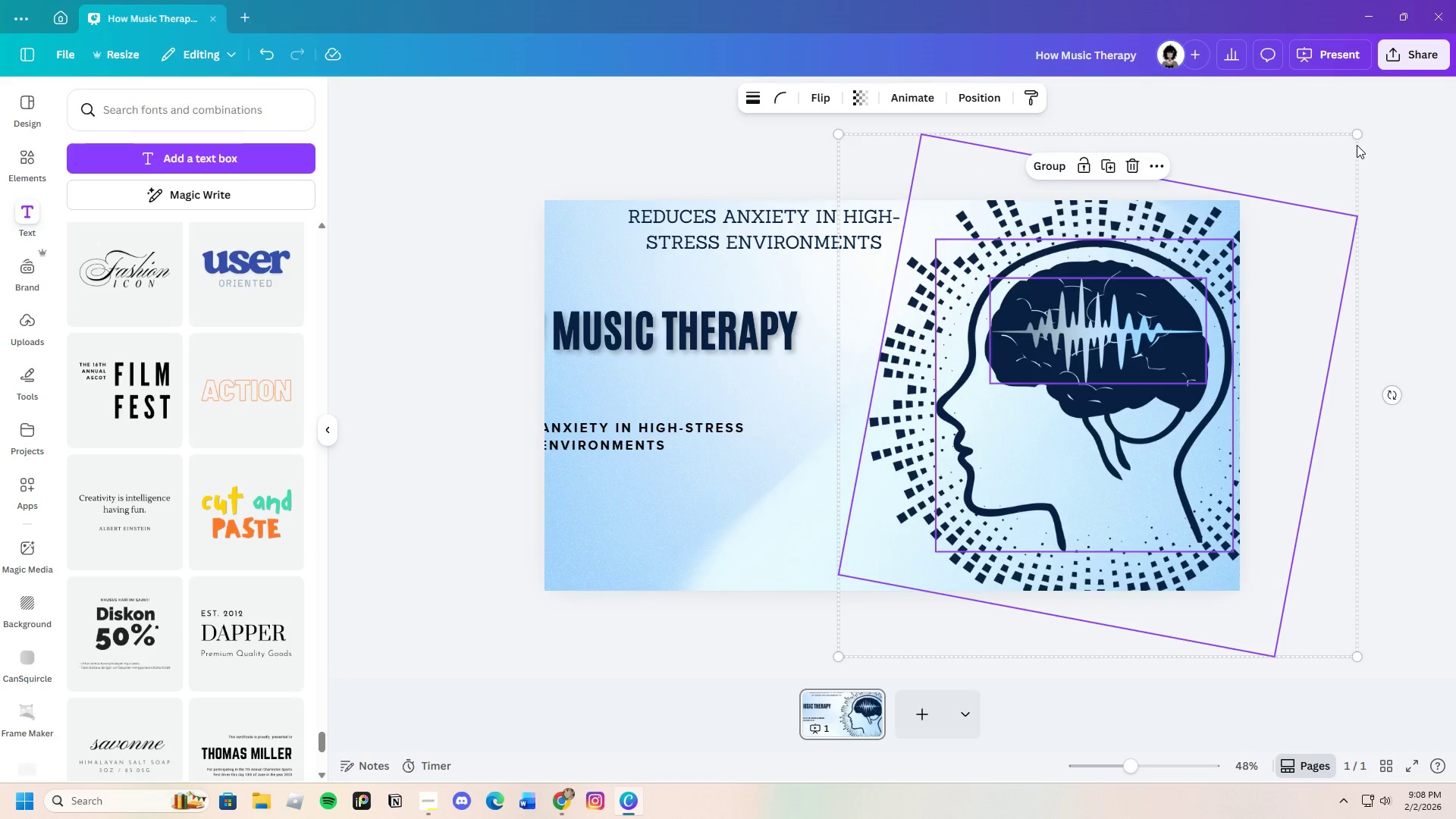 
left_click_drag(start_coordinate=[1357, 133], to_coordinate=[1237, 281])
 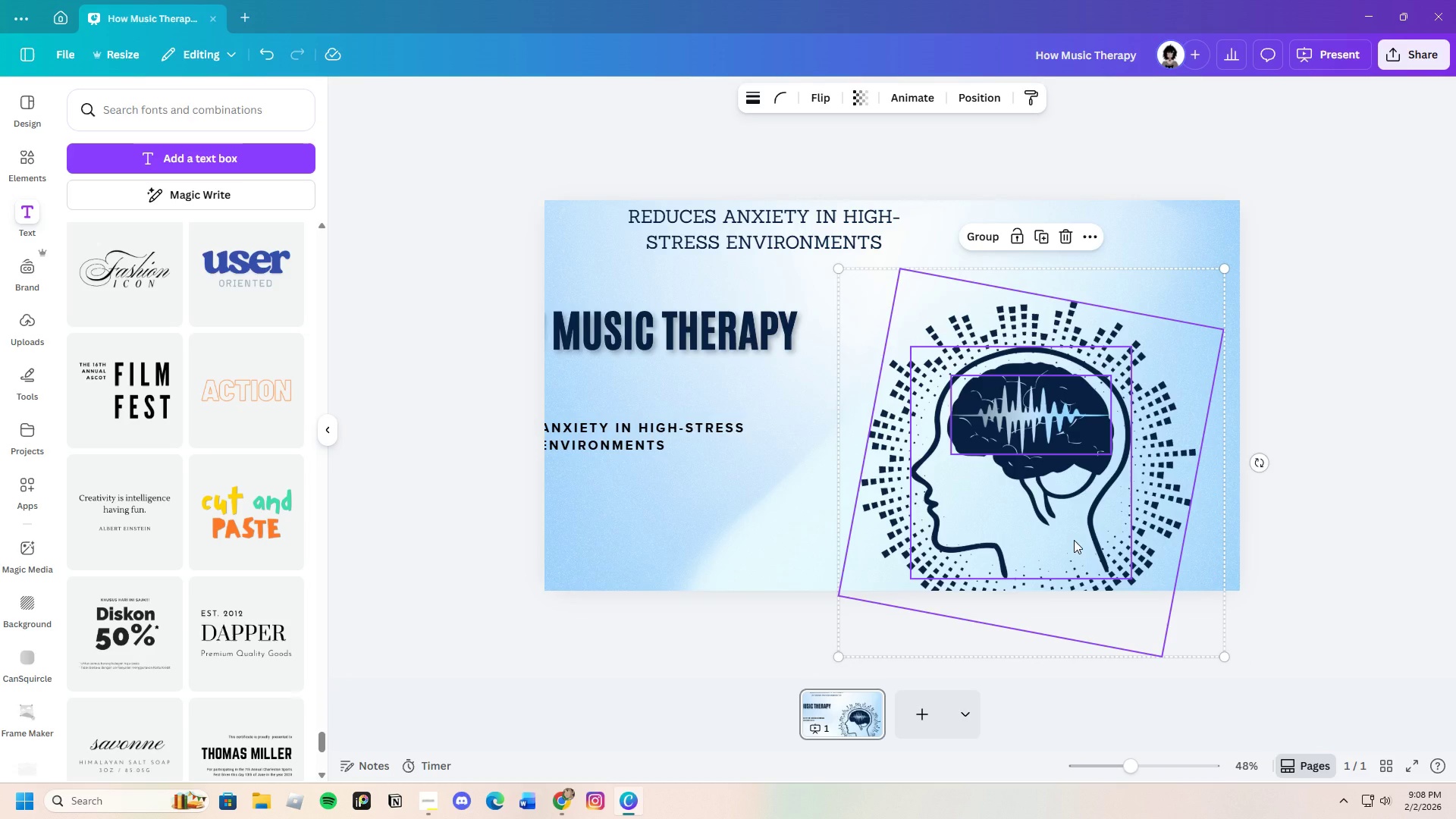 
left_click_drag(start_coordinate=[1074, 540], to_coordinate=[1163, 471])
 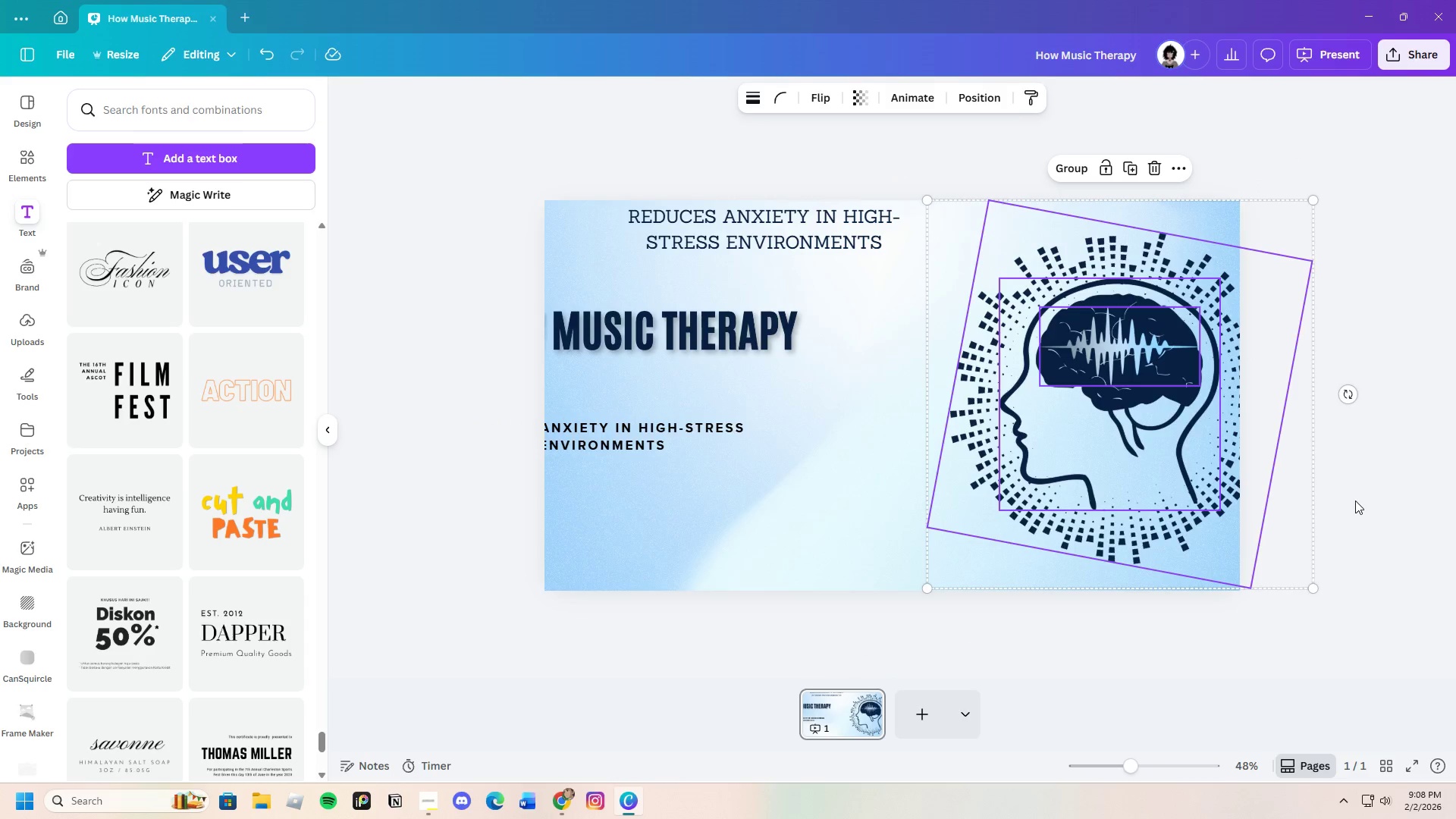 
left_click([1355, 500])
 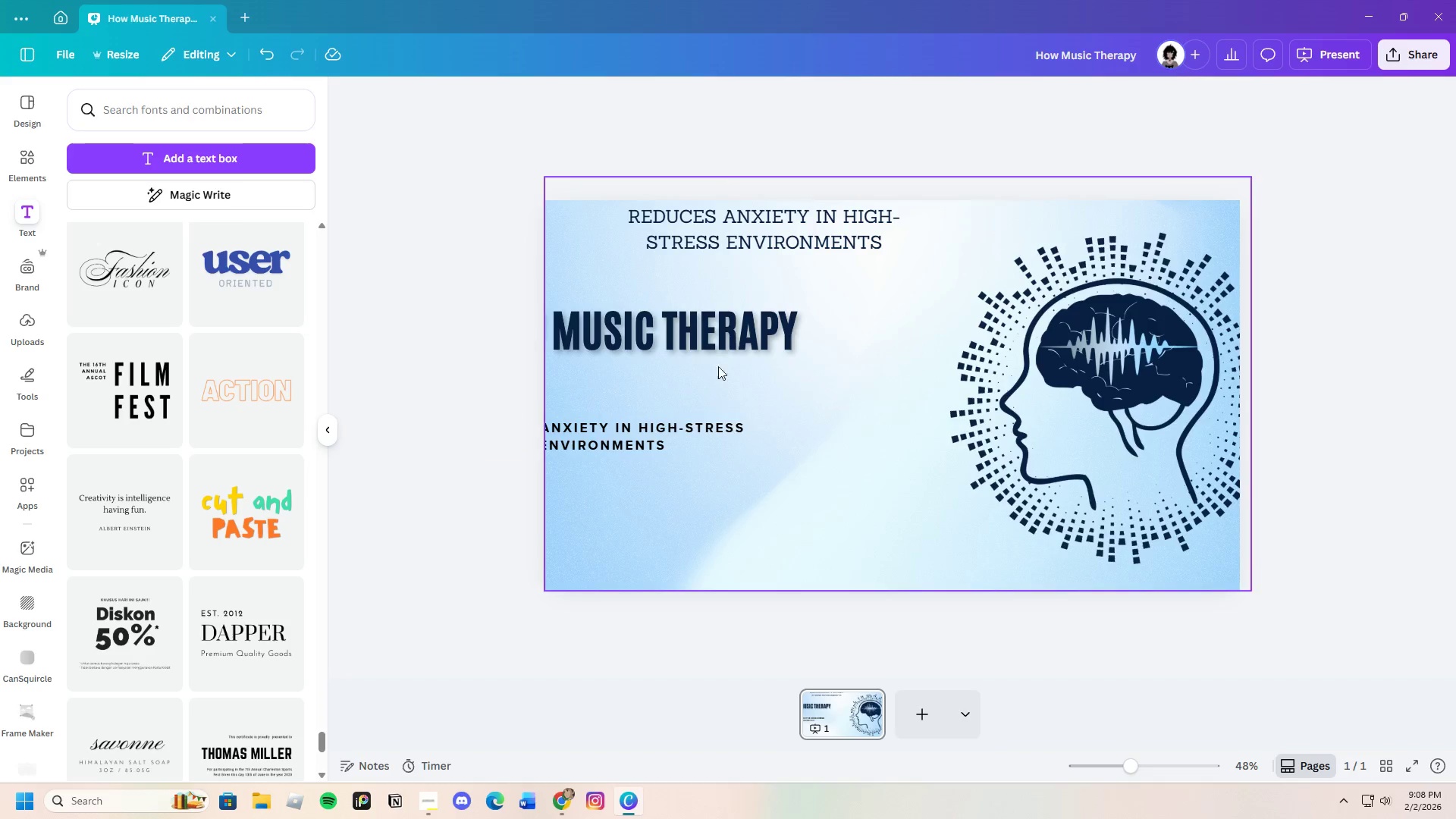 
left_click([733, 336])
 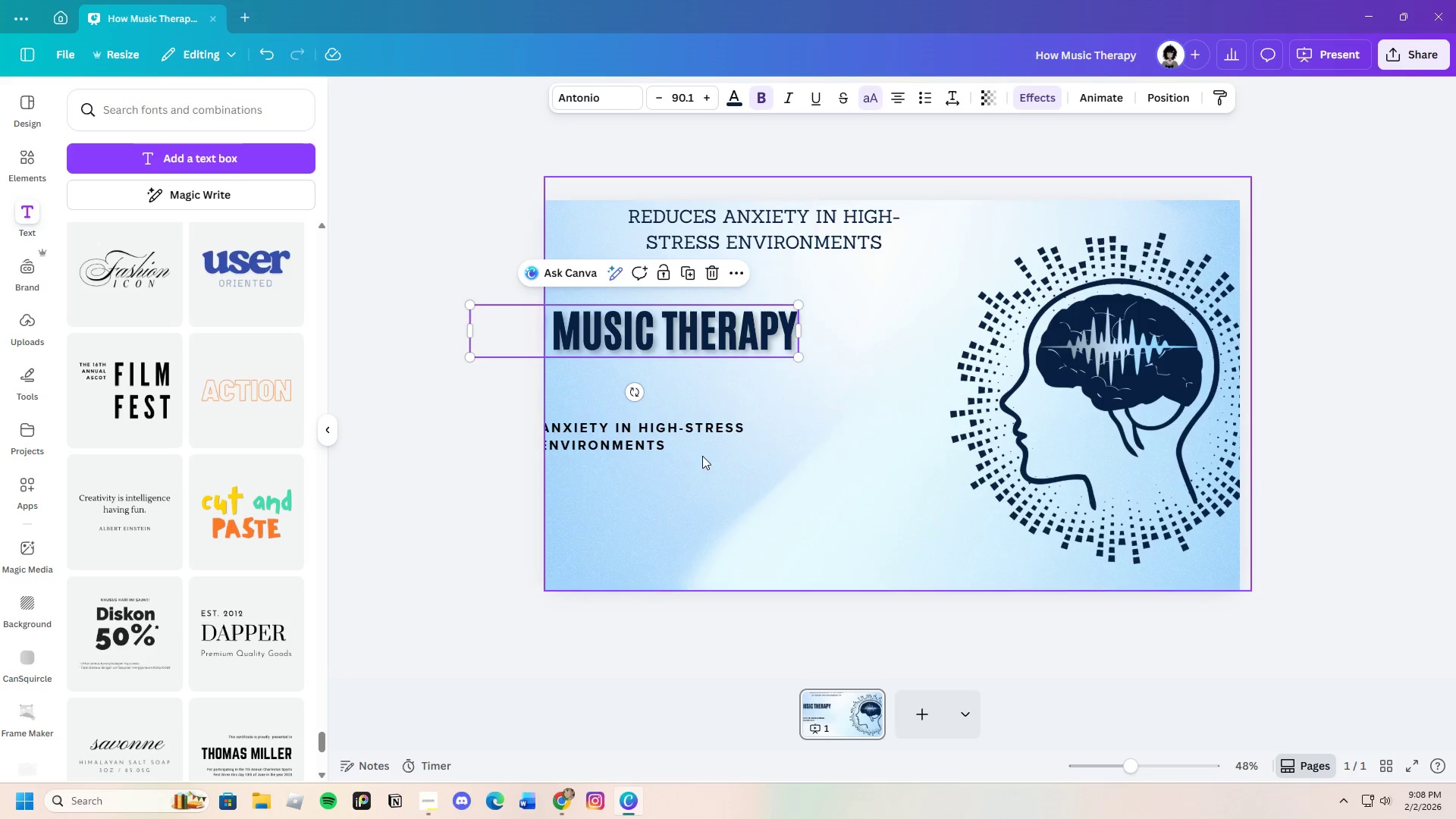 
left_click_drag(start_coordinate=[693, 434], to_coordinate=[788, 395])
 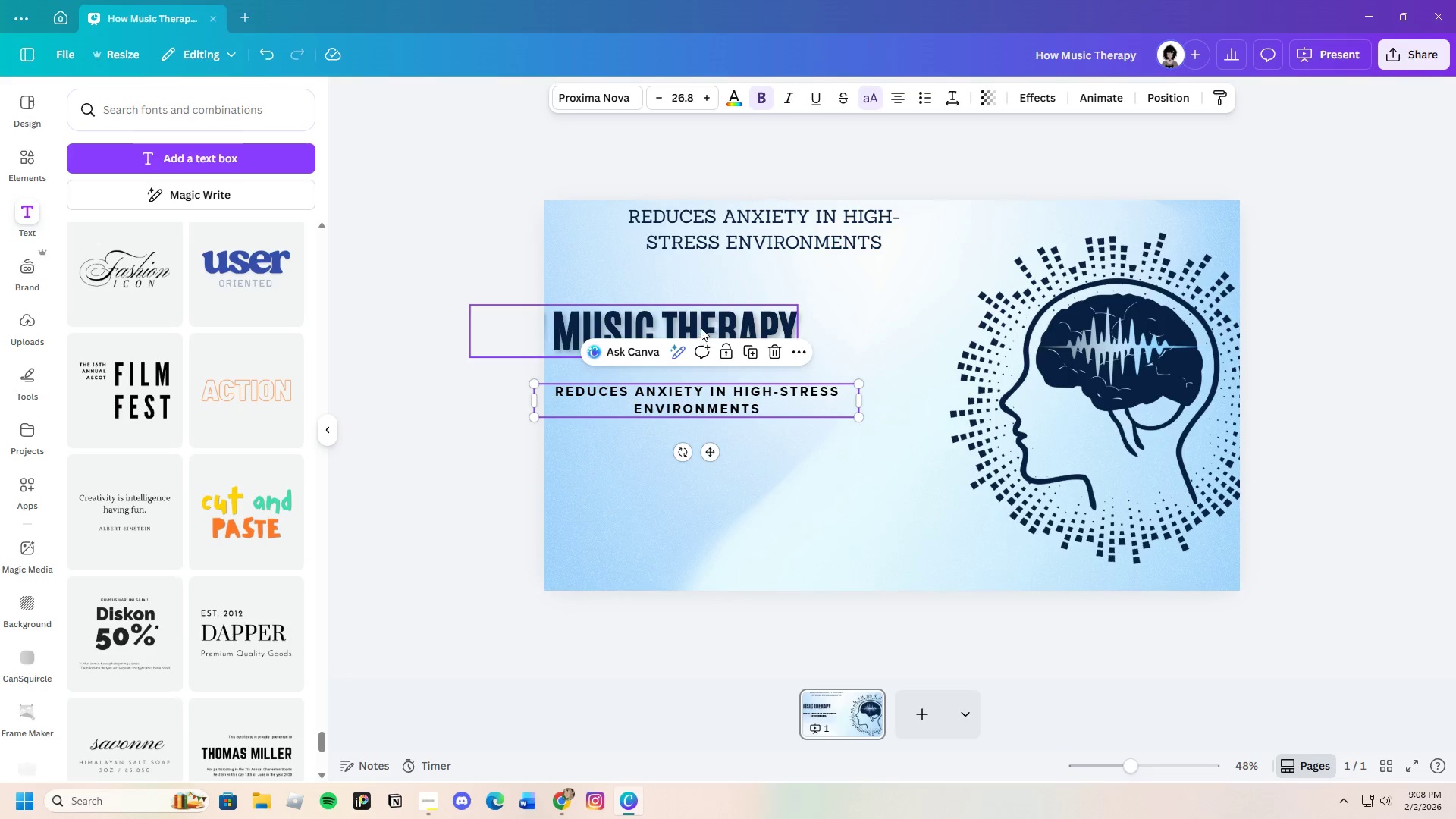 
left_click([700, 327])
 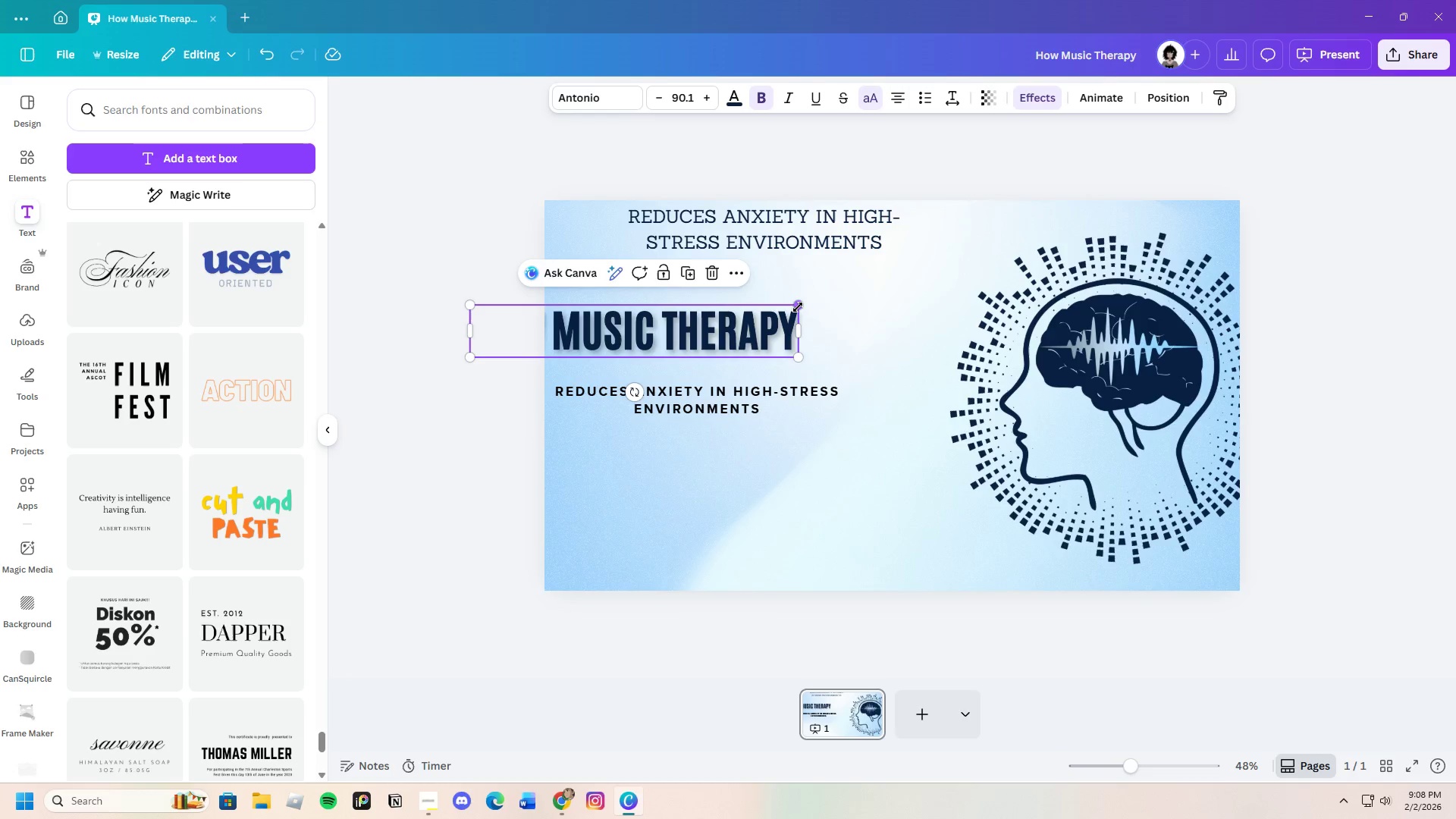 
left_click_drag(start_coordinate=[798, 307], to_coordinate=[836, 308])
 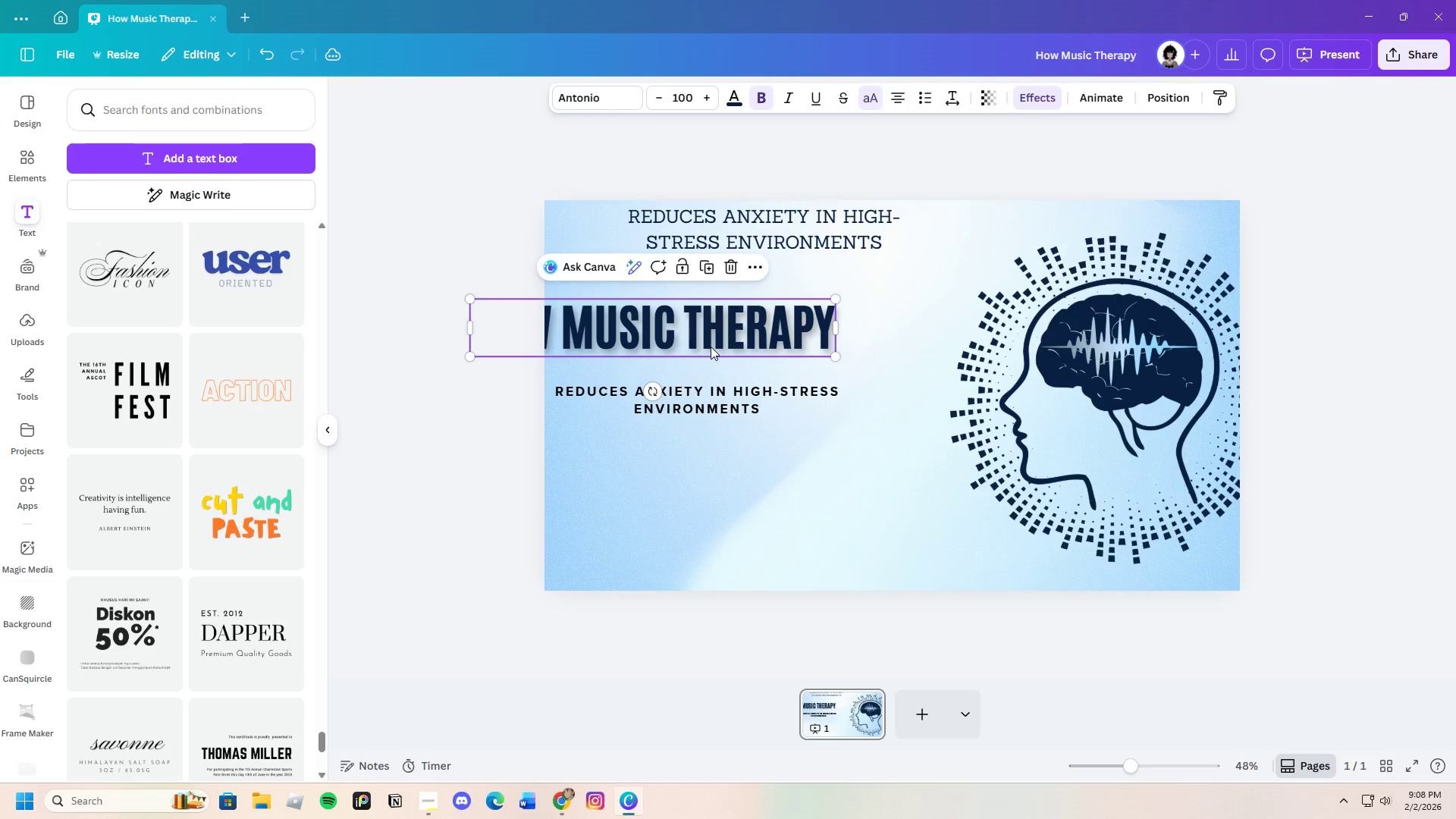 
left_click_drag(start_coordinate=[711, 347], to_coordinate=[813, 344])
 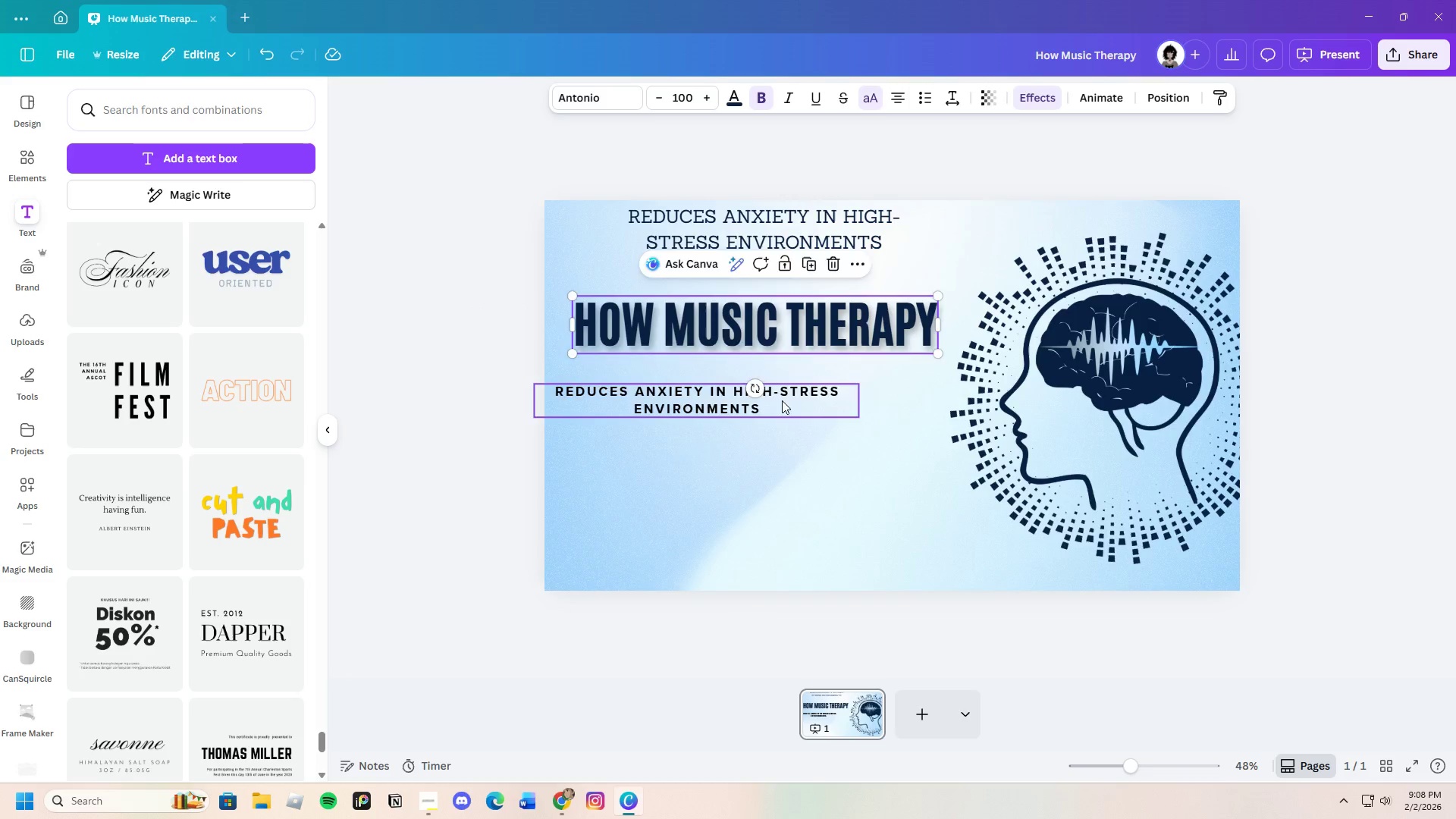 
left_click_drag(start_coordinate=[782, 400], to_coordinate=[816, 427])
 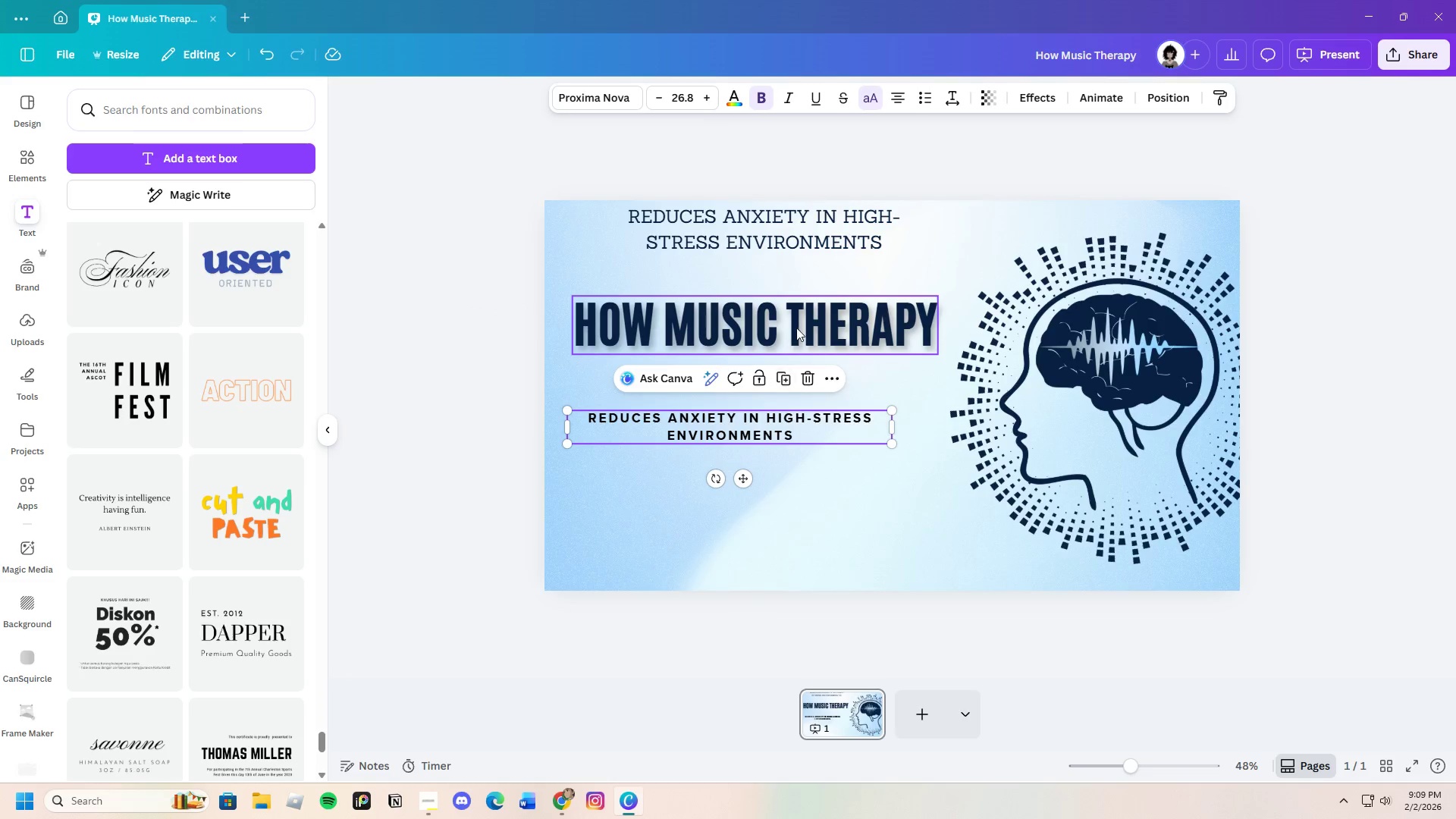 
left_click_drag(start_coordinate=[797, 328], to_coordinate=[786, 356])
 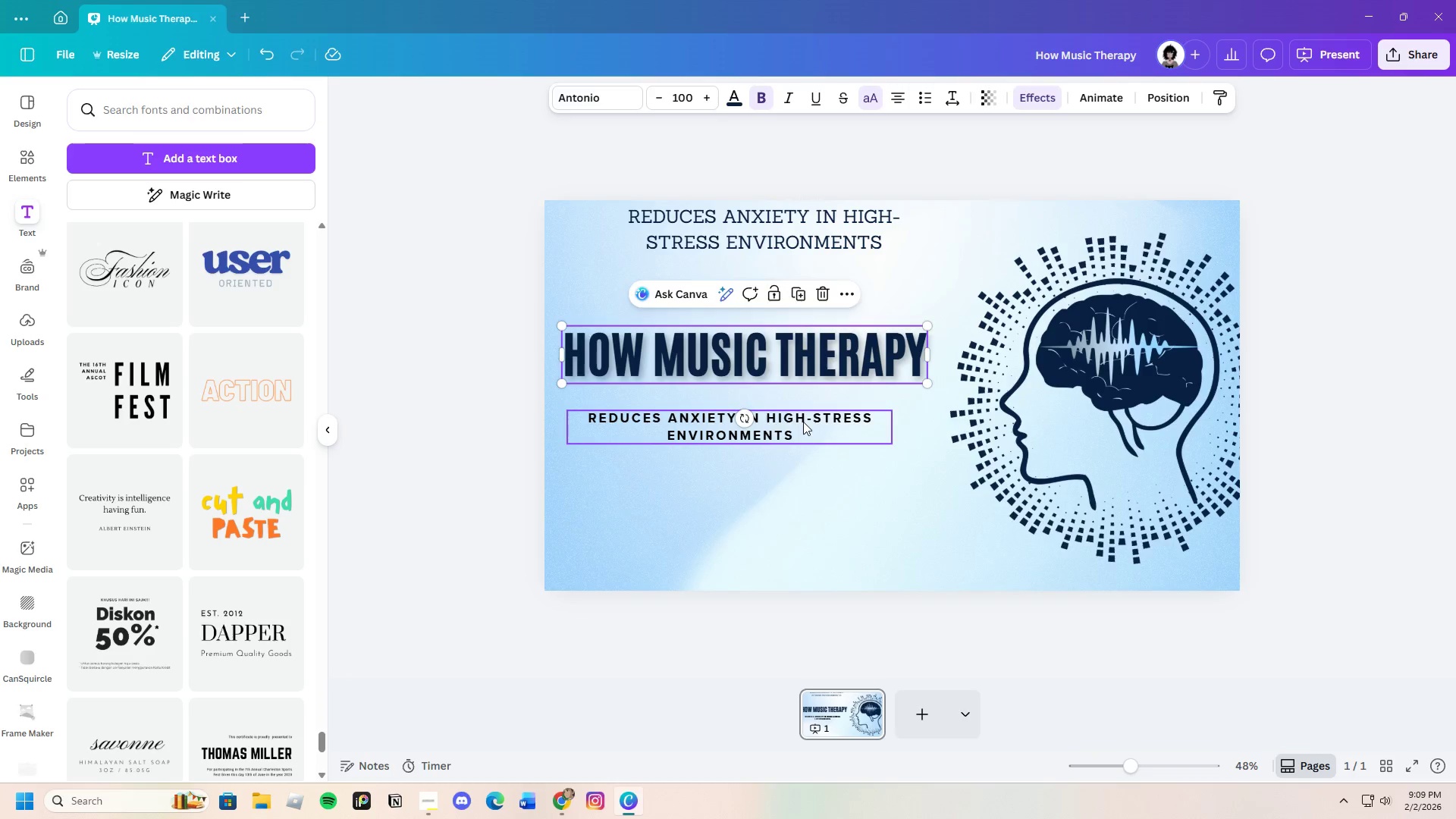 
left_click_drag(start_coordinate=[803, 422], to_coordinate=[805, 407])
 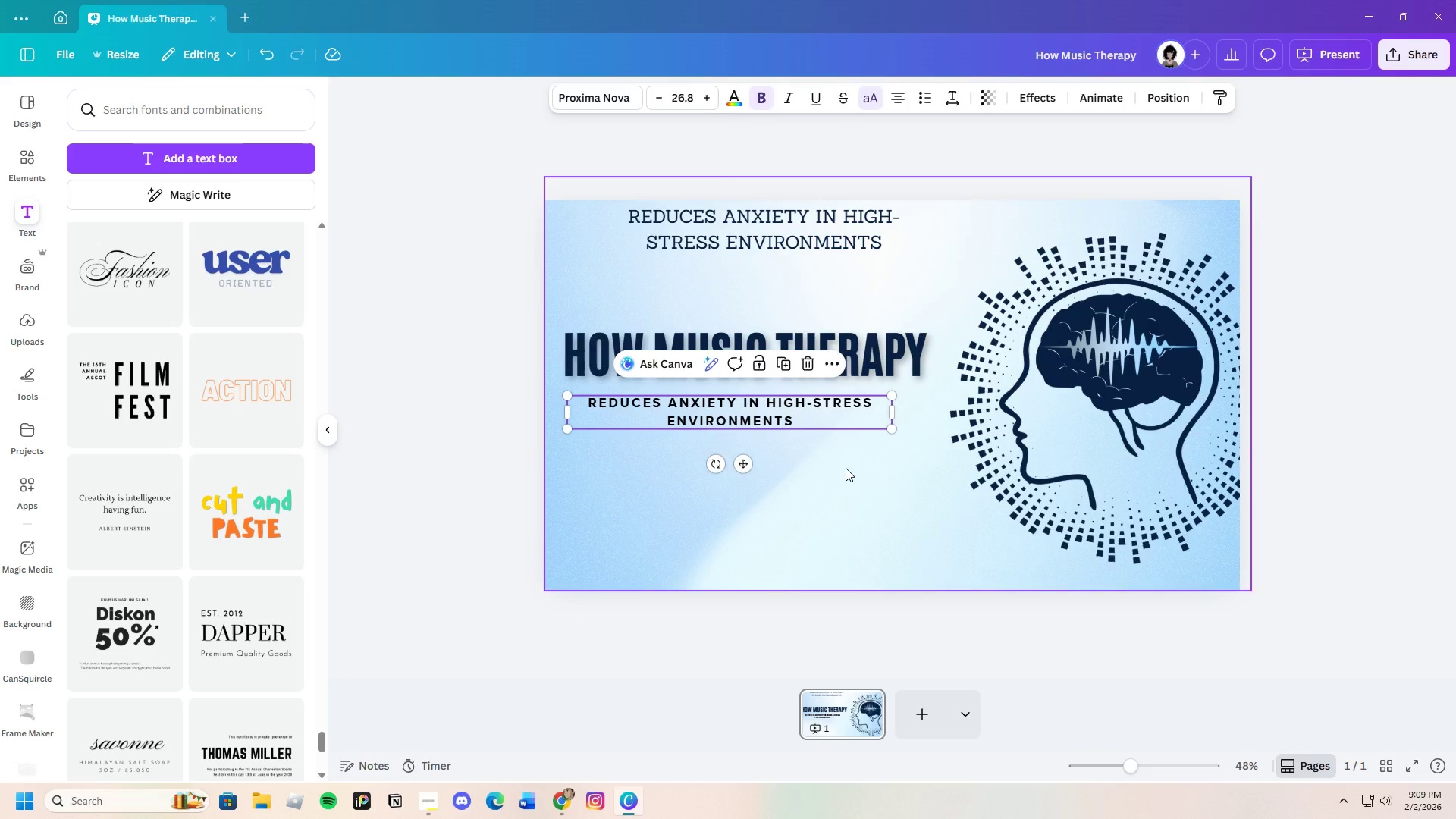 
left_click([846, 468])
 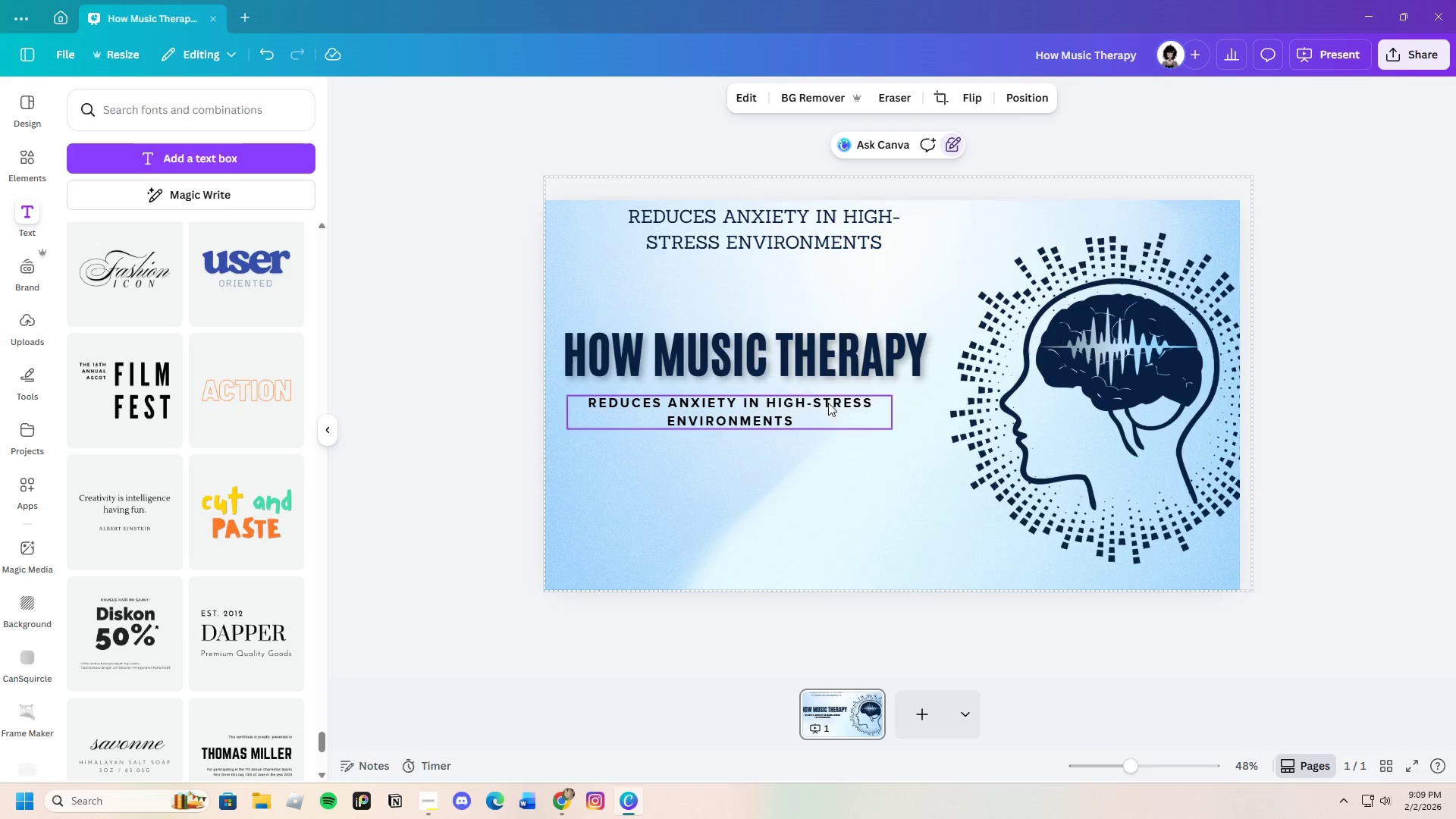 
left_click([823, 364])
 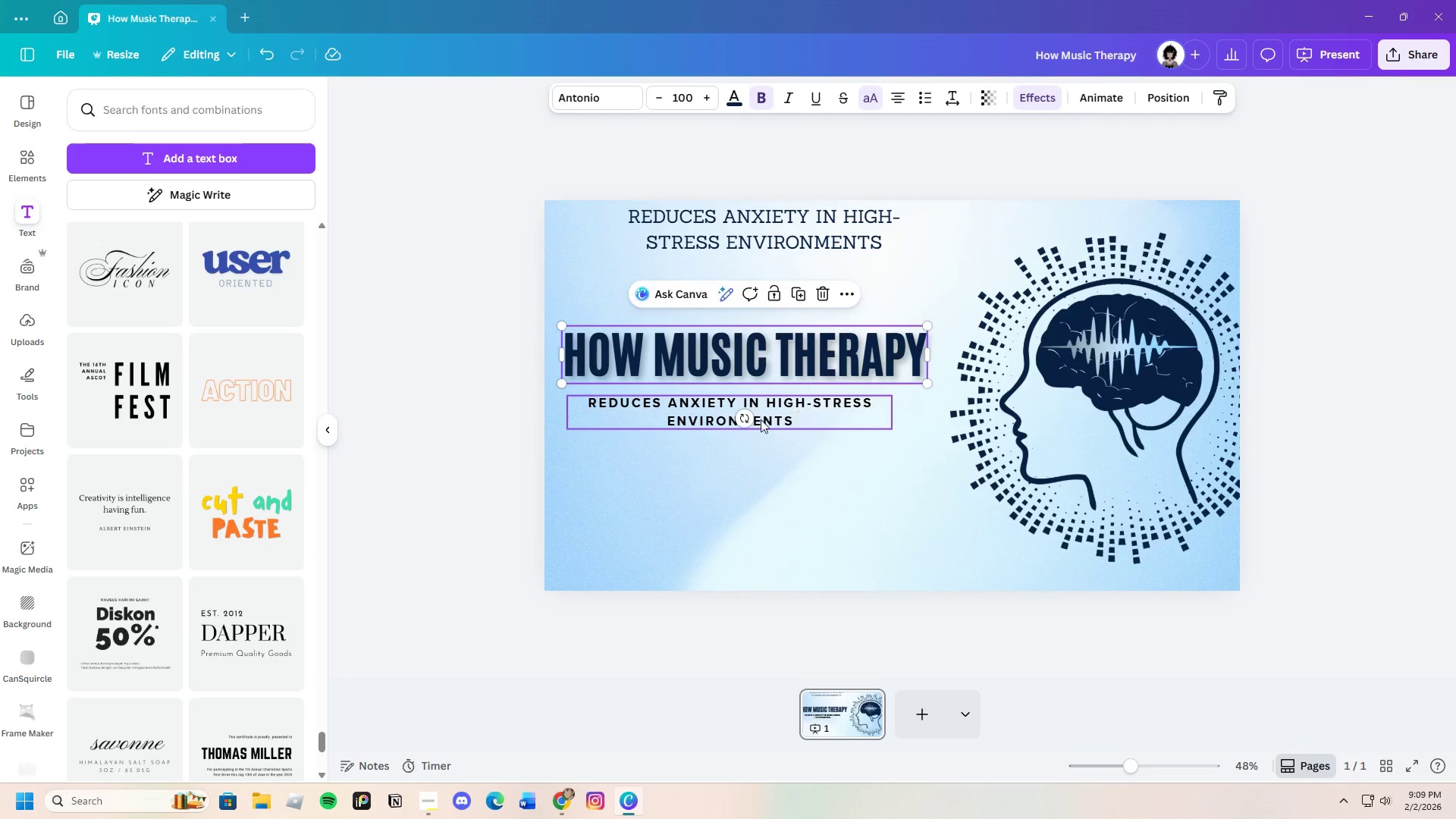 
left_click([748, 422])
 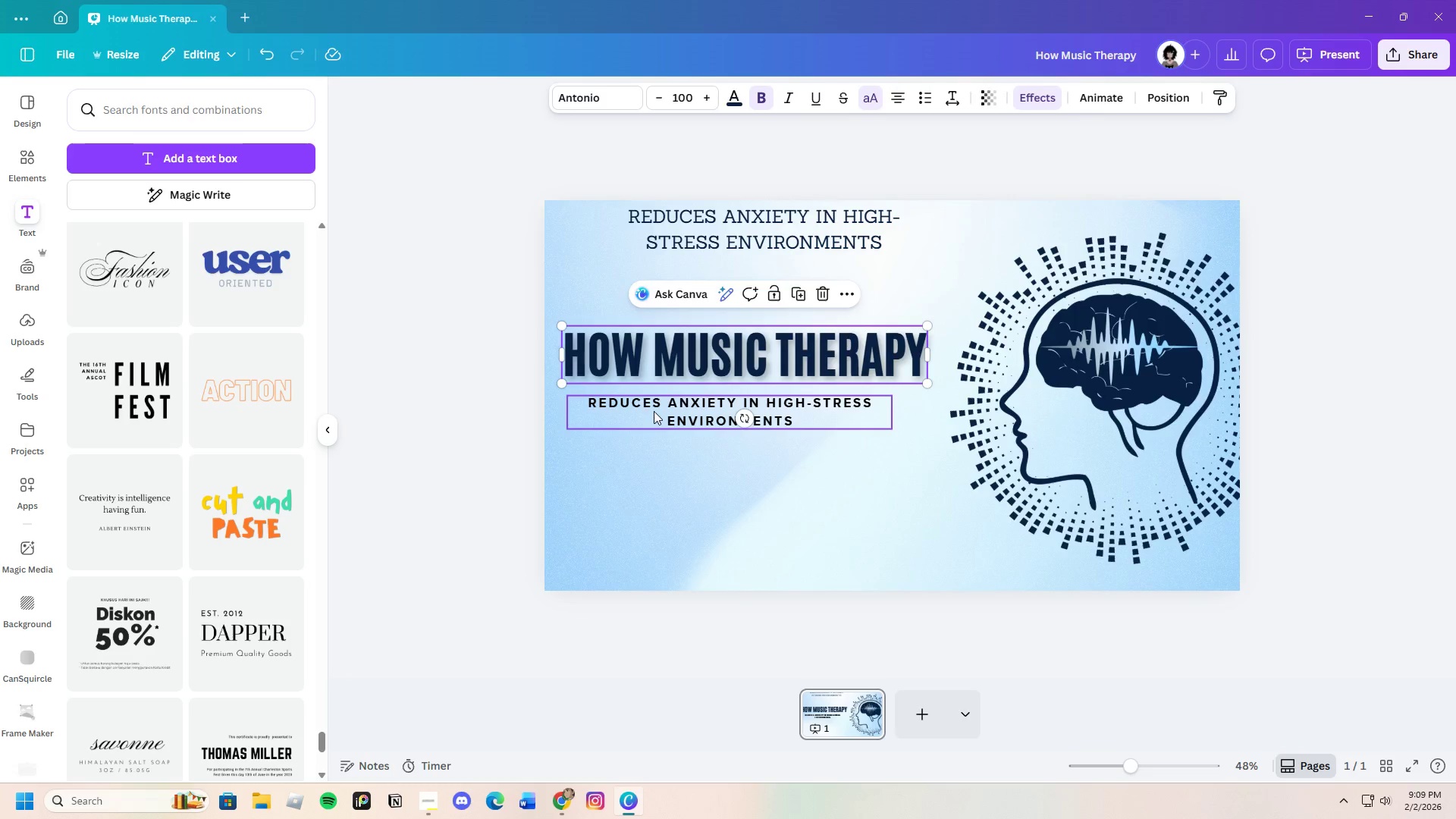 
left_click([655, 411])
 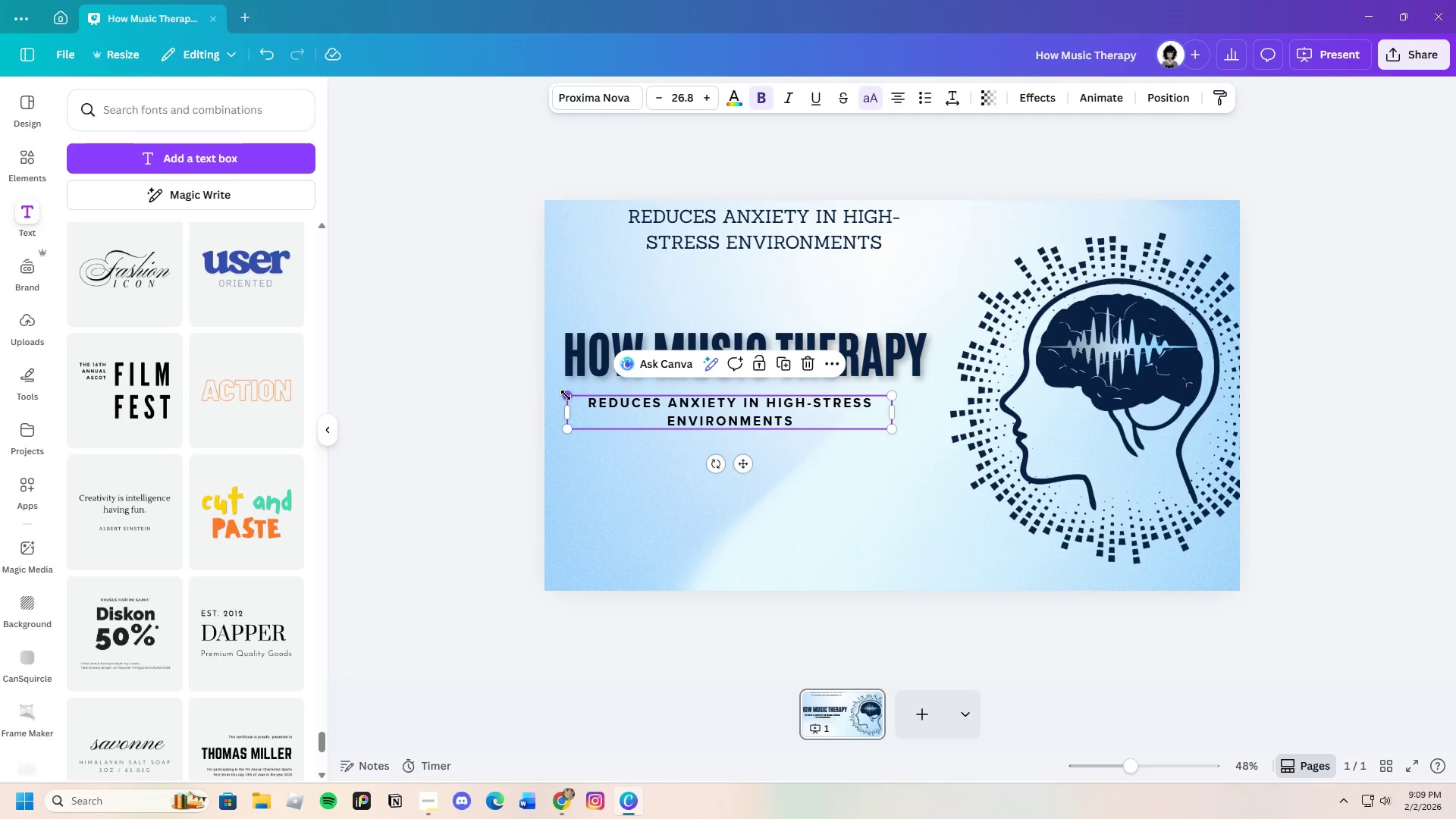 
left_click_drag(start_coordinate=[566, 396], to_coordinate=[503, 377])
 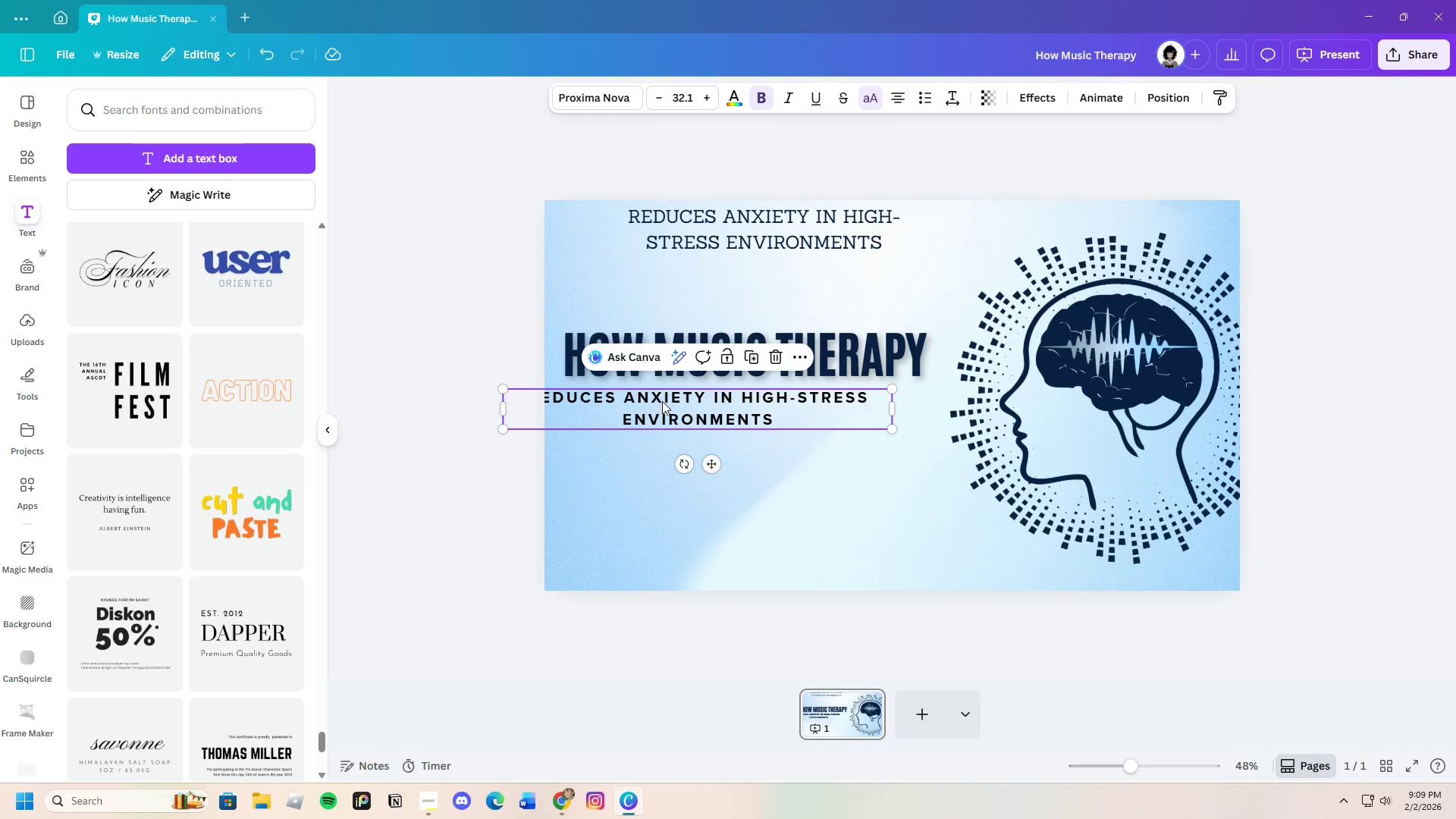 
left_click_drag(start_coordinate=[662, 401], to_coordinate=[708, 403])
 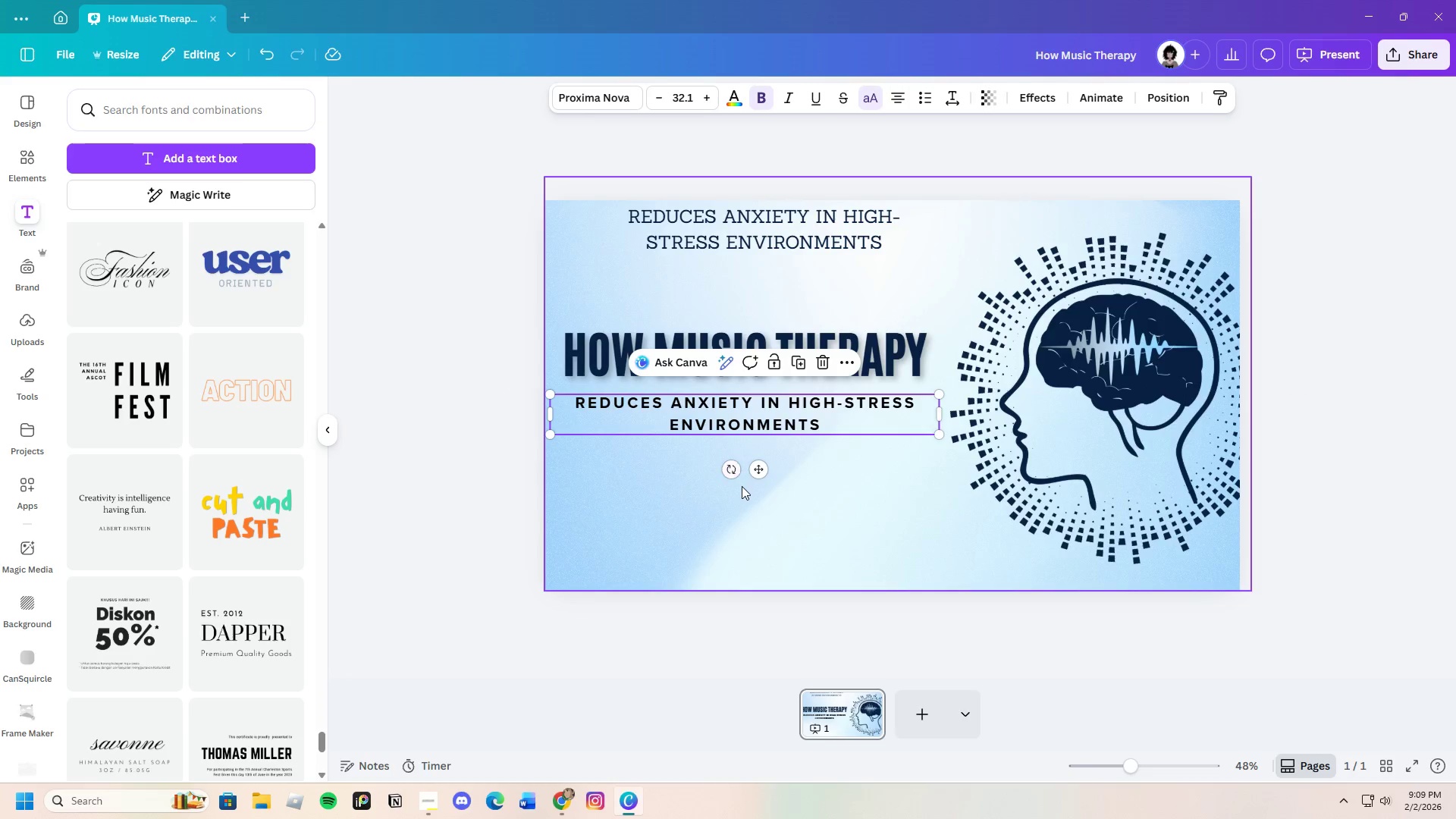 
left_click([742, 486])
 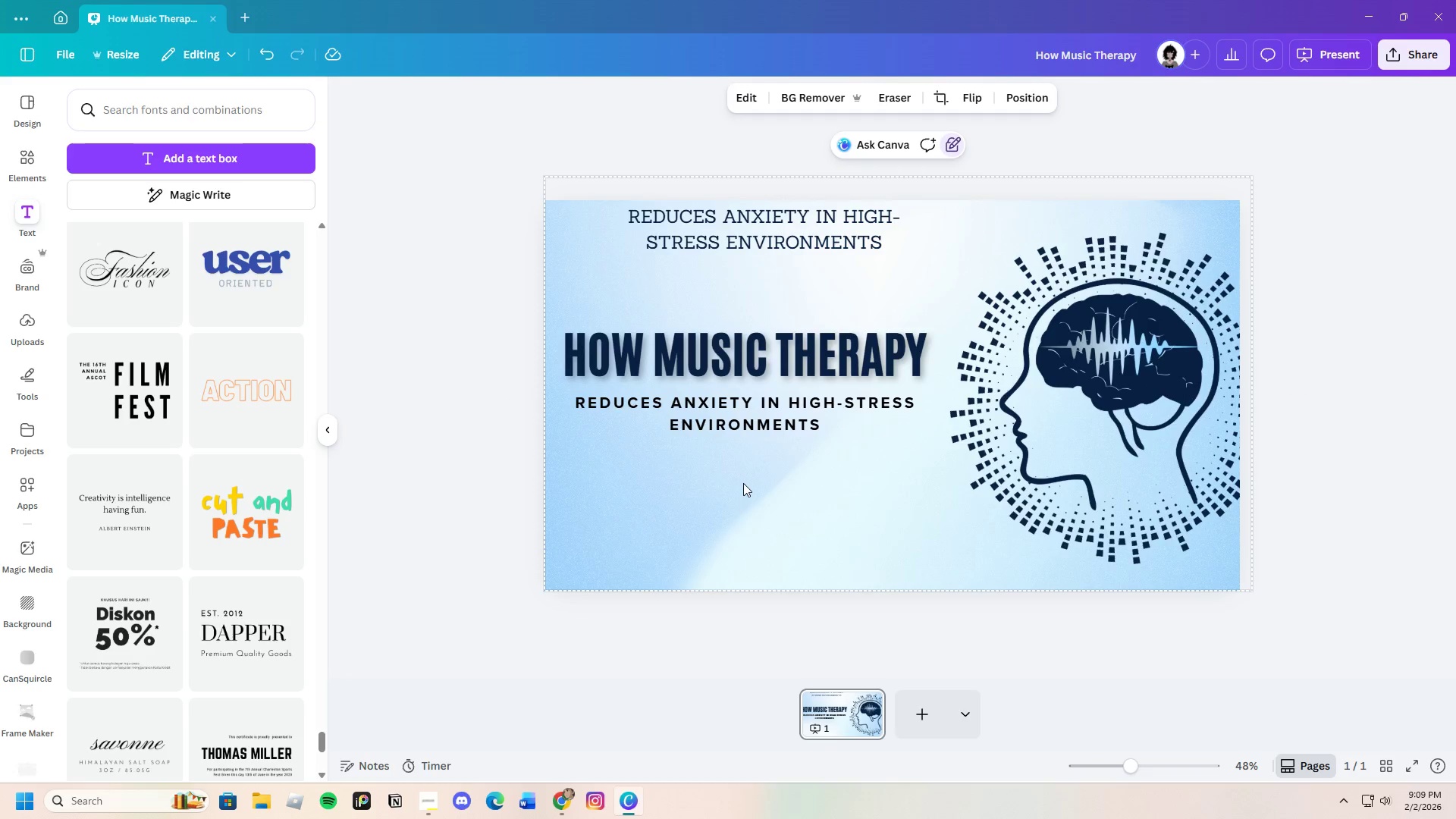 
wait(5.17)
 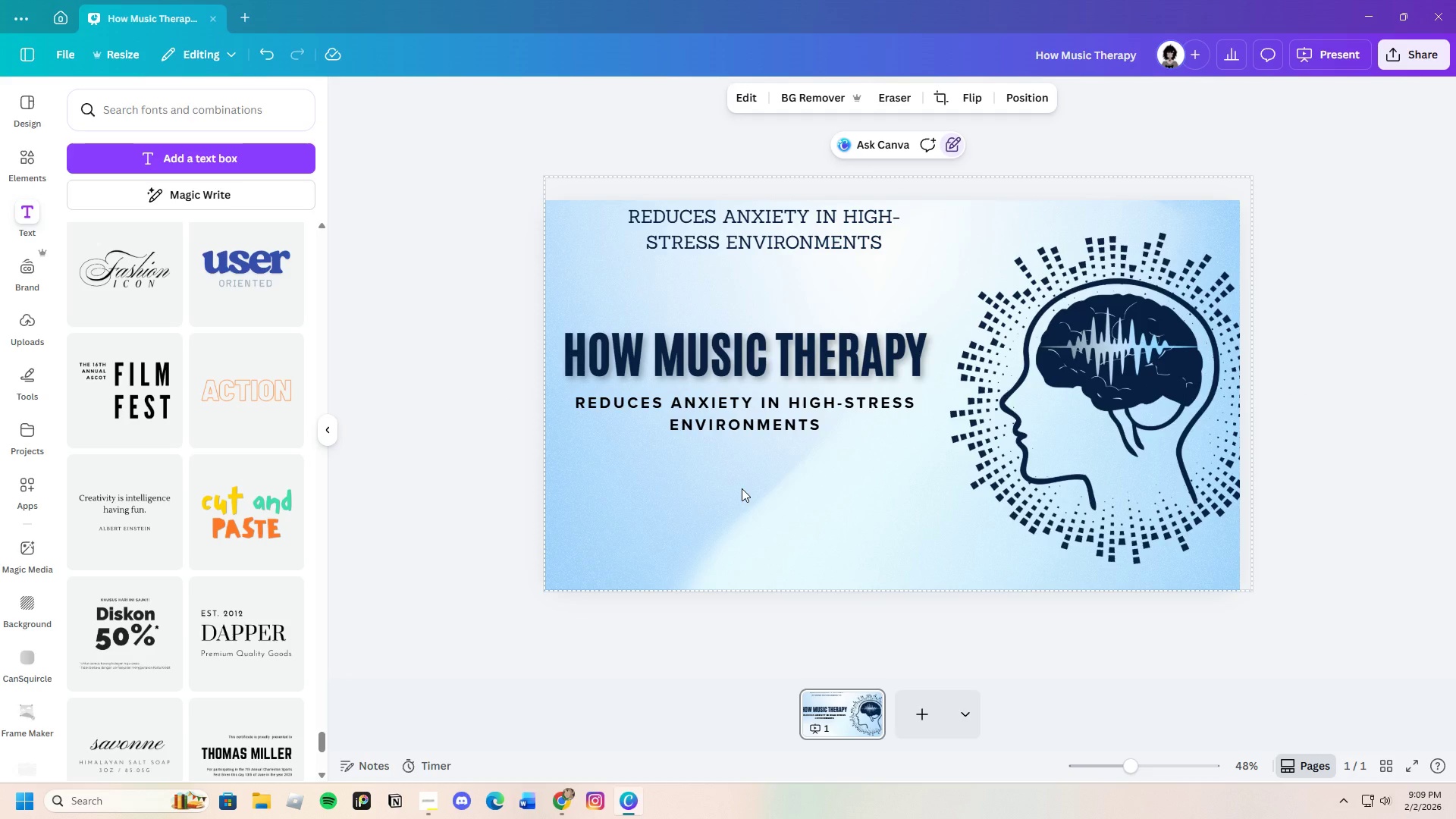 
left_click_drag(start_coordinate=[771, 419], to_coordinate=[958, 538])
 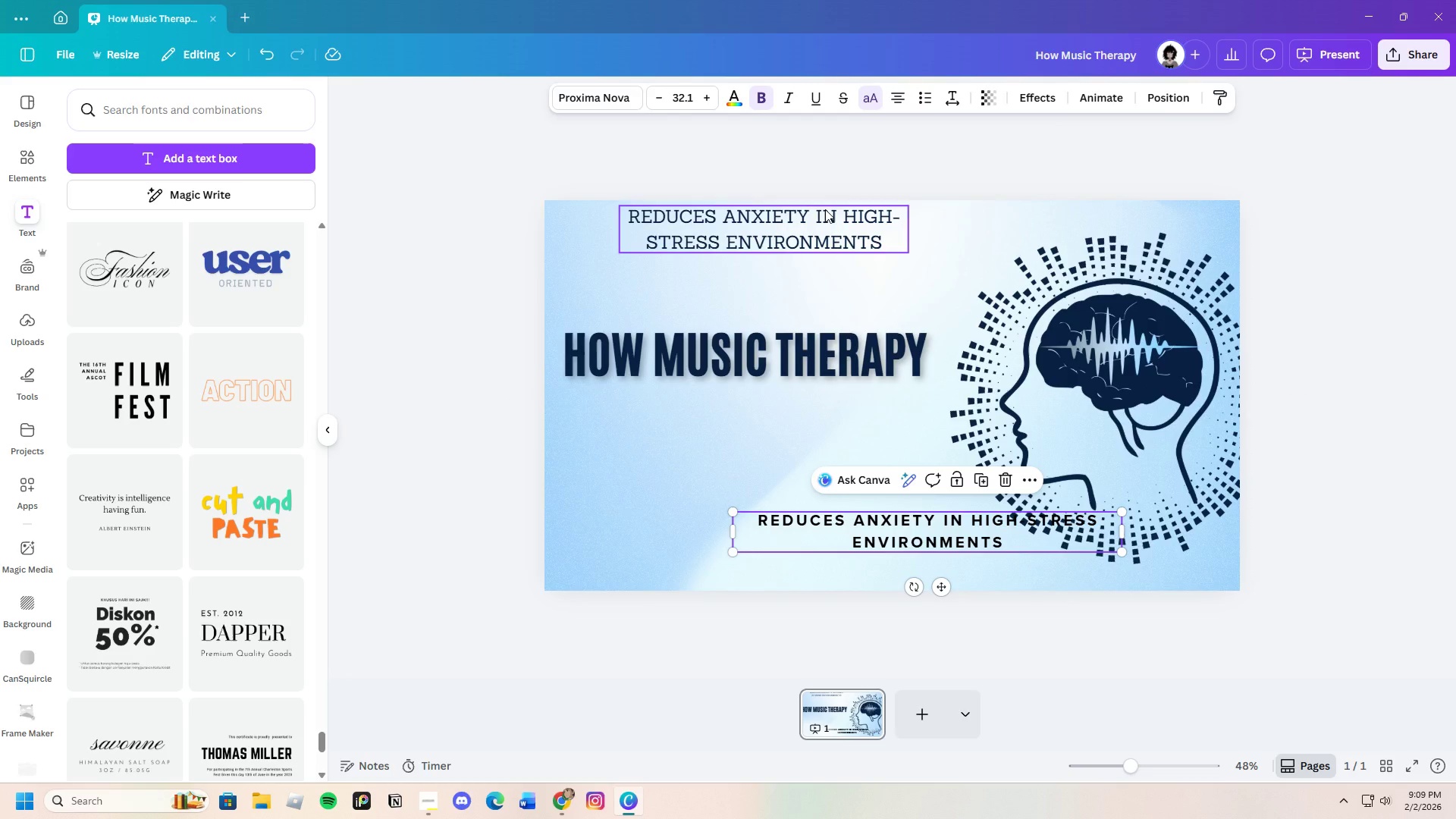 
left_click_drag(start_coordinate=[825, 209], to_coordinate=[802, 414])
 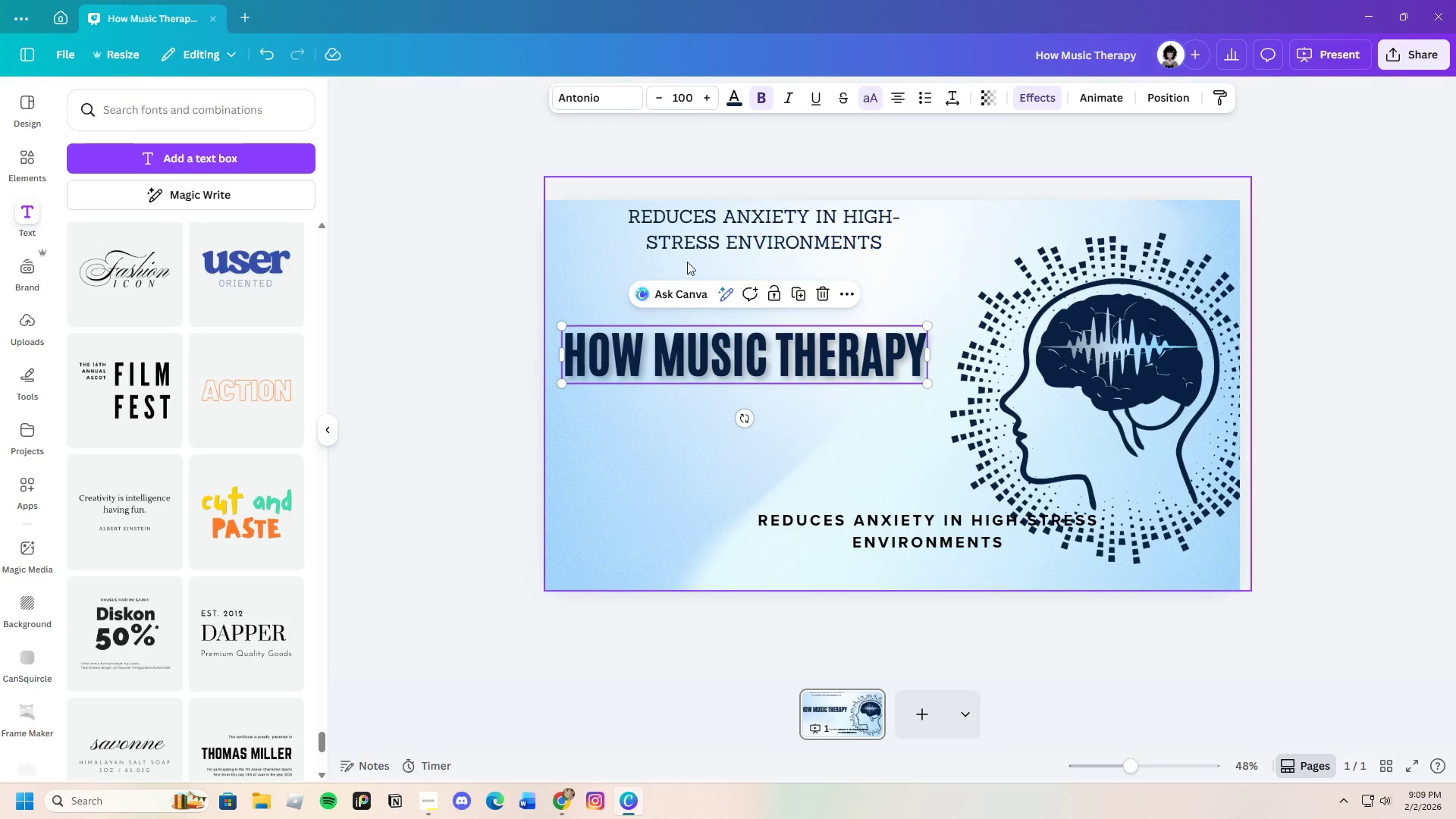 
left_click([732, 243])
 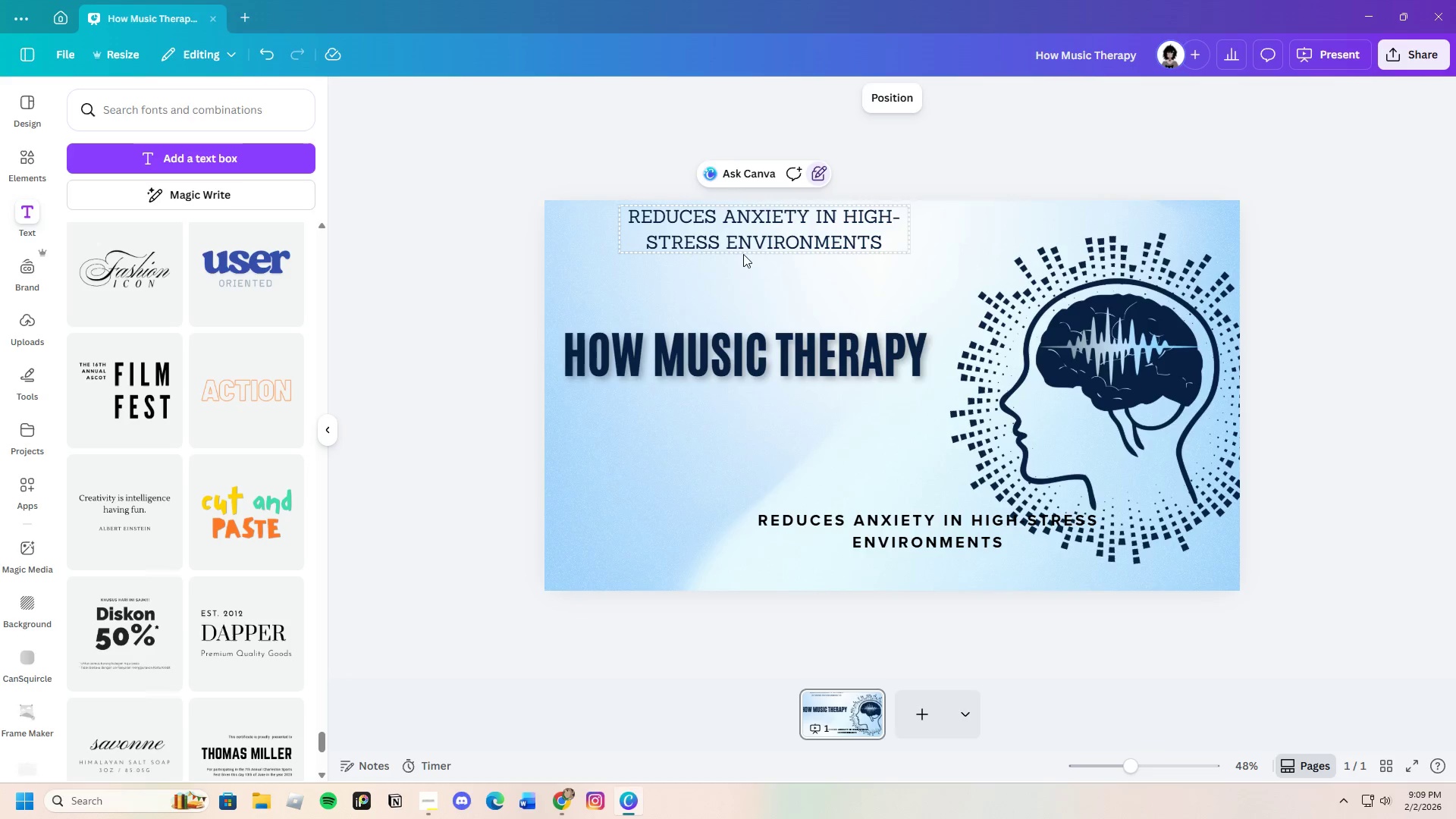 
left_click_drag(start_coordinate=[742, 239], to_coordinate=[744, 435])
 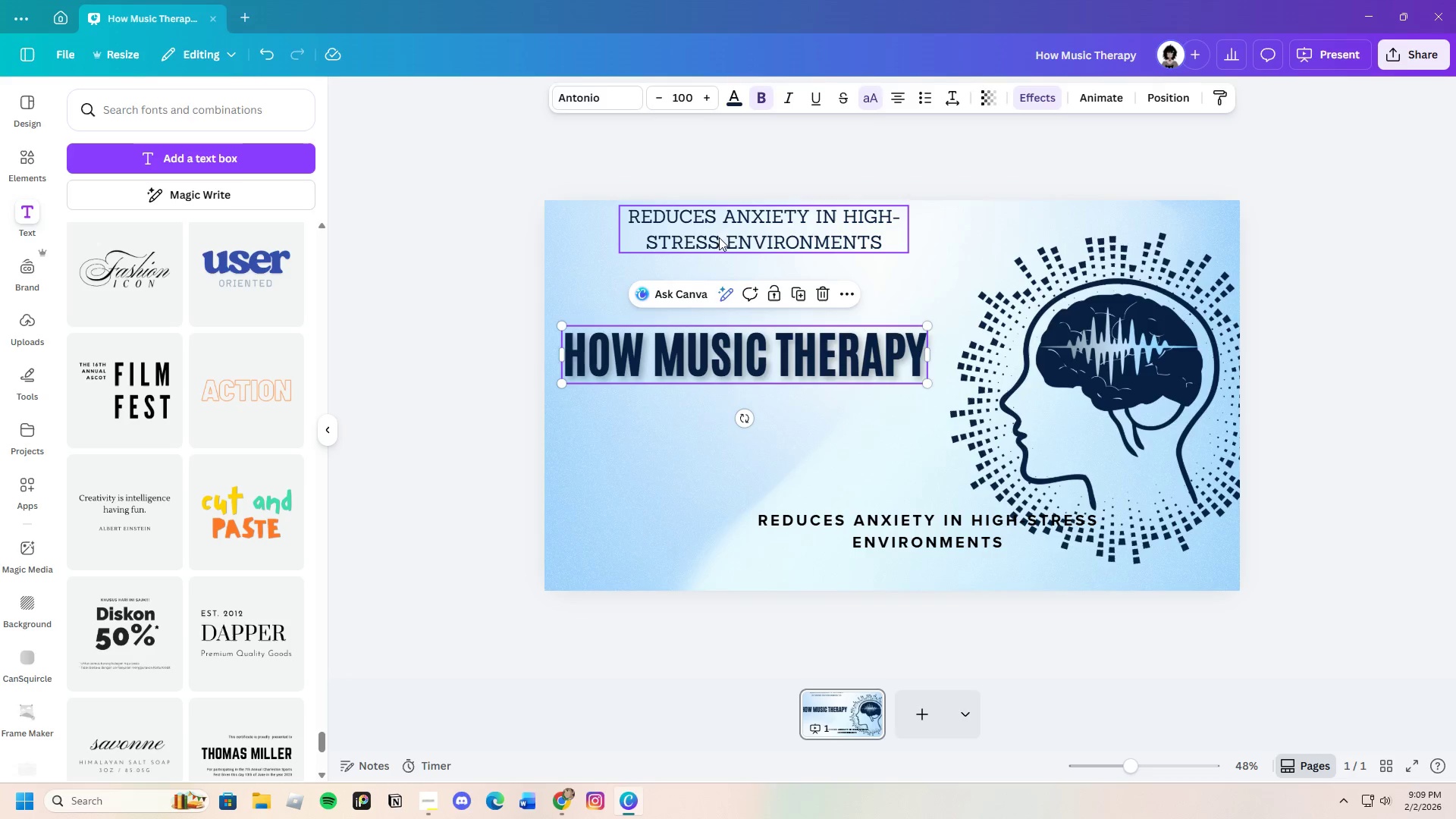 
left_click([720, 234])
 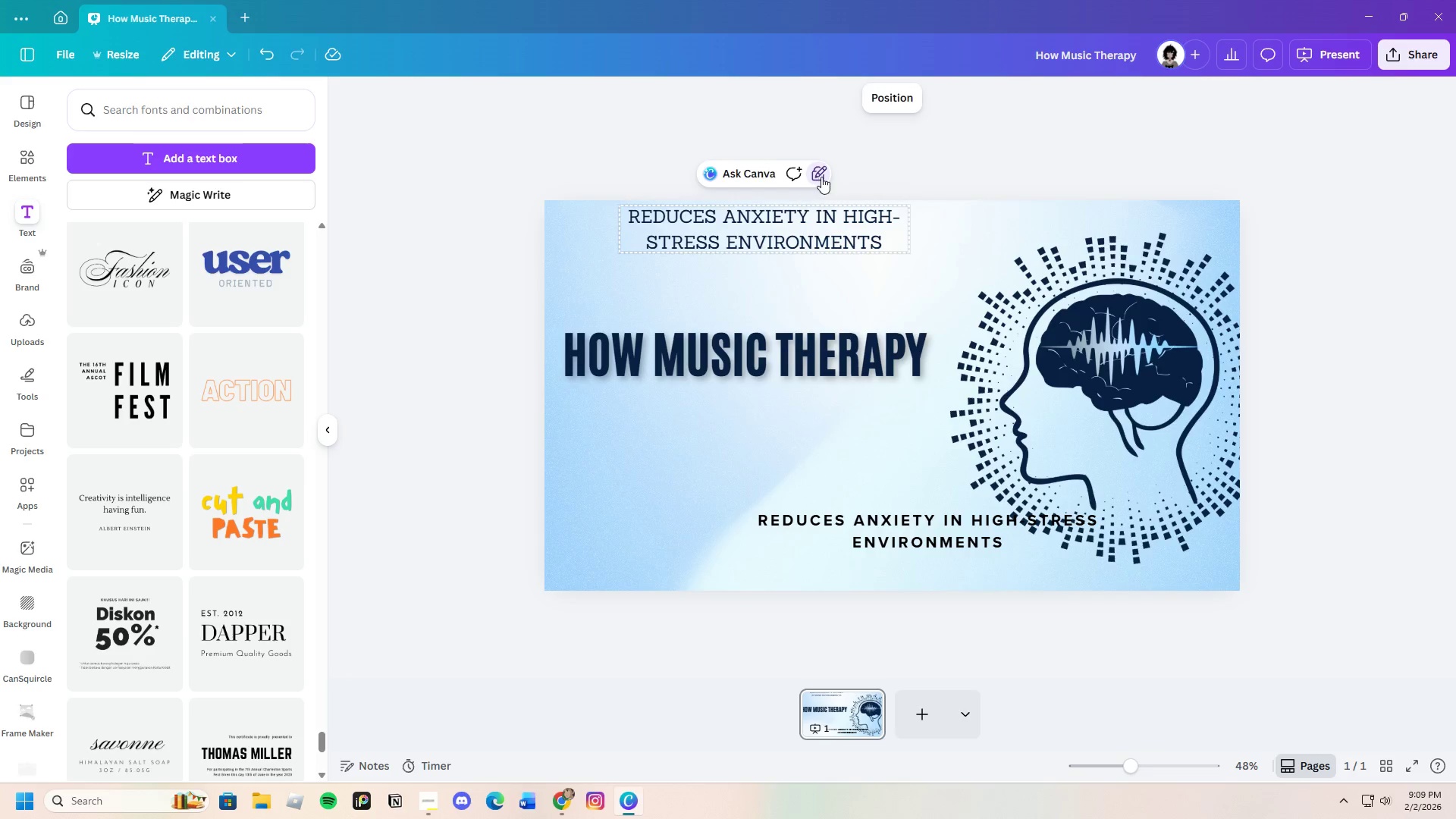 
double_click([822, 177])
 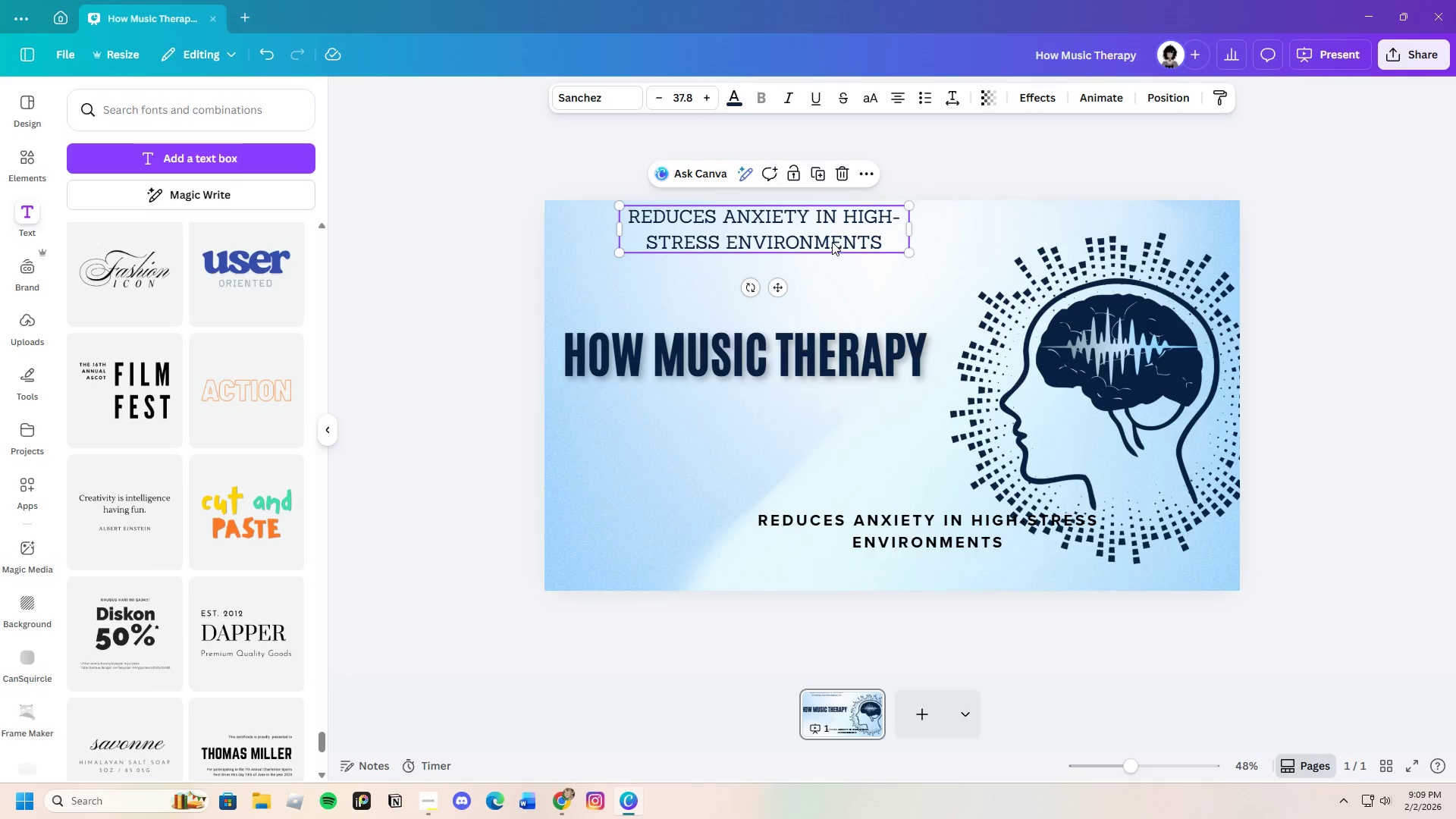 
left_click_drag(start_coordinate=[830, 238], to_coordinate=[795, 425])
 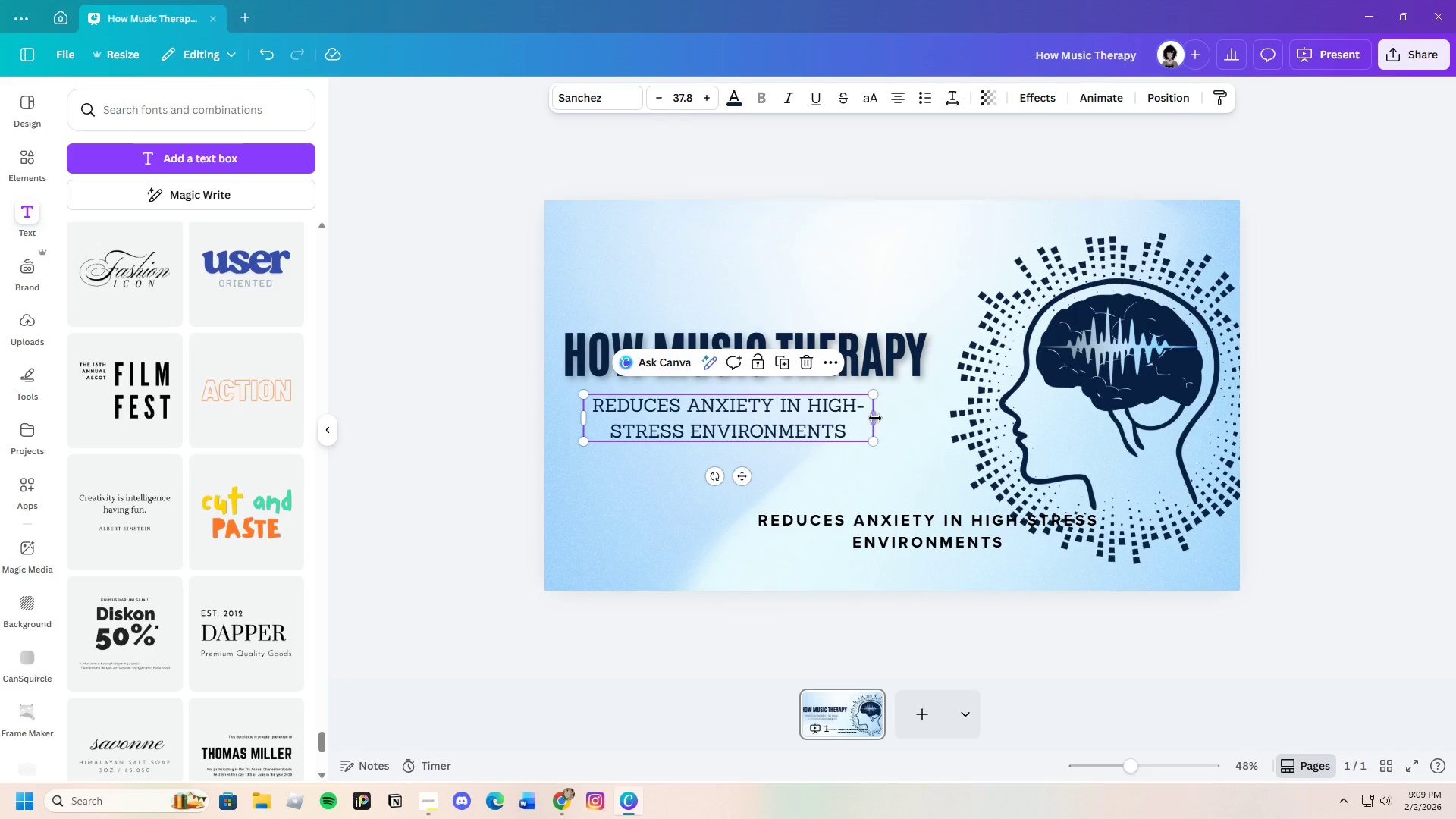 
left_click_drag(start_coordinate=[876, 418], to_coordinate=[941, 421])
 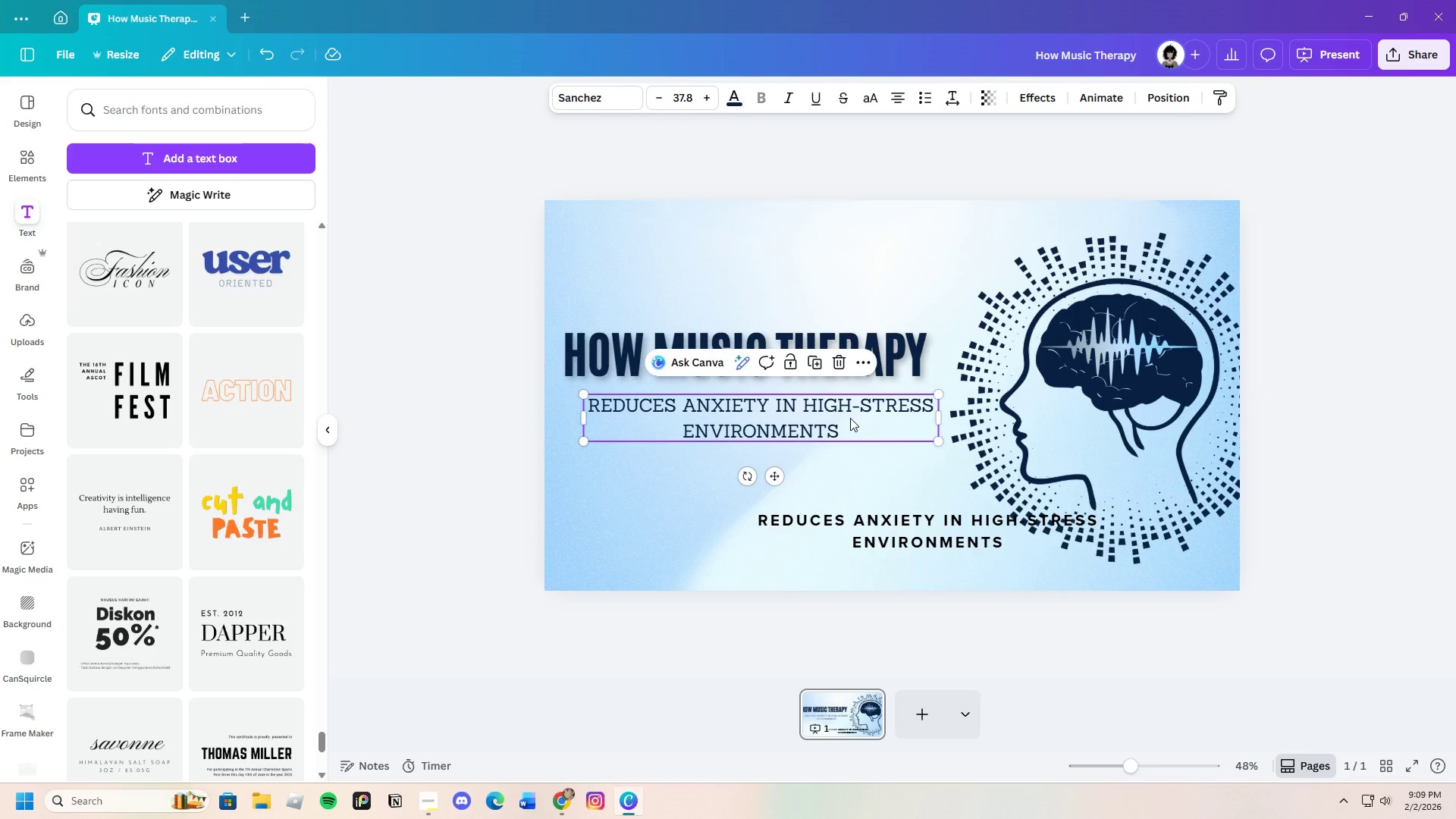 
left_click_drag(start_coordinate=[850, 418], to_coordinate=[835, 412])
 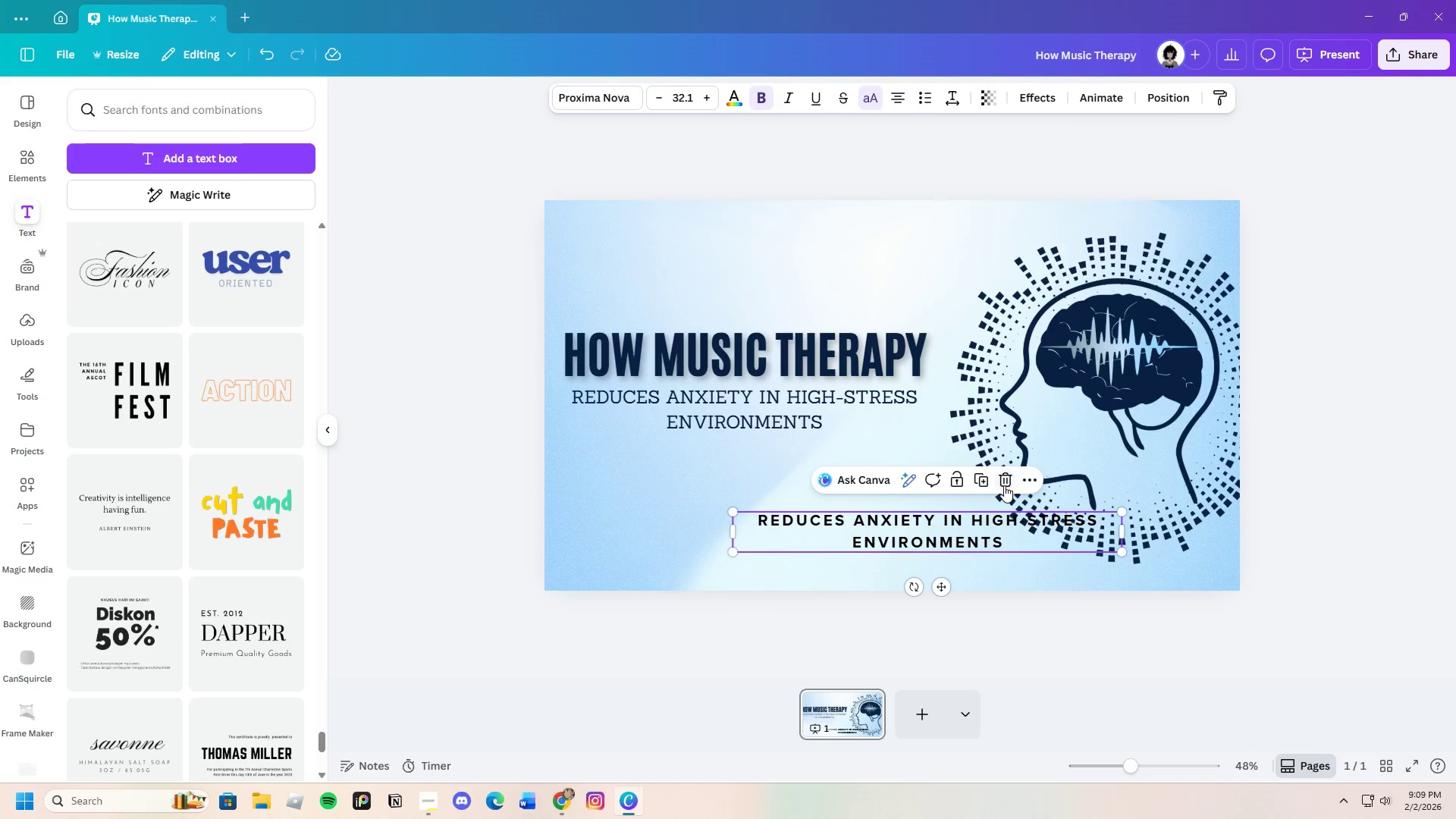 
left_click([1003, 483])
 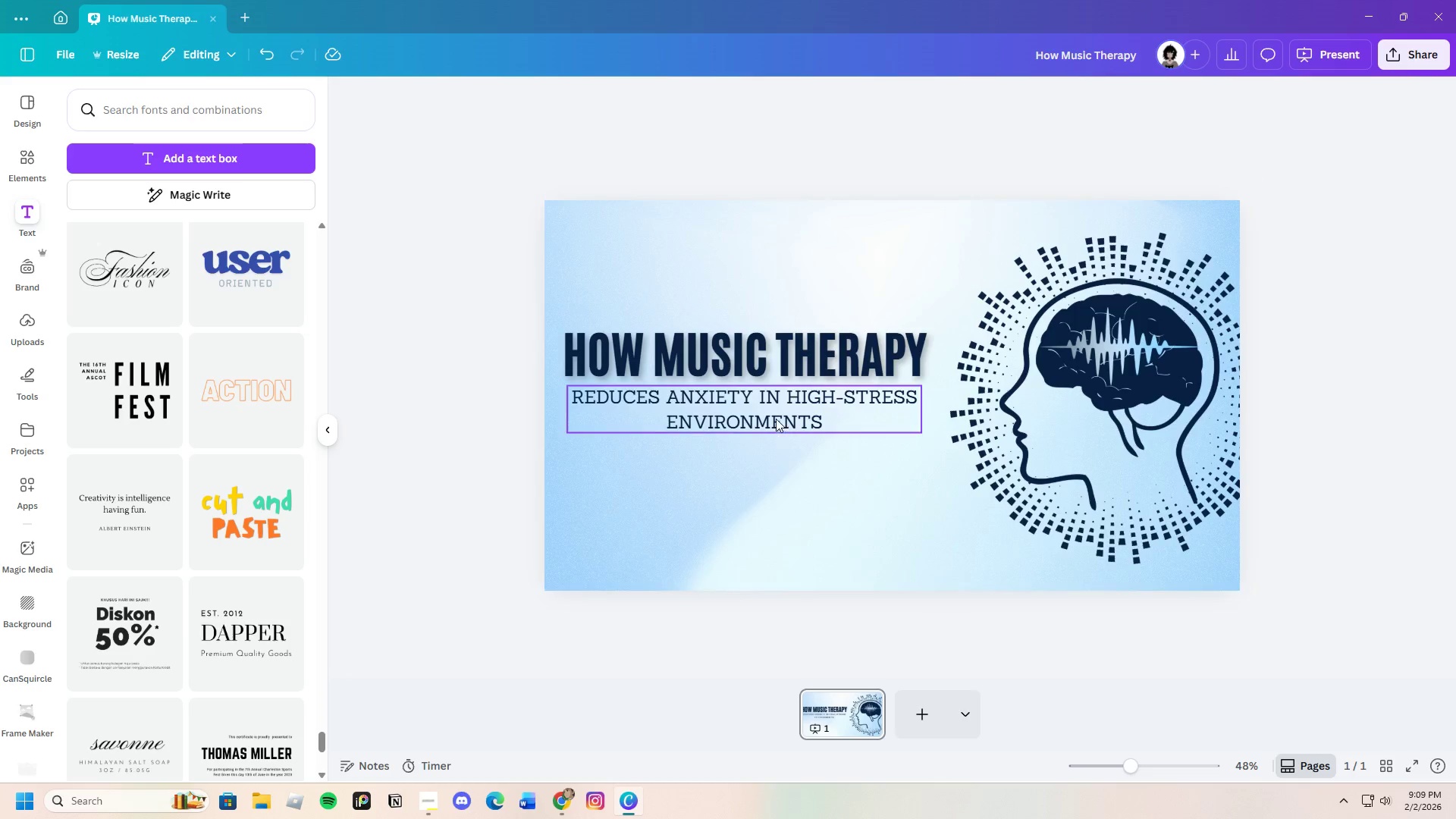 
left_click_drag(start_coordinate=[776, 416], to_coordinate=[777, 423])
 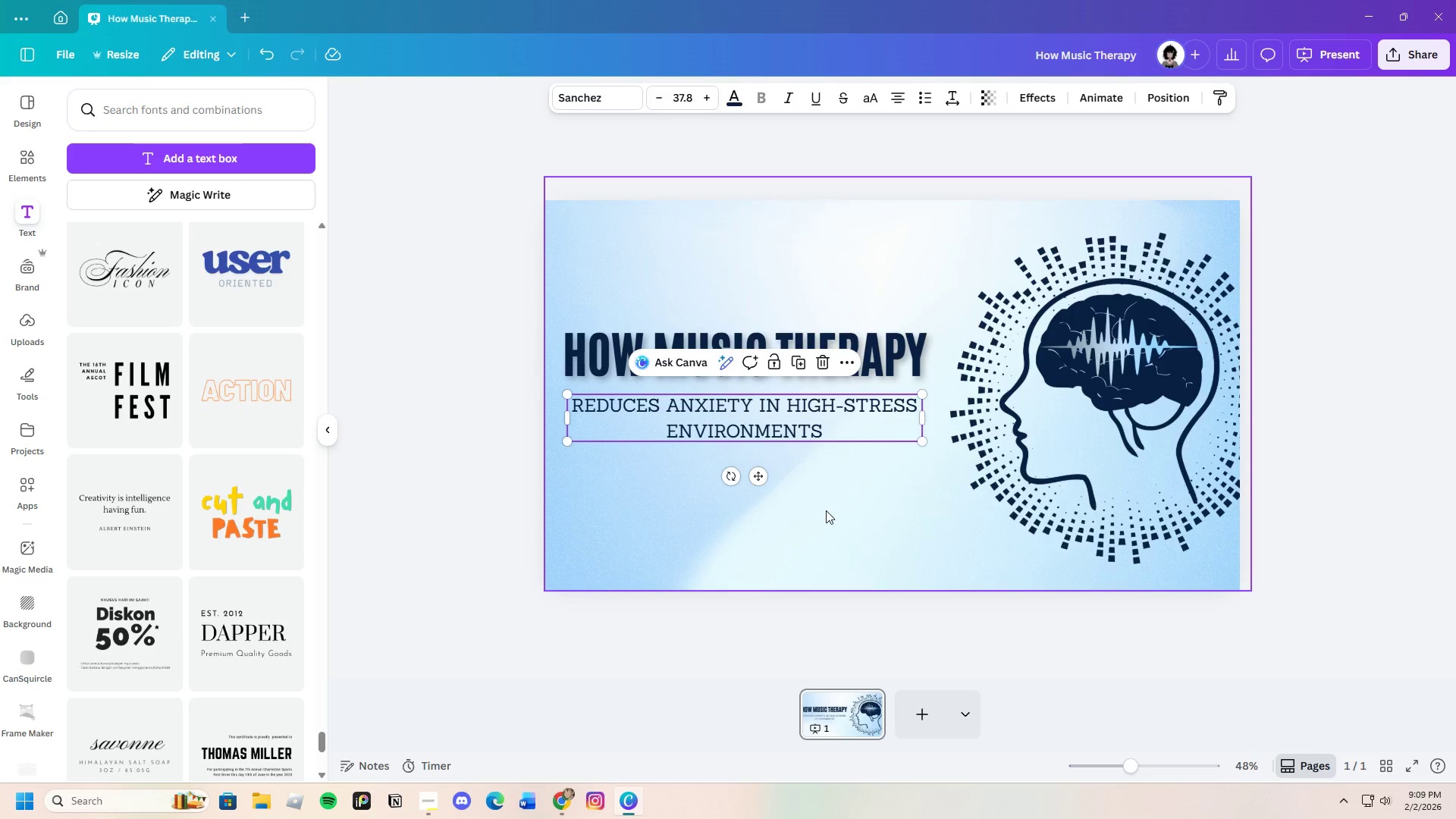 
left_click([826, 510])
 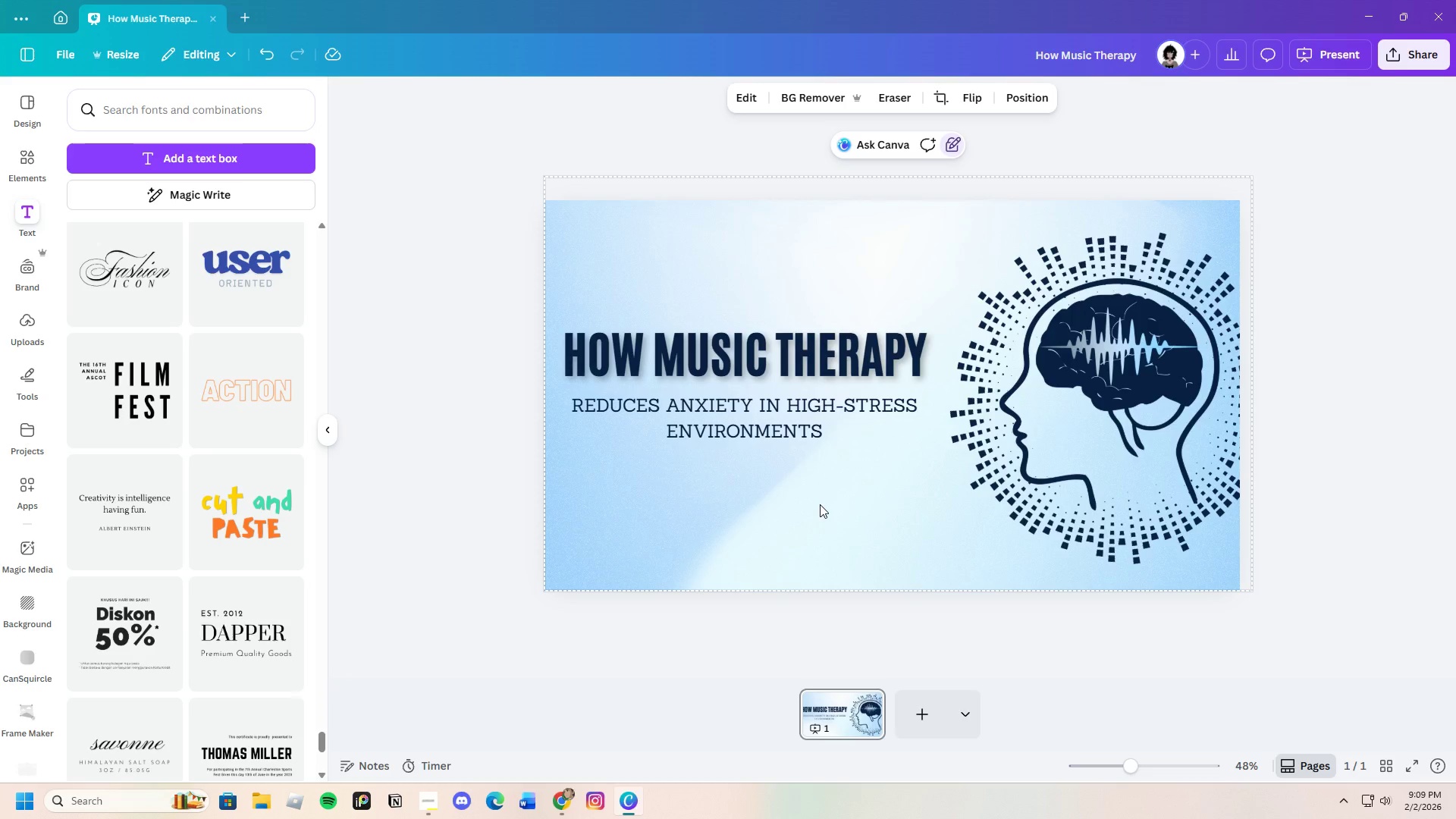 
wait(5.19)
 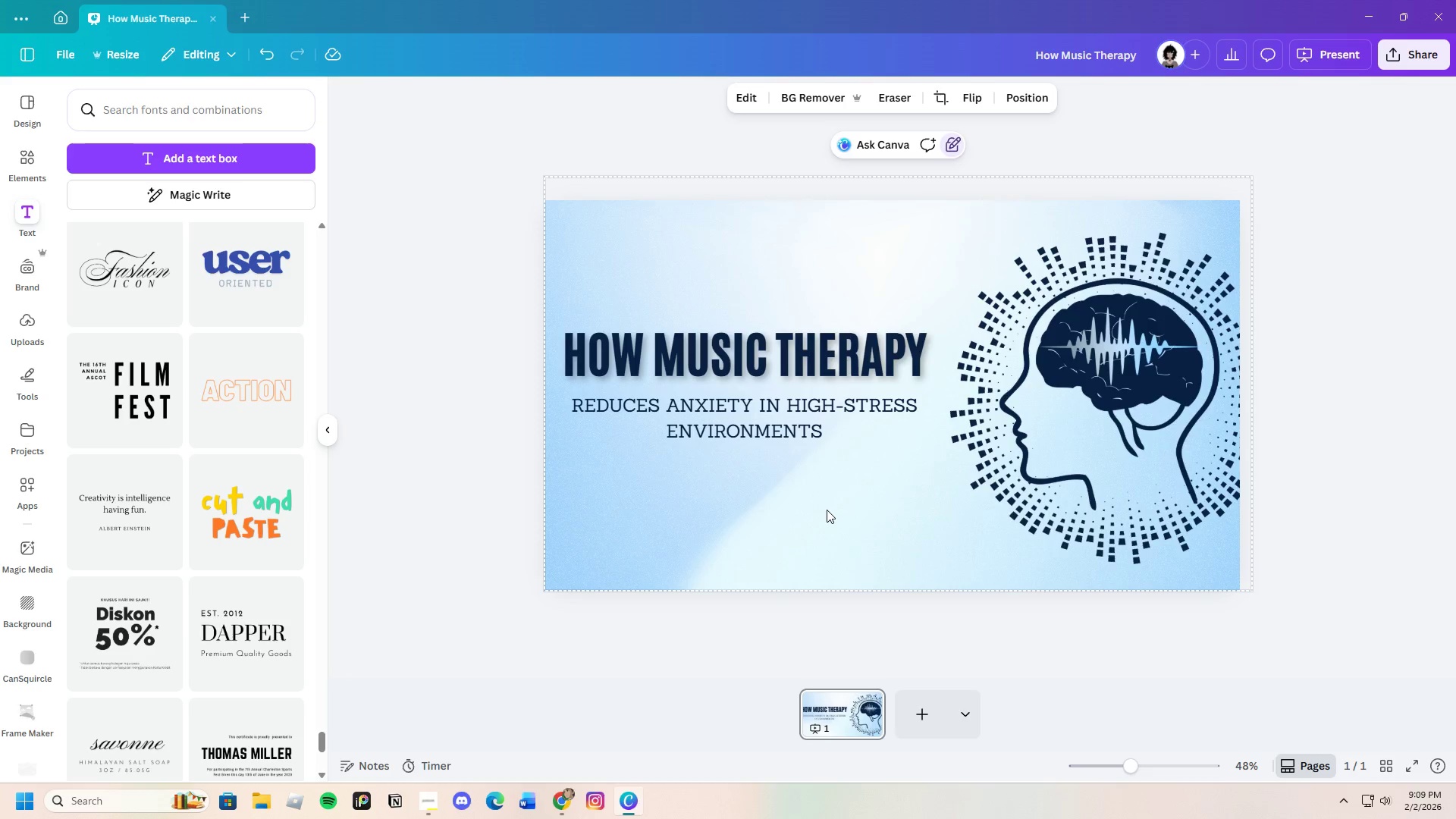 
left_click([807, 354])
 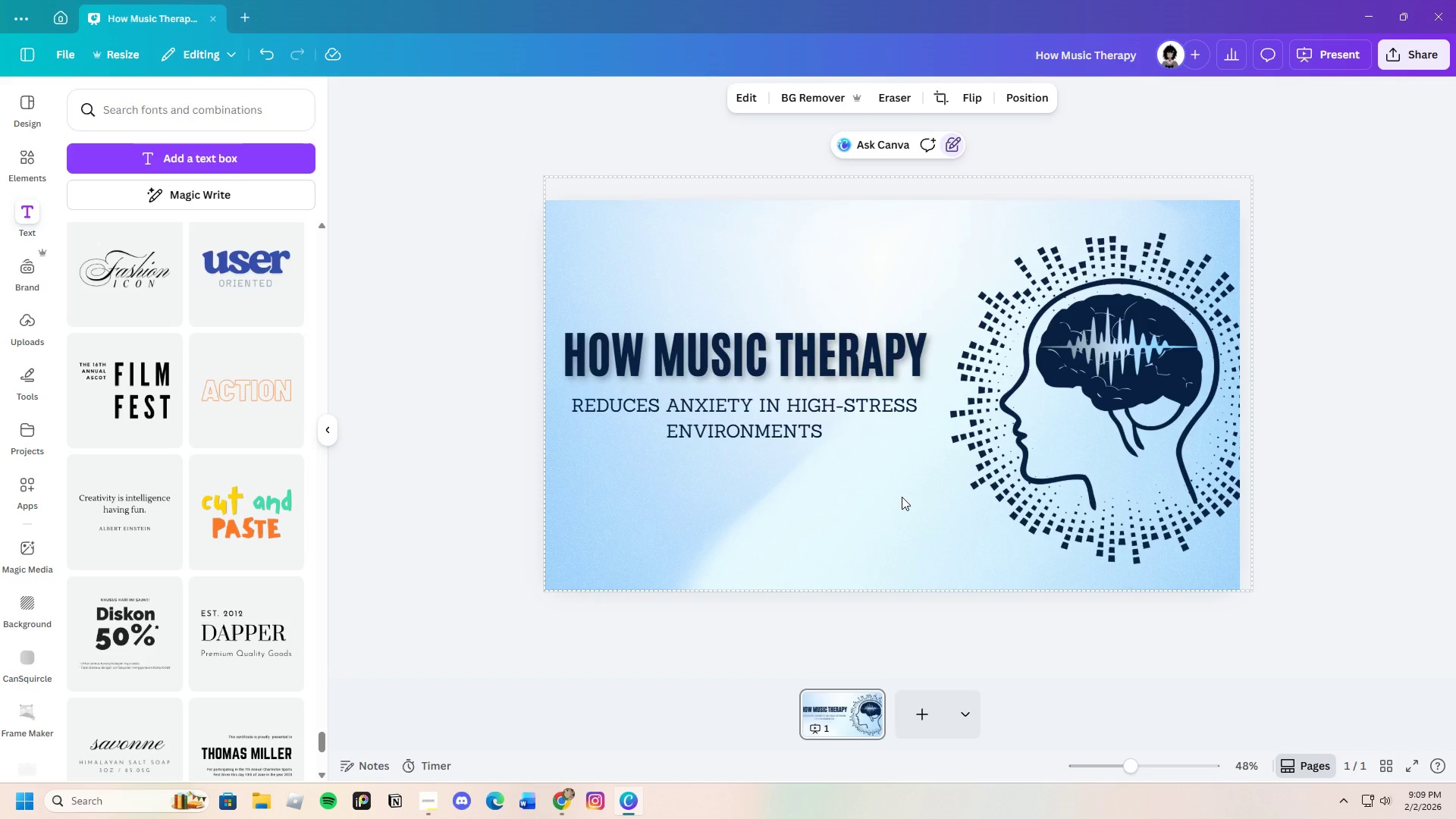 
left_click_drag(start_coordinate=[902, 499], to_coordinate=[687, 340])
 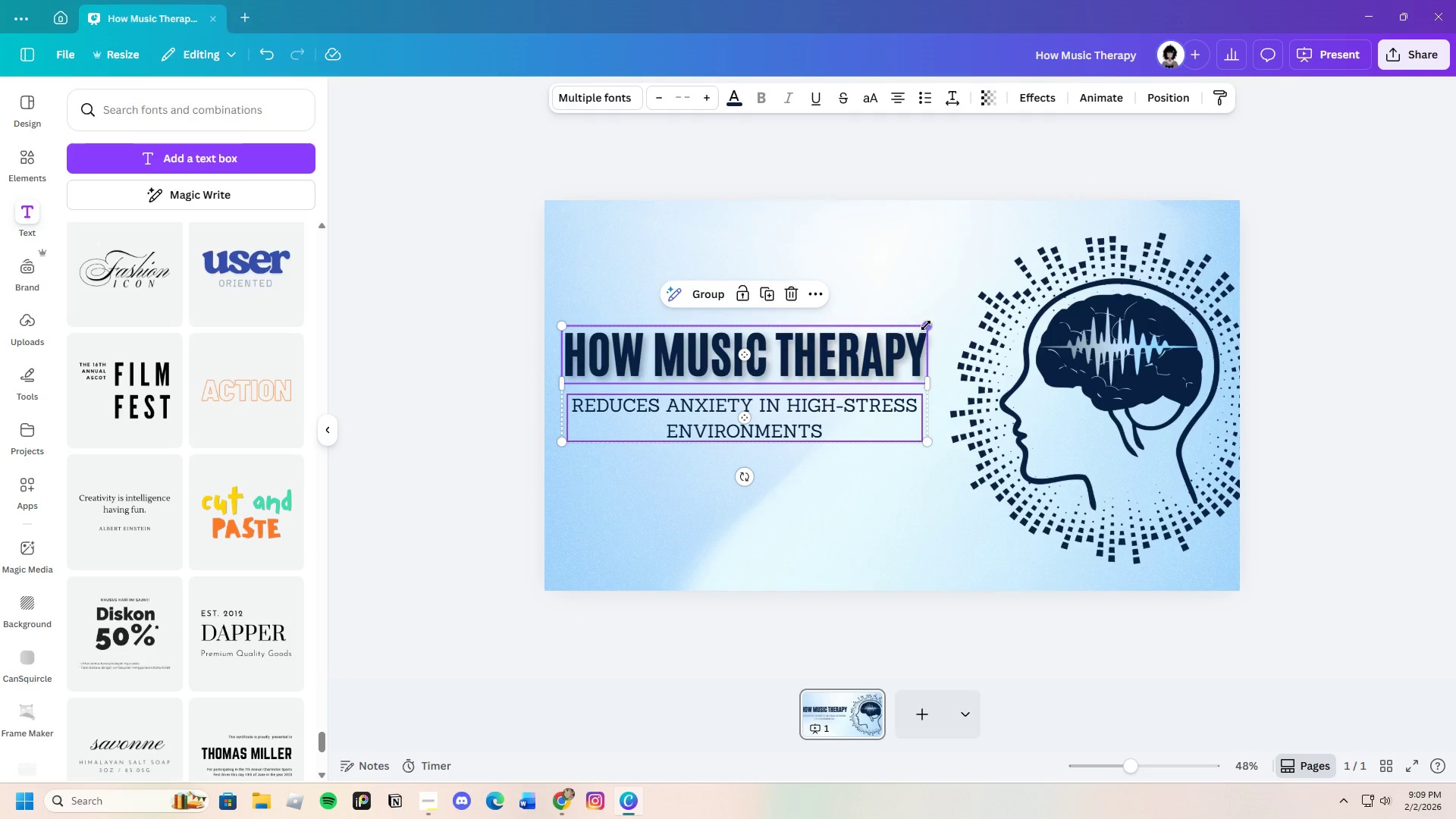 
left_click_drag(start_coordinate=[928, 325], to_coordinate=[968, 257])
 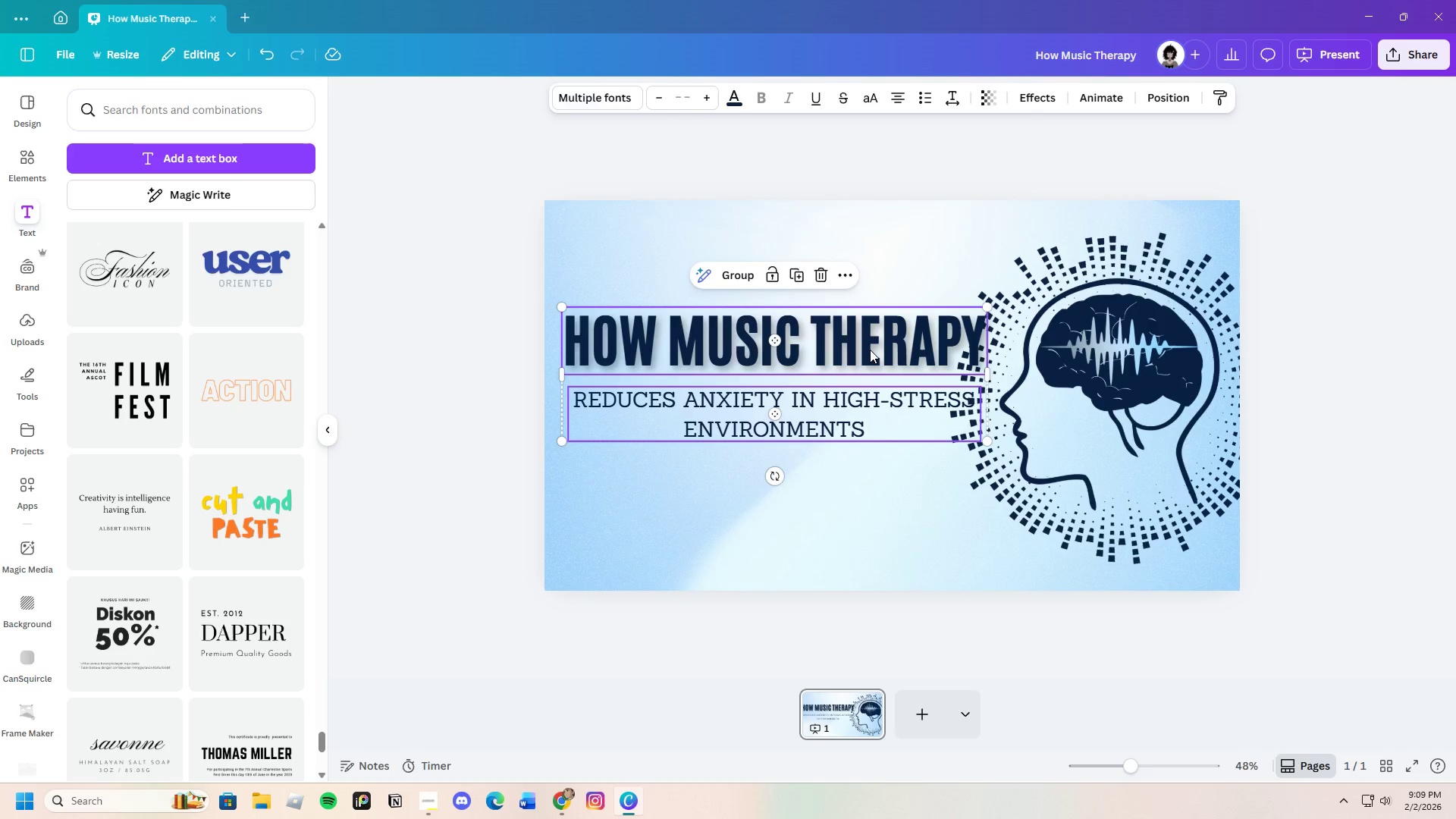 
left_click_drag(start_coordinate=[870, 351], to_coordinate=[857, 340])
 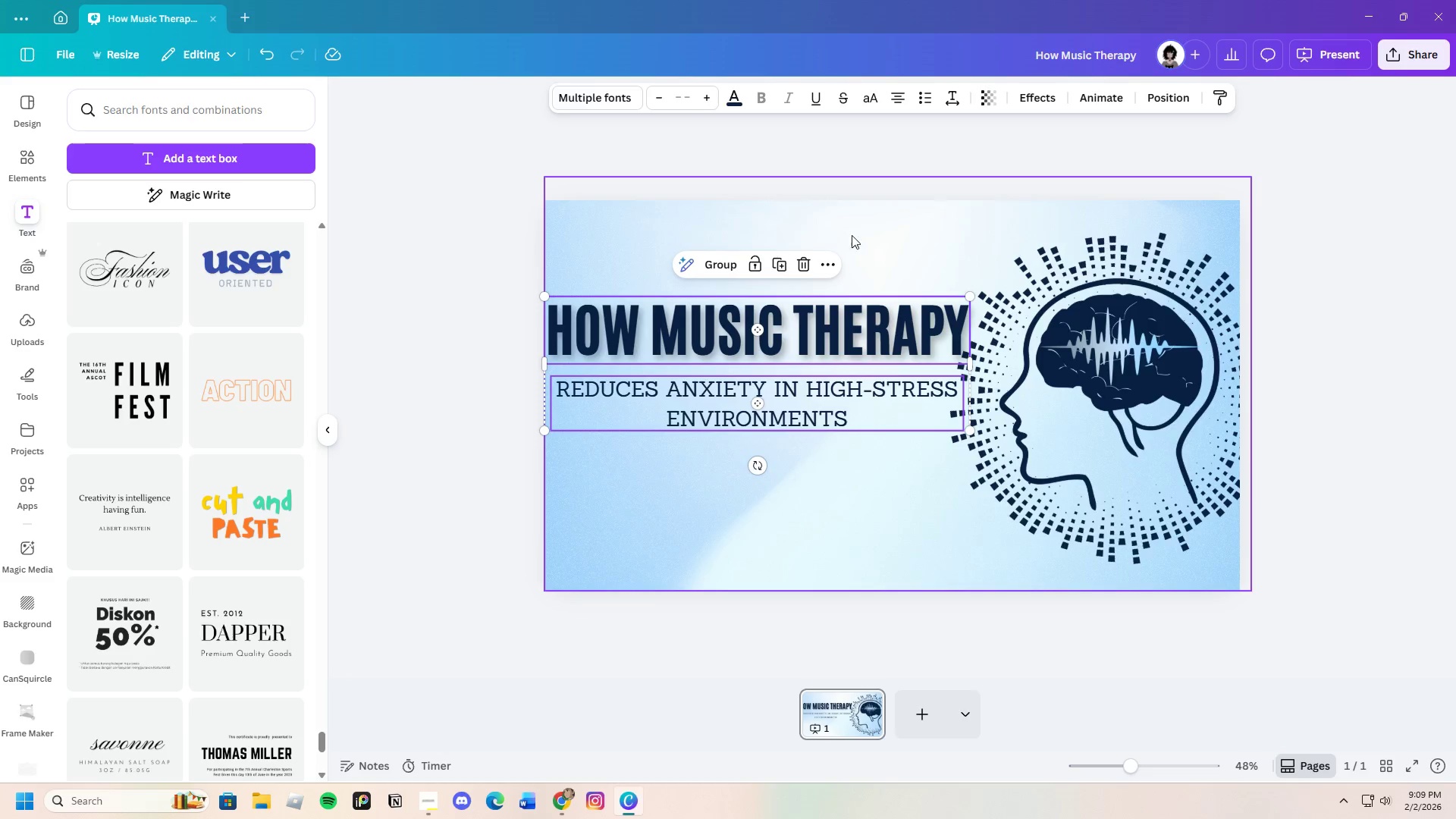 
left_click([924, 226])
 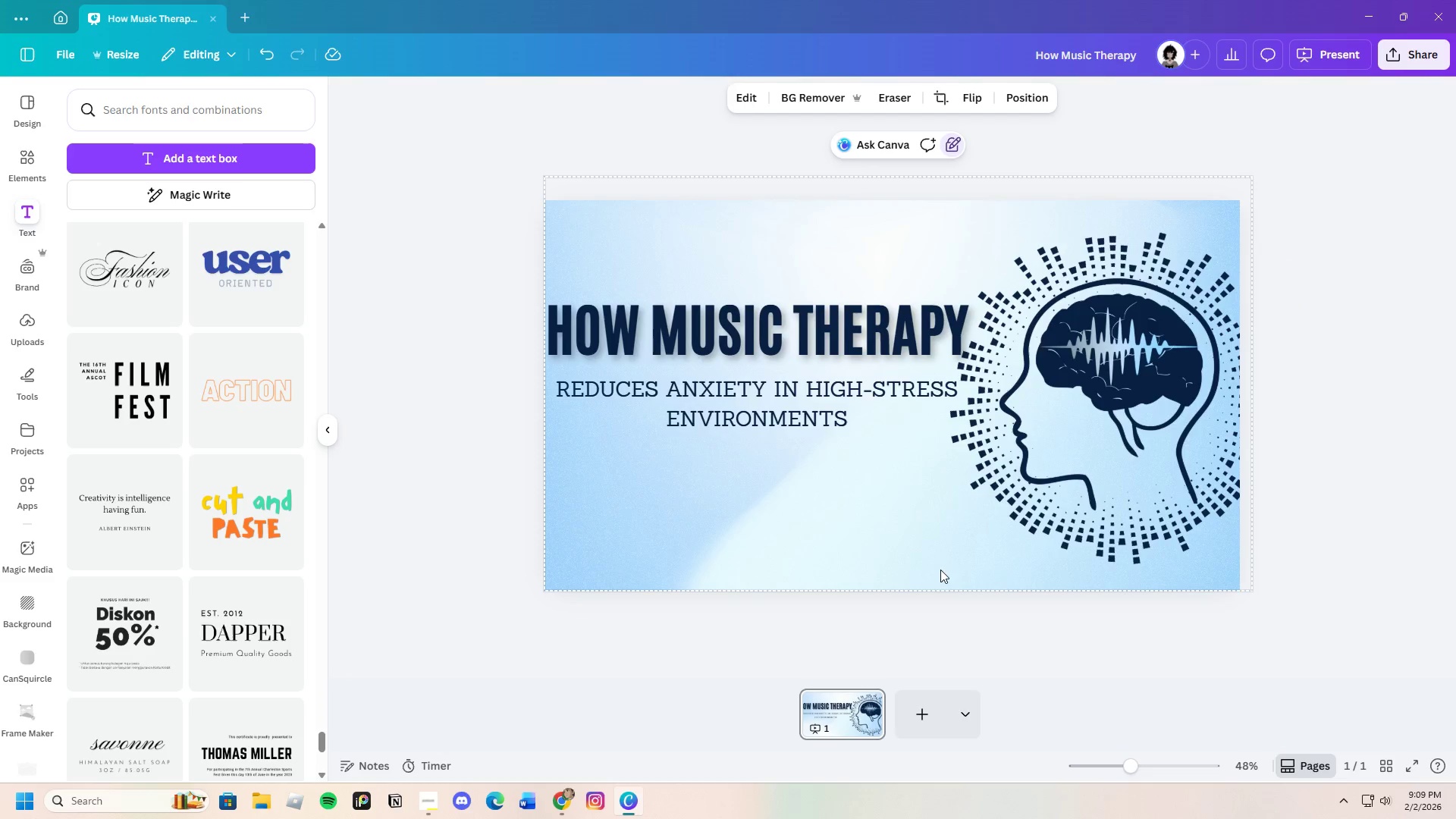 
left_click_drag(start_coordinate=[927, 557], to_coordinate=[1086, 444])
 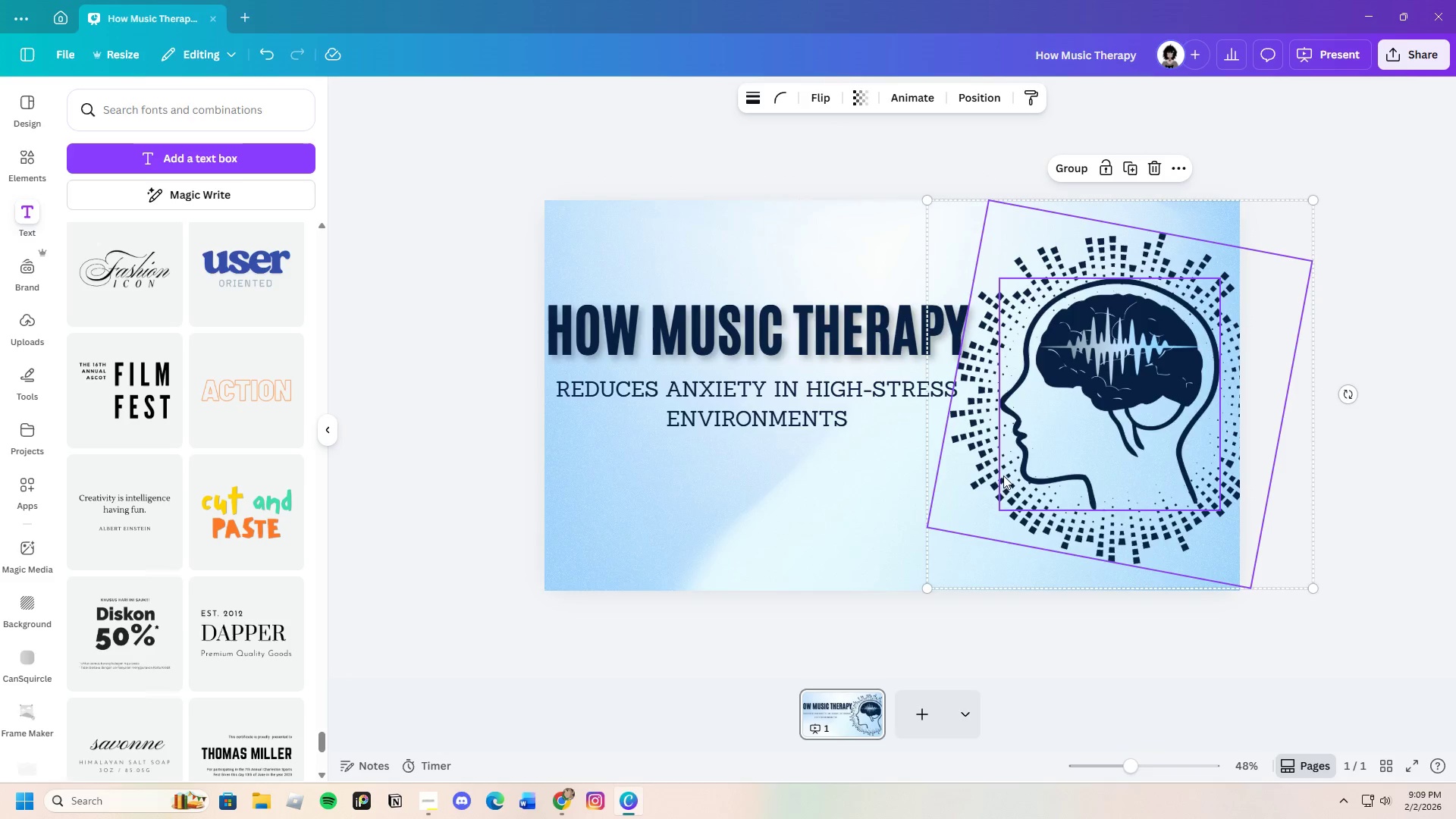 
left_click_drag(start_coordinate=[992, 494], to_coordinate=[1004, 501])
 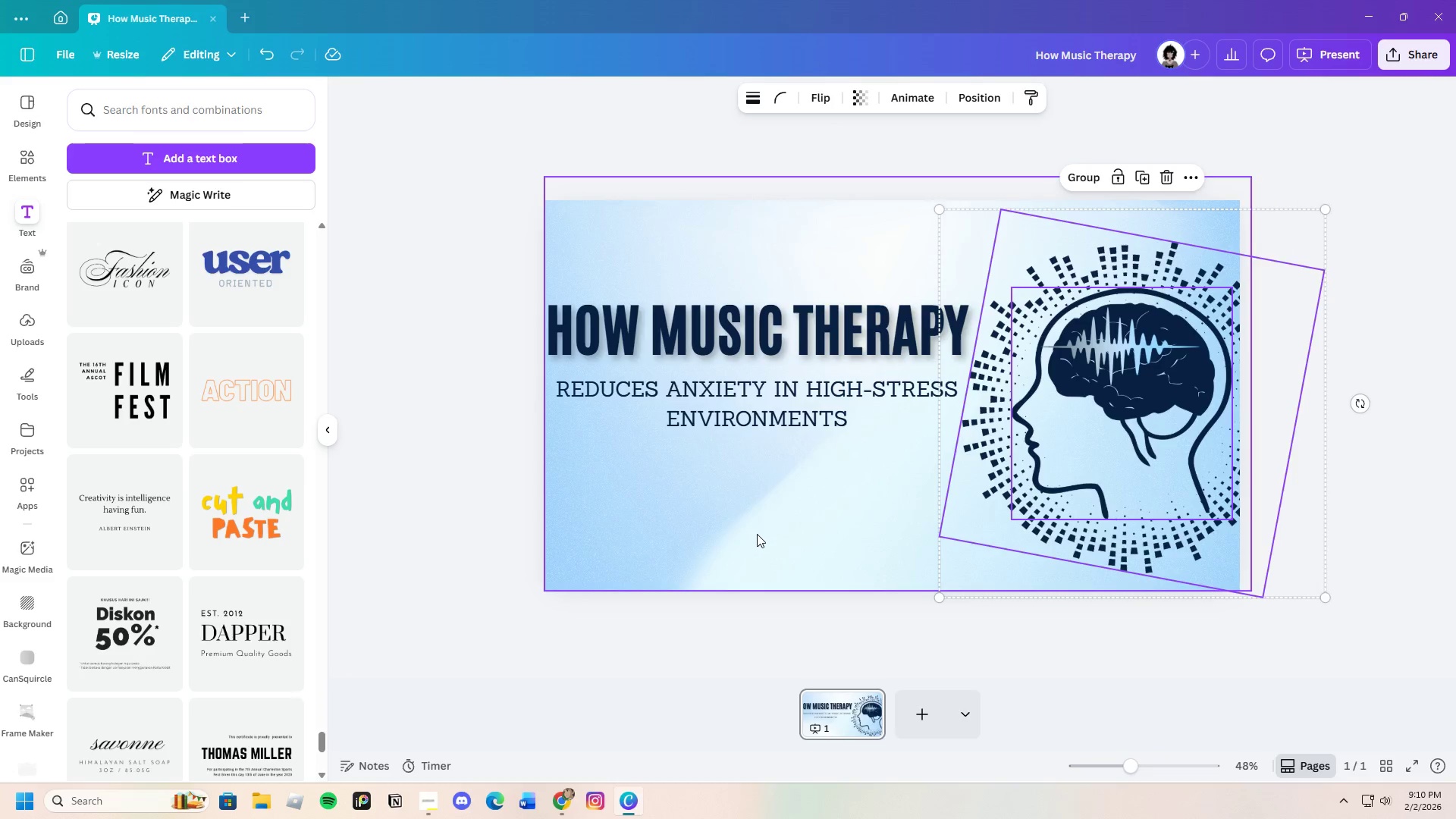 
left_click([757, 534])
 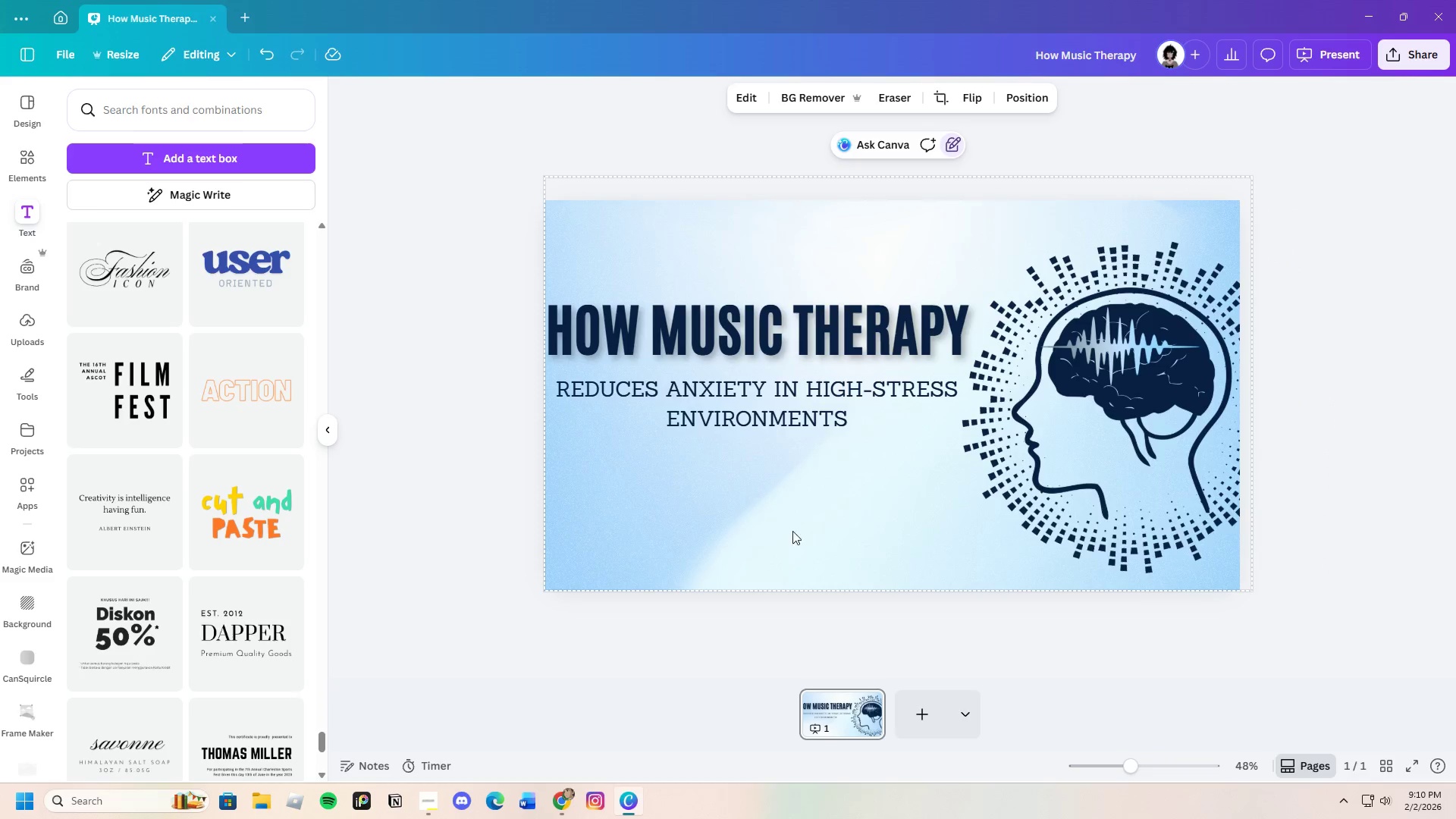 
left_click_drag(start_coordinate=[877, 512], to_coordinate=[609, 326])
 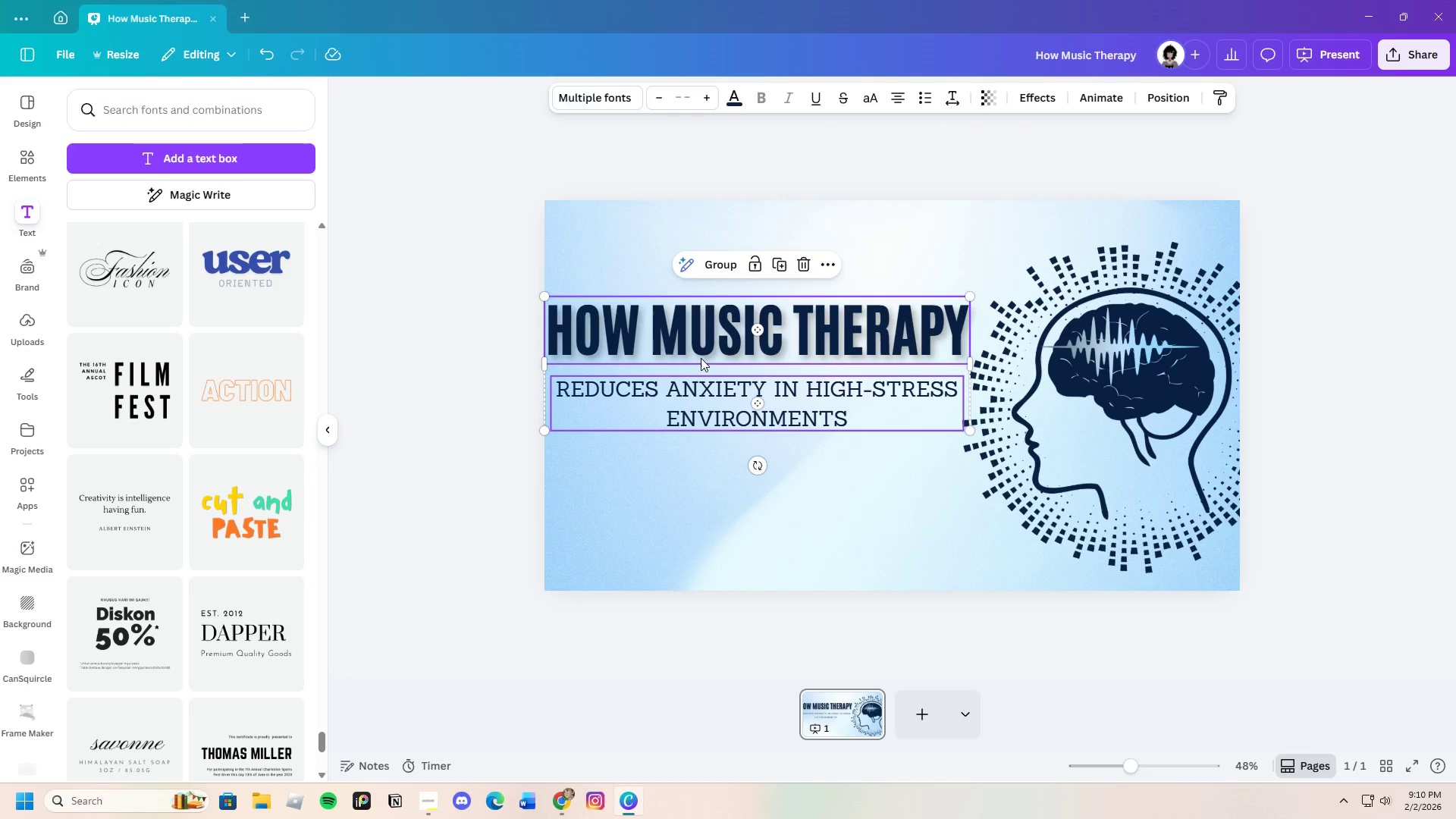 
left_click_drag(start_coordinate=[701, 358], to_coordinate=[711, 359])
 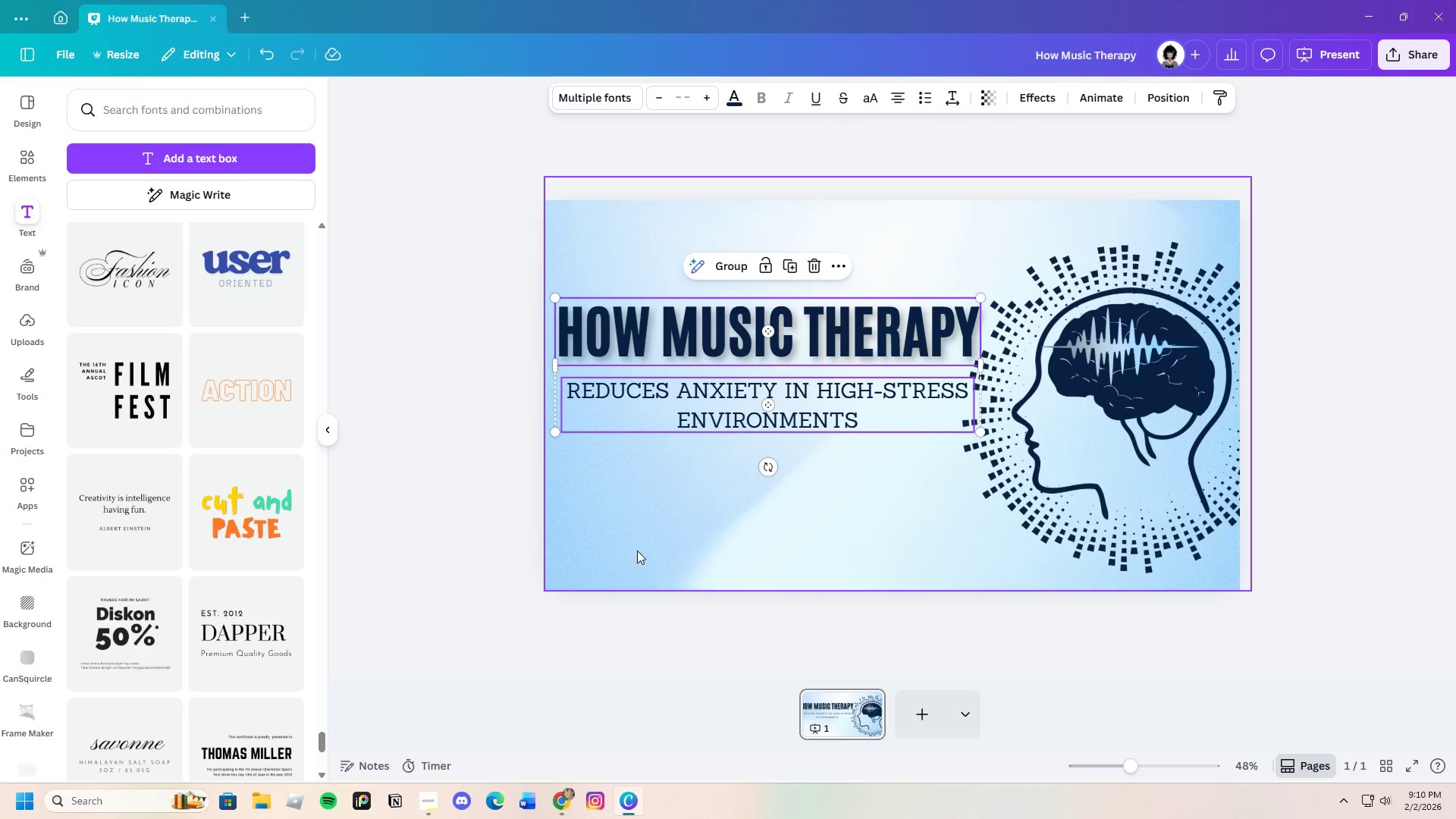 
left_click([639, 549])
 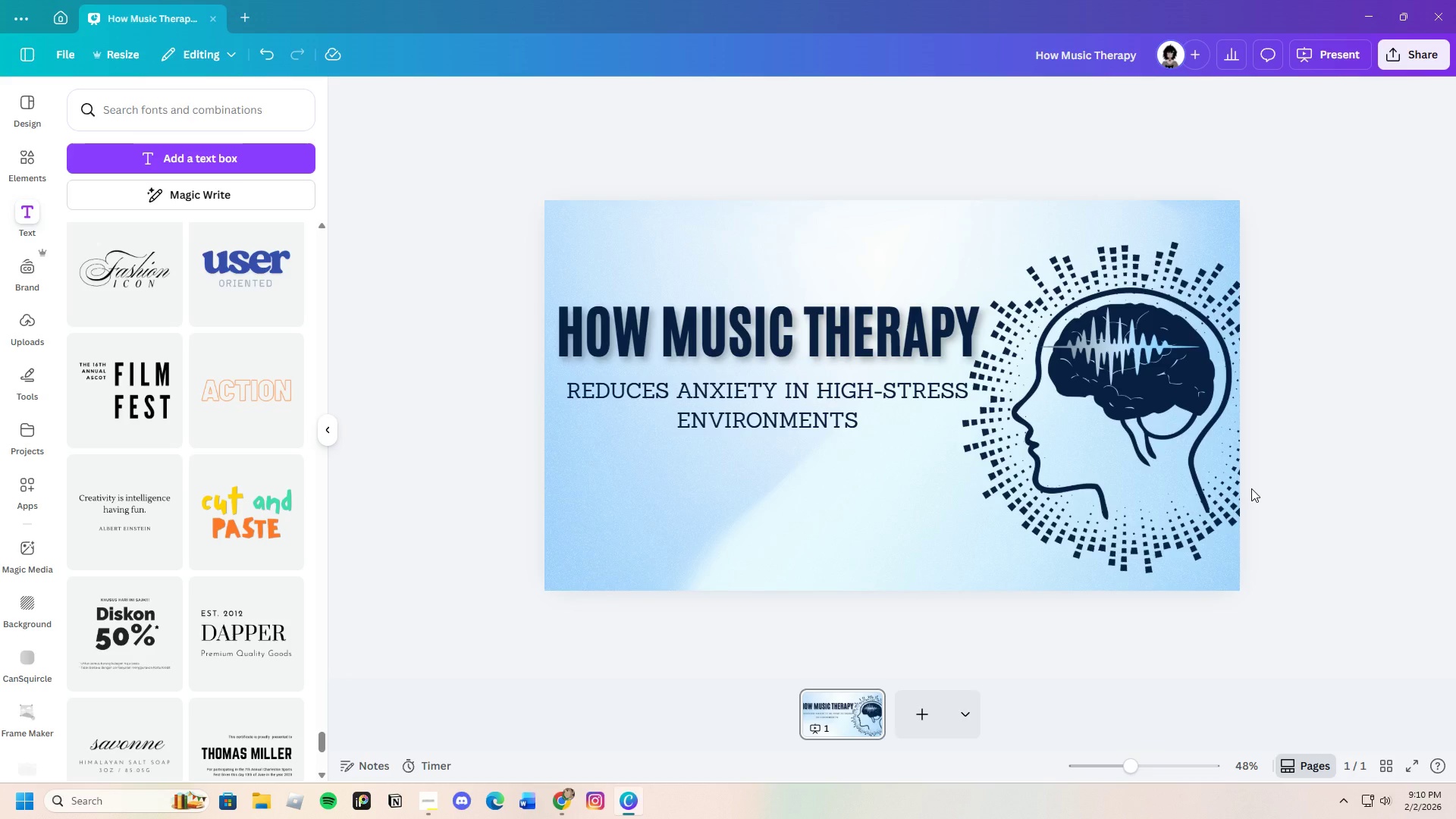 
wait(16.97)
 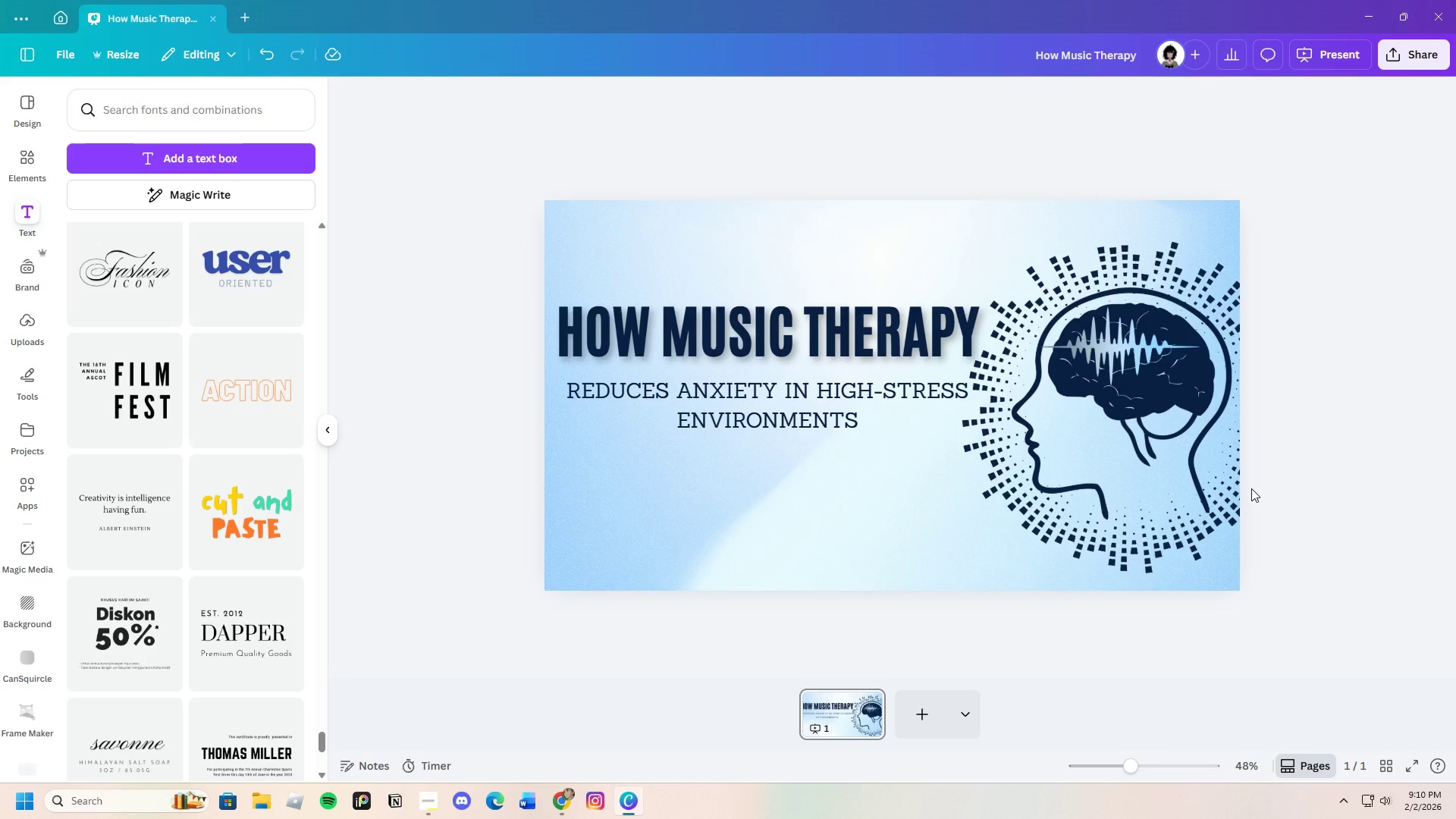 
left_click_drag(start_coordinate=[698, 262], to_coordinate=[730, 435])
 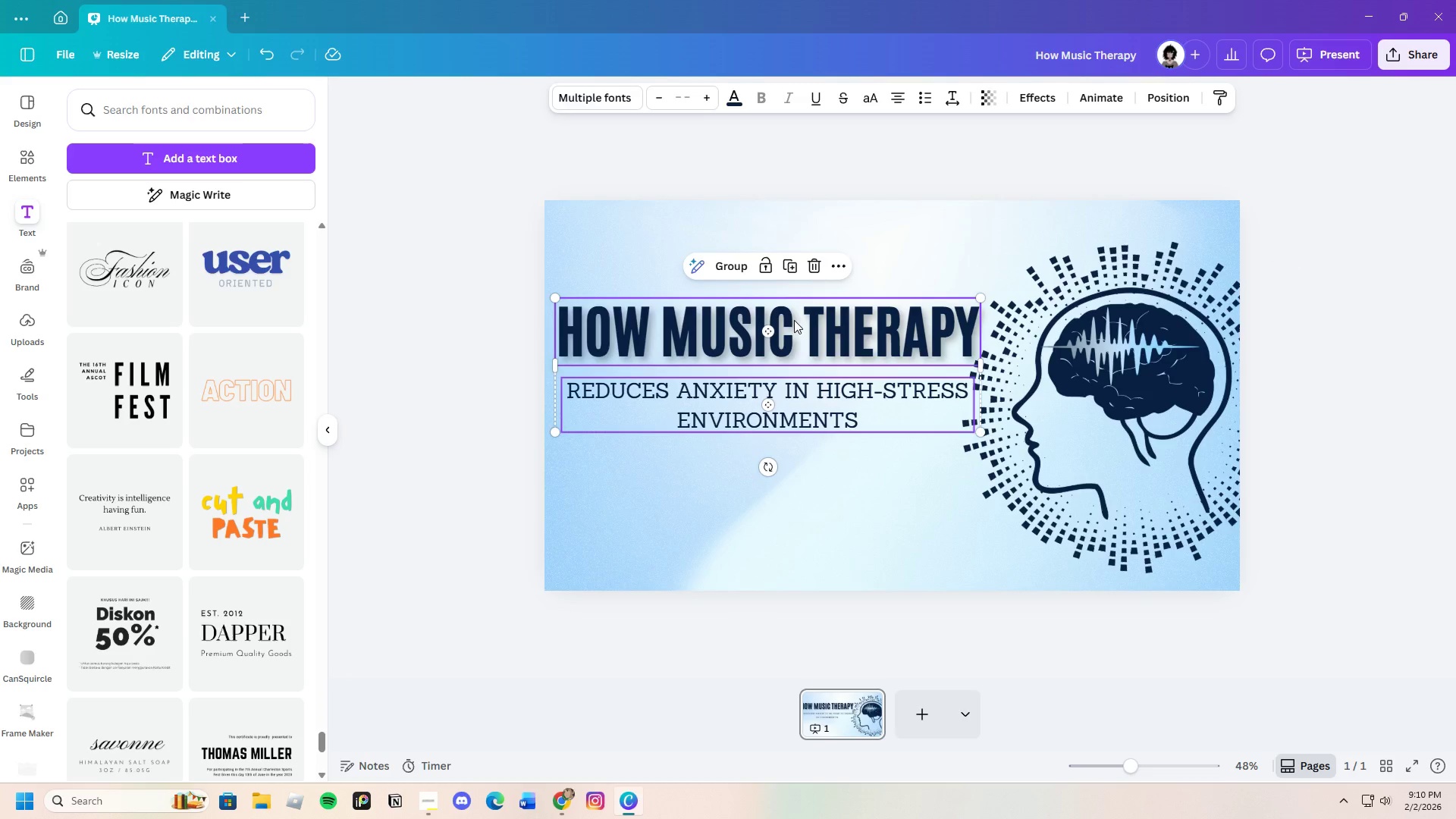 
left_click_drag(start_coordinate=[794, 318], to_coordinate=[795, 353])
 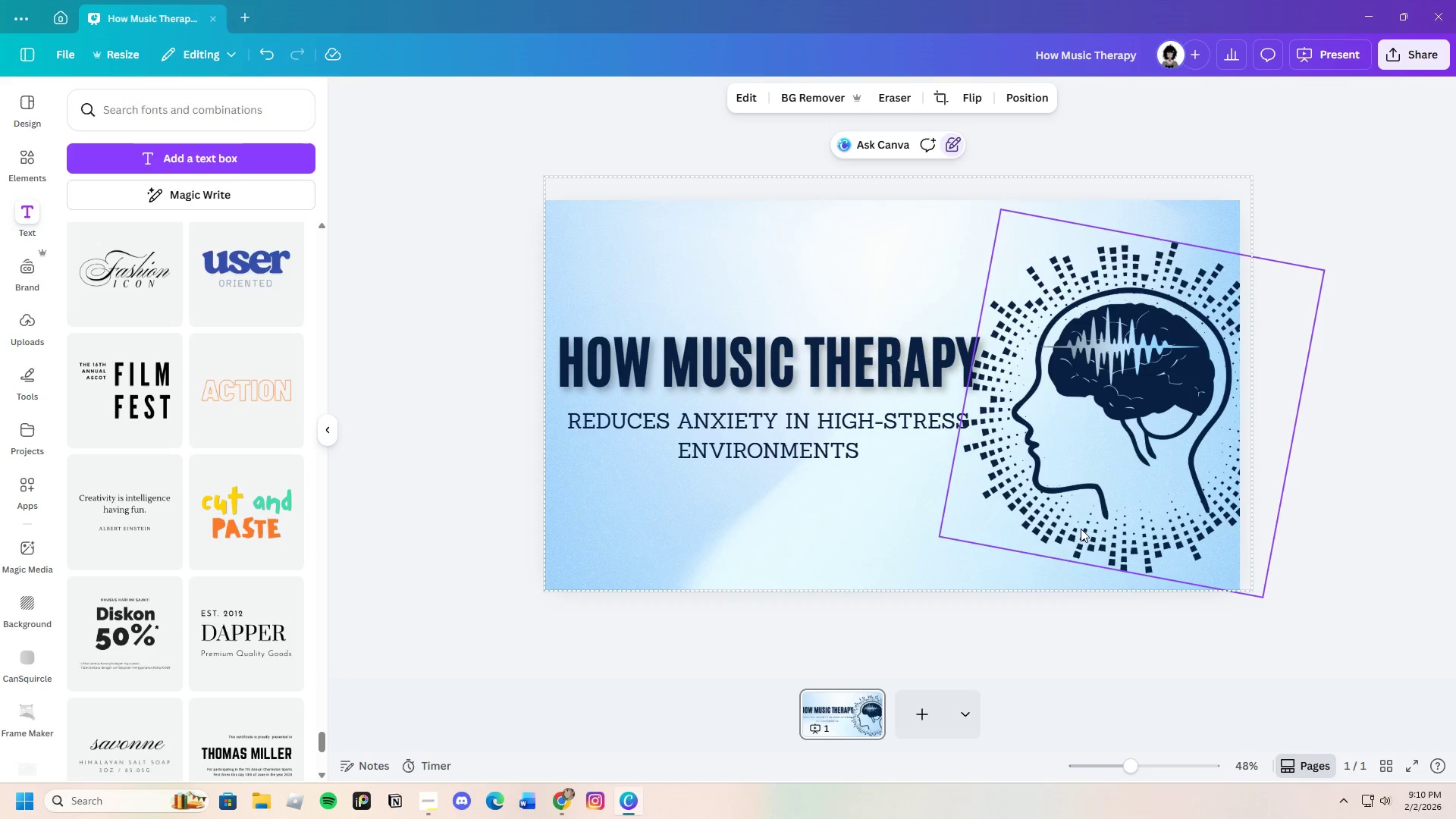 
left_click_drag(start_coordinate=[999, 582], to_coordinate=[1103, 483])
 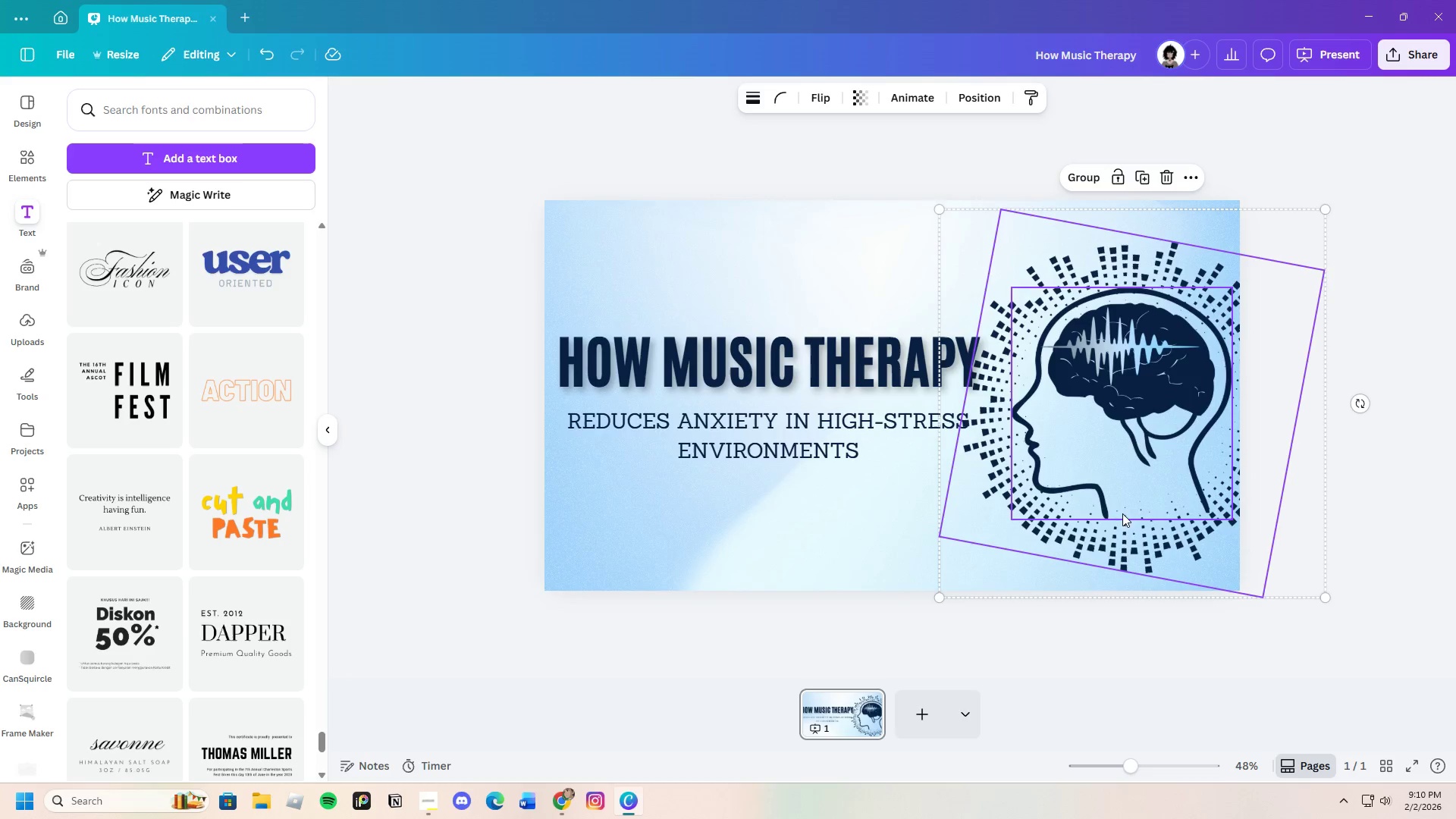 
left_click_drag(start_coordinate=[1125, 515], to_coordinate=[1141, 475])
 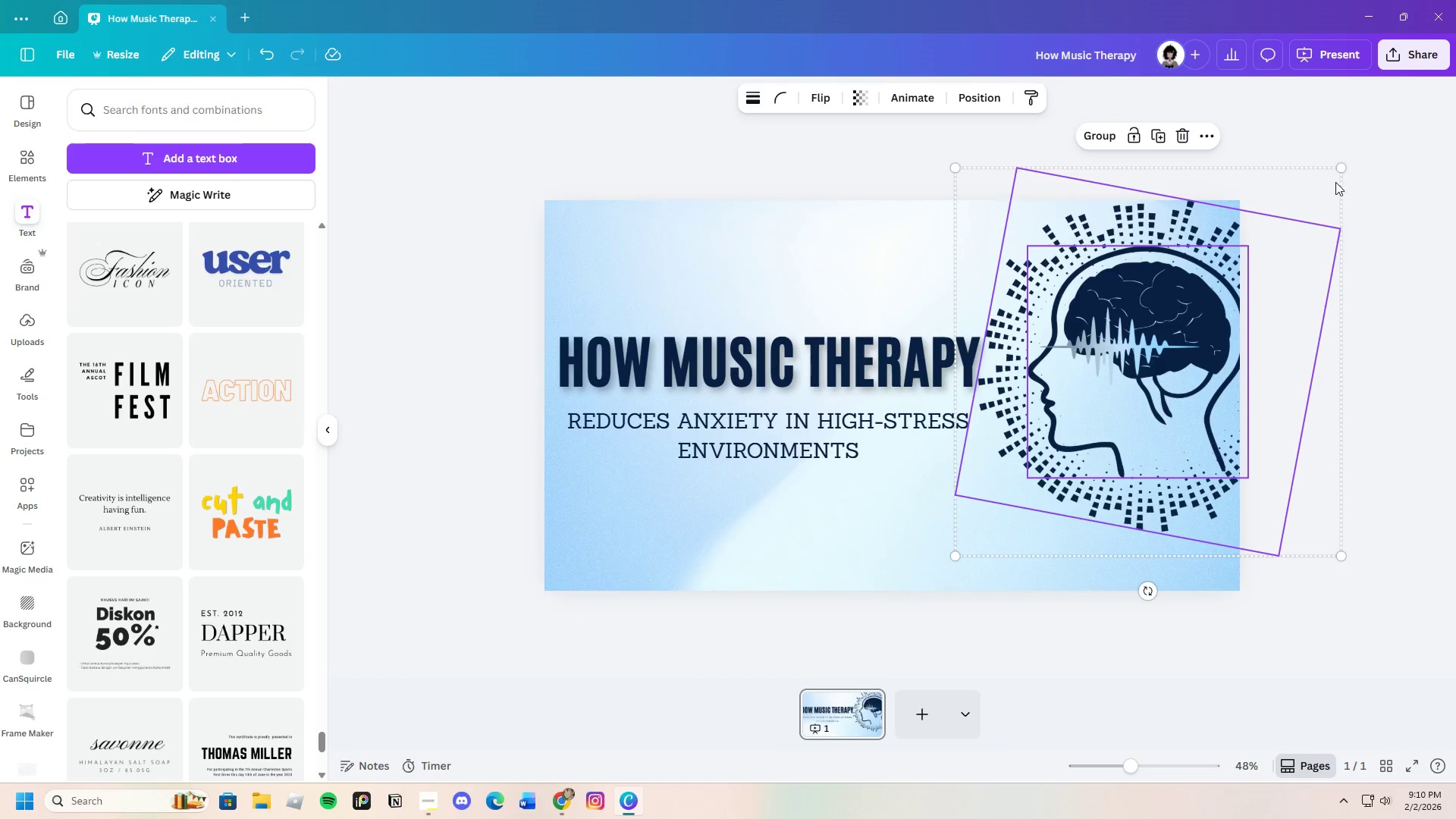 
left_click_drag(start_coordinate=[1344, 165], to_coordinate=[1414, 136])
 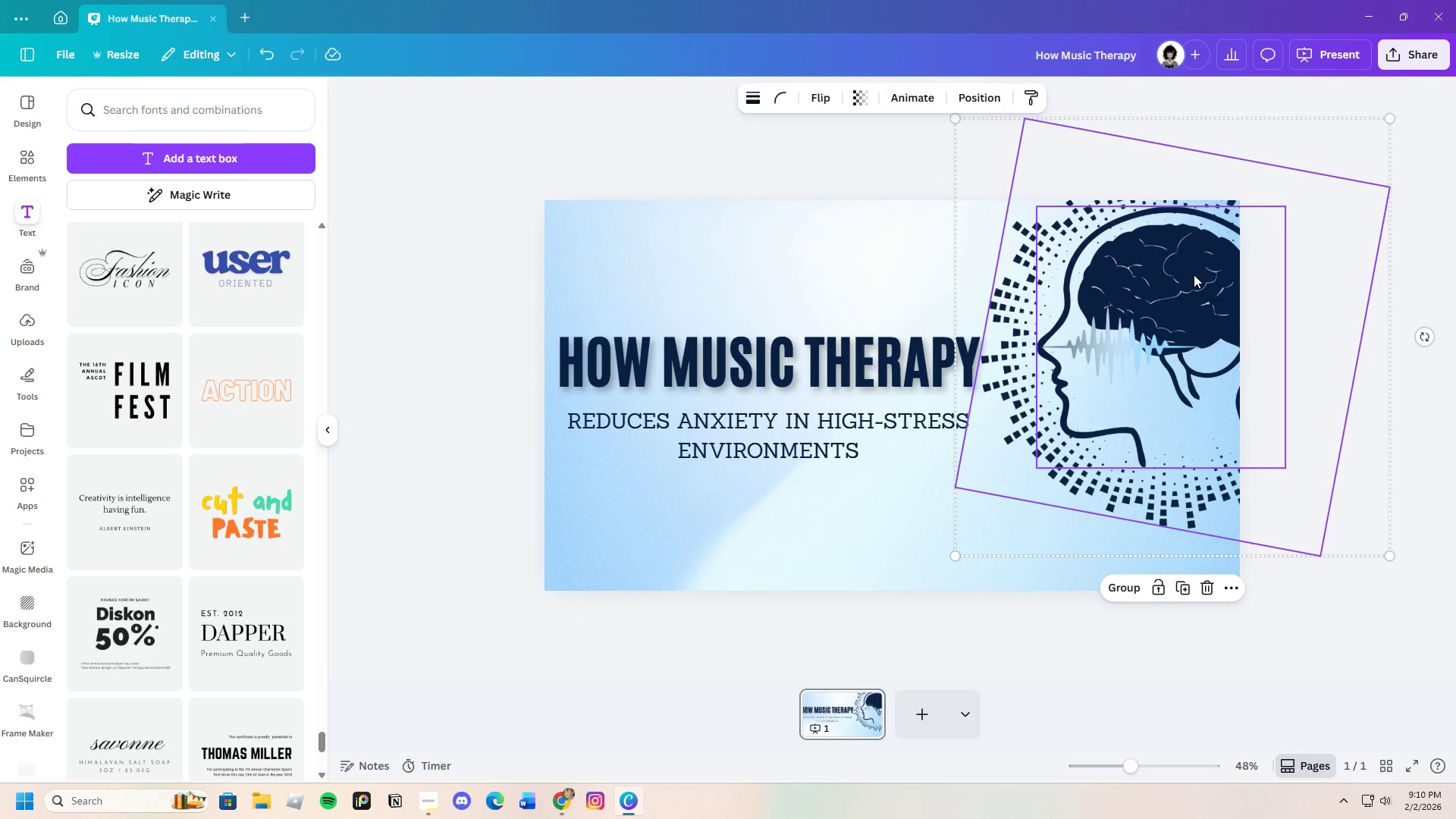 
left_click_drag(start_coordinate=[1194, 275], to_coordinate=[1187, 333])
 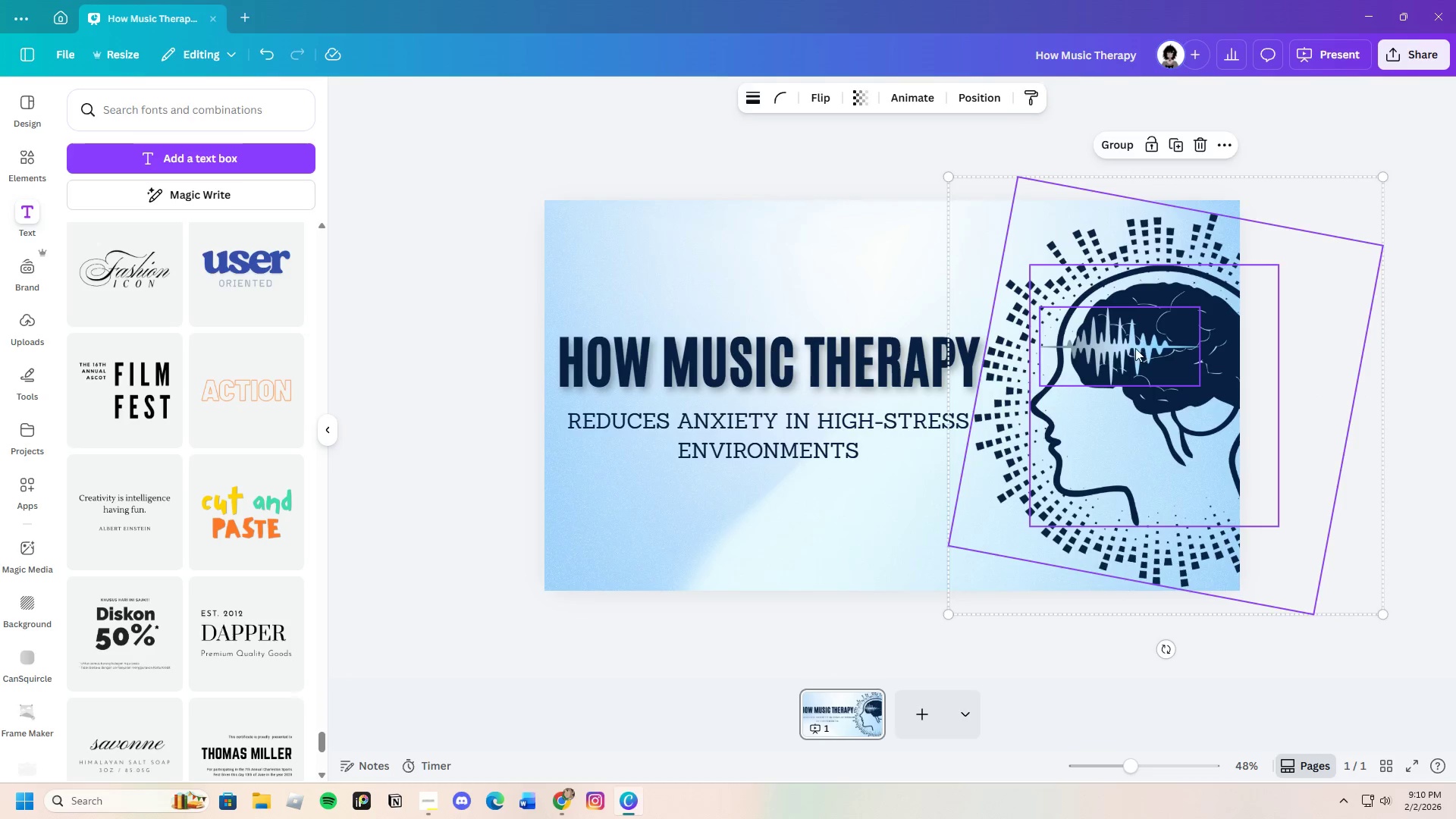 
left_click([1135, 347])
 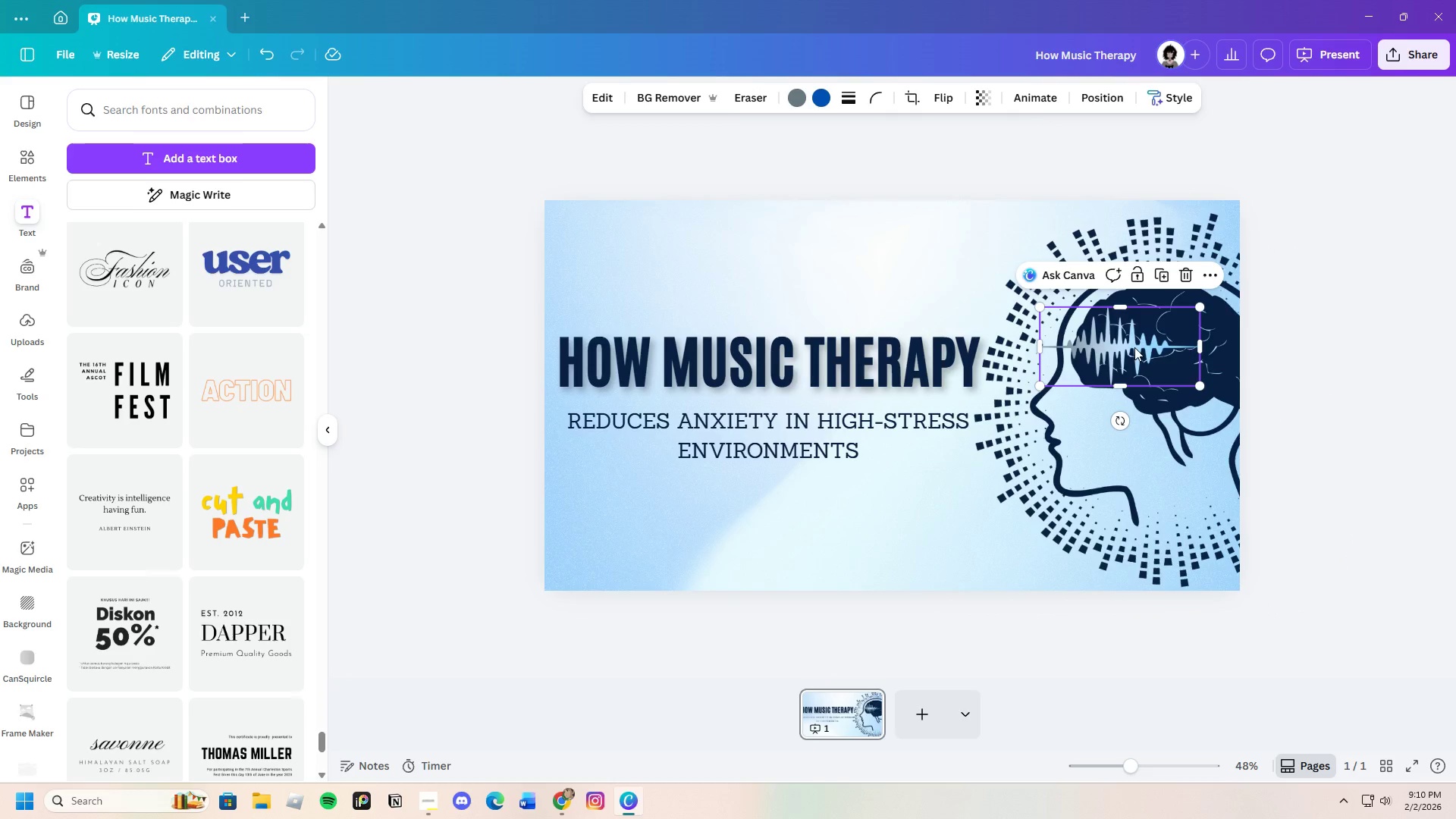 
left_click_drag(start_coordinate=[1134, 347], to_coordinate=[1163, 347])
 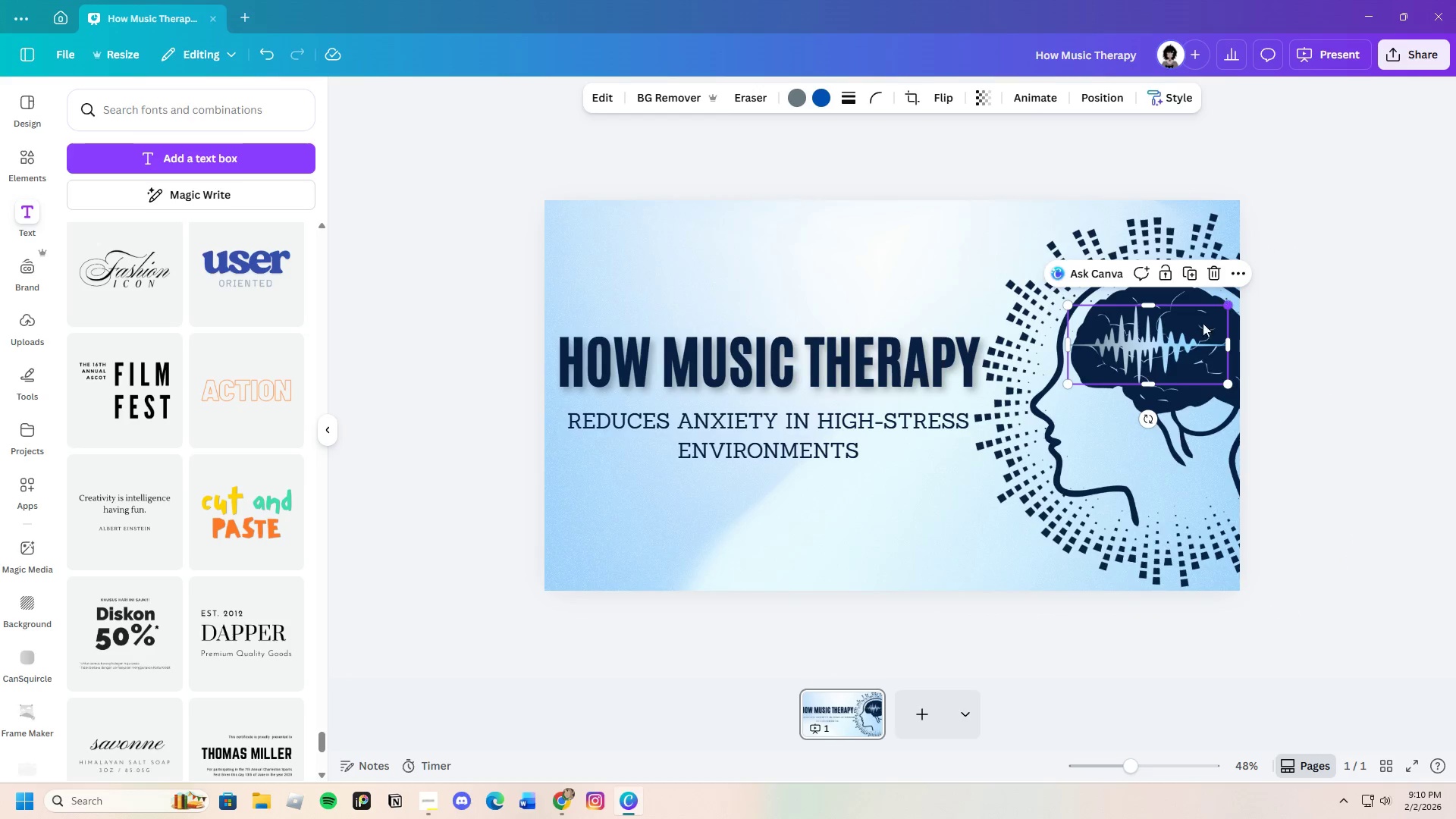 
left_click_drag(start_coordinate=[1169, 340], to_coordinate=[1185, 345])
 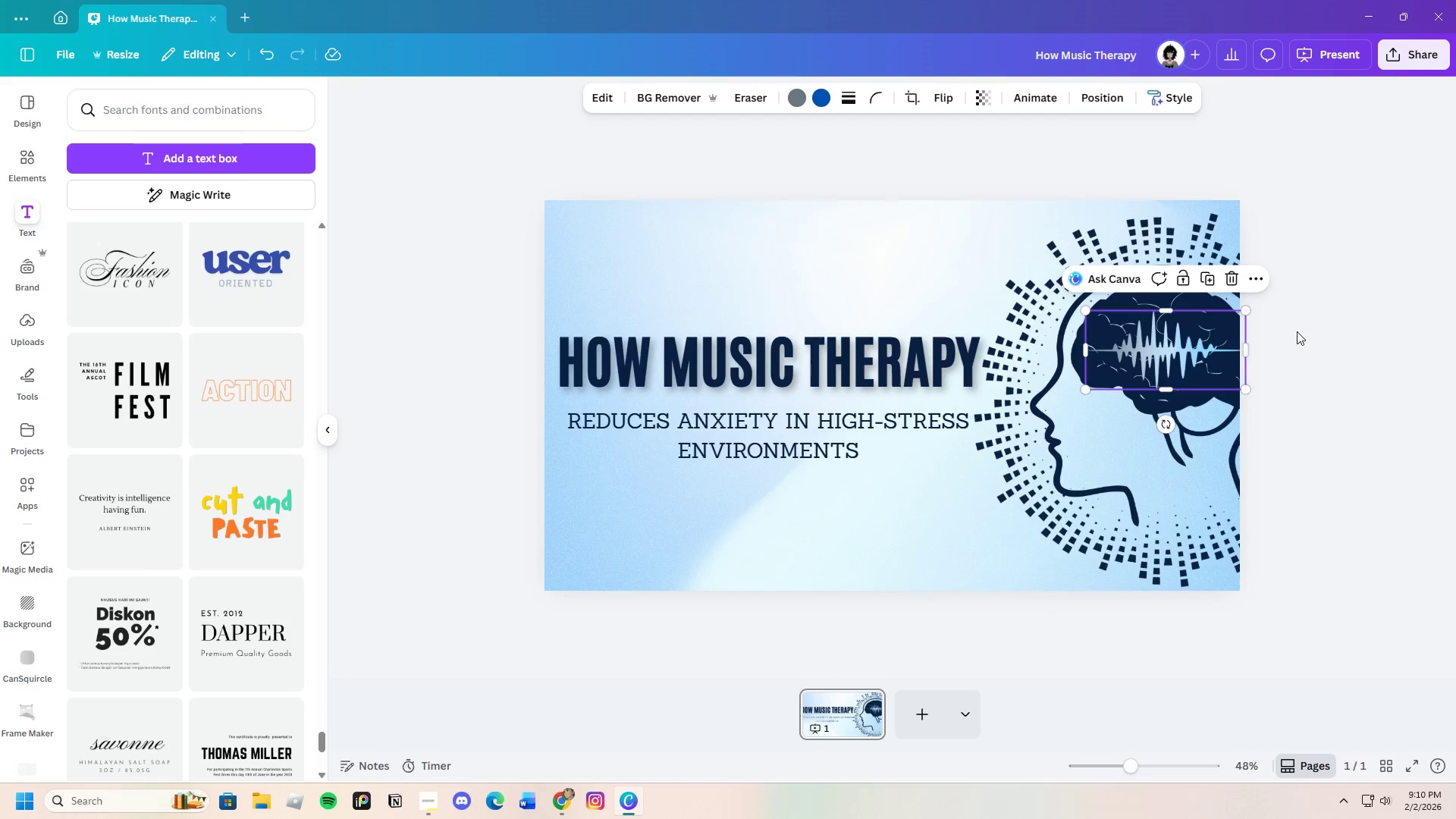 
left_click([1297, 331])
 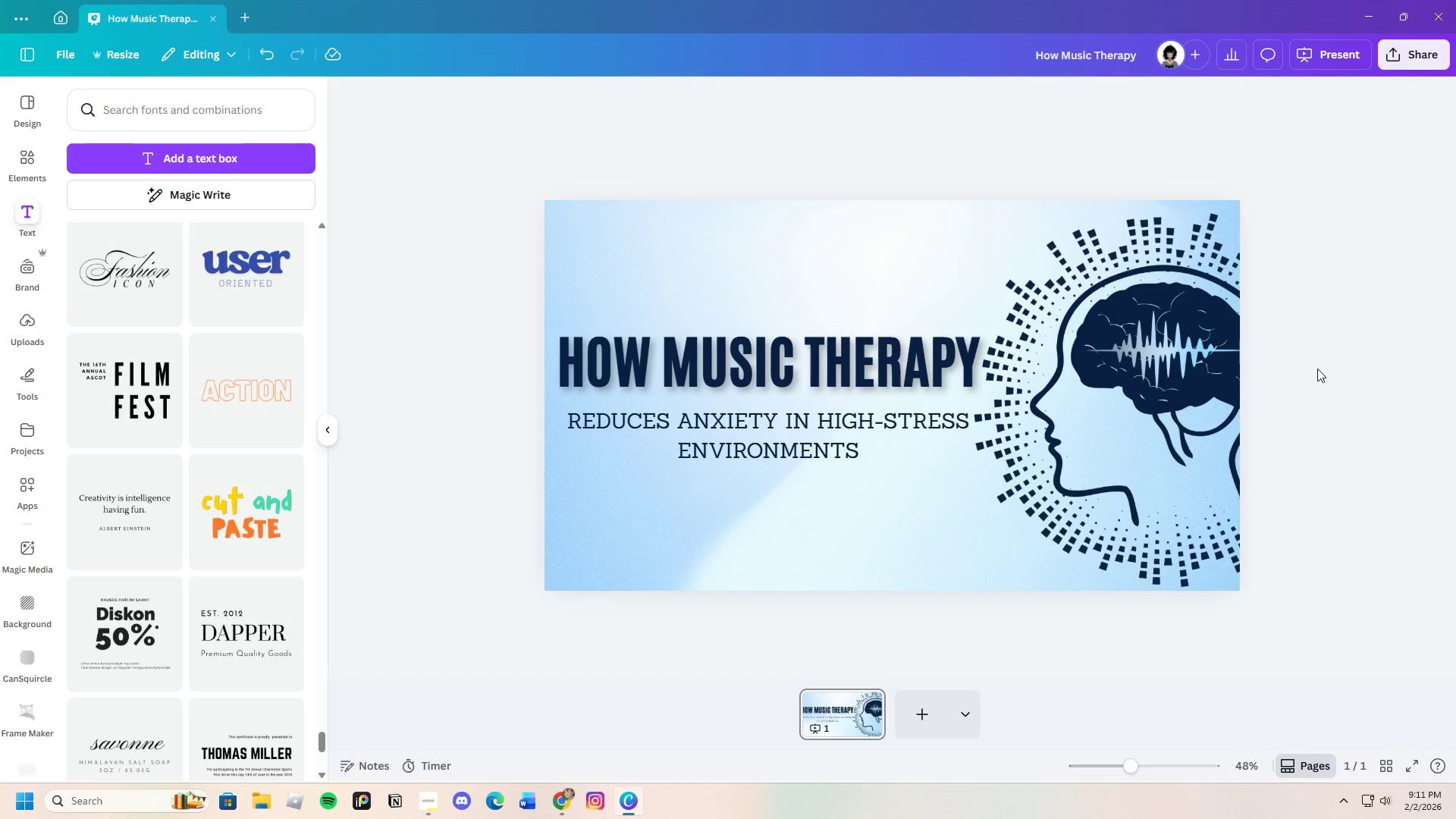 
wait(33.41)
 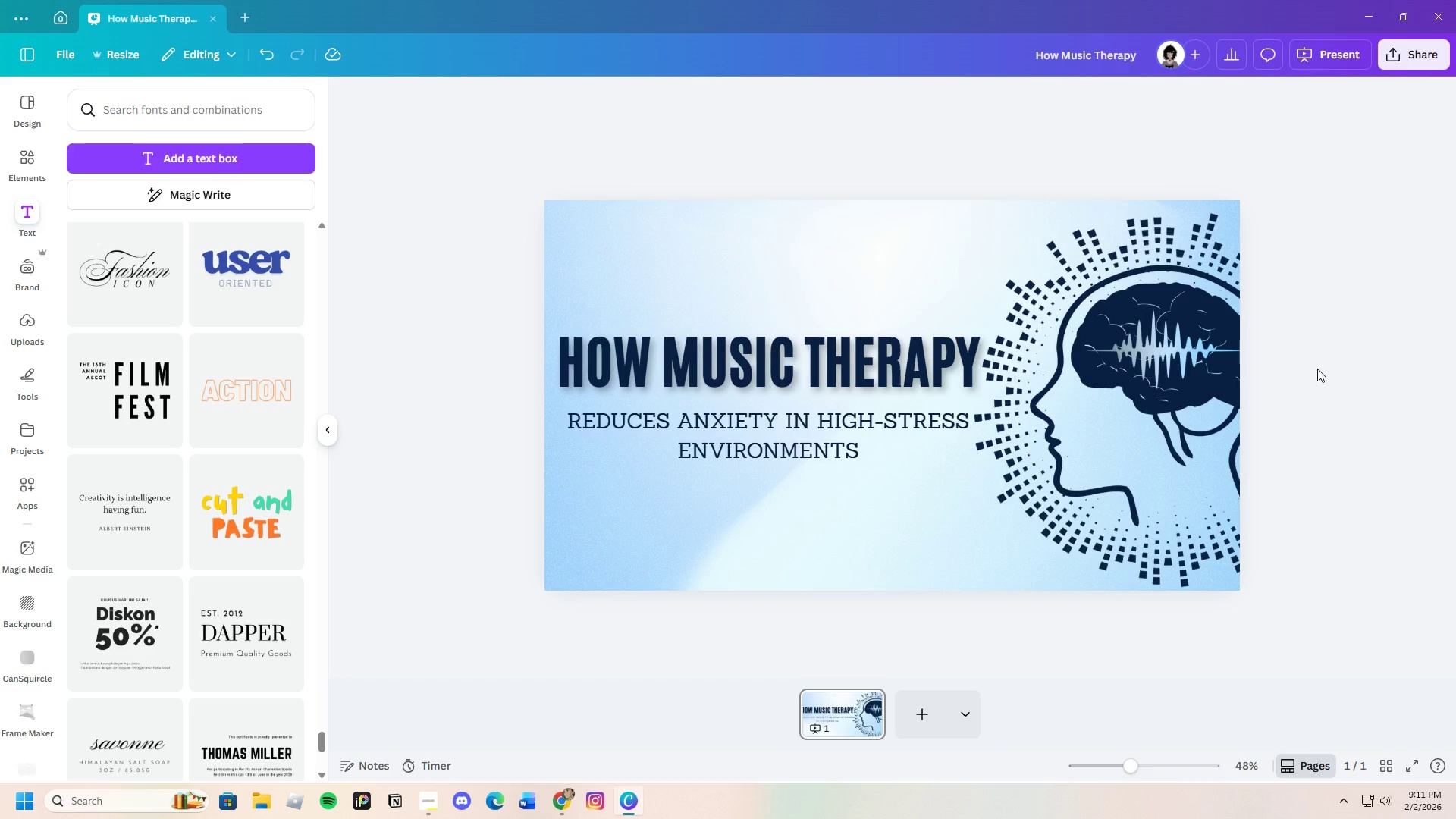 
scroll: coordinate [177, 550], scroll_direction: down, amount: 9.0
 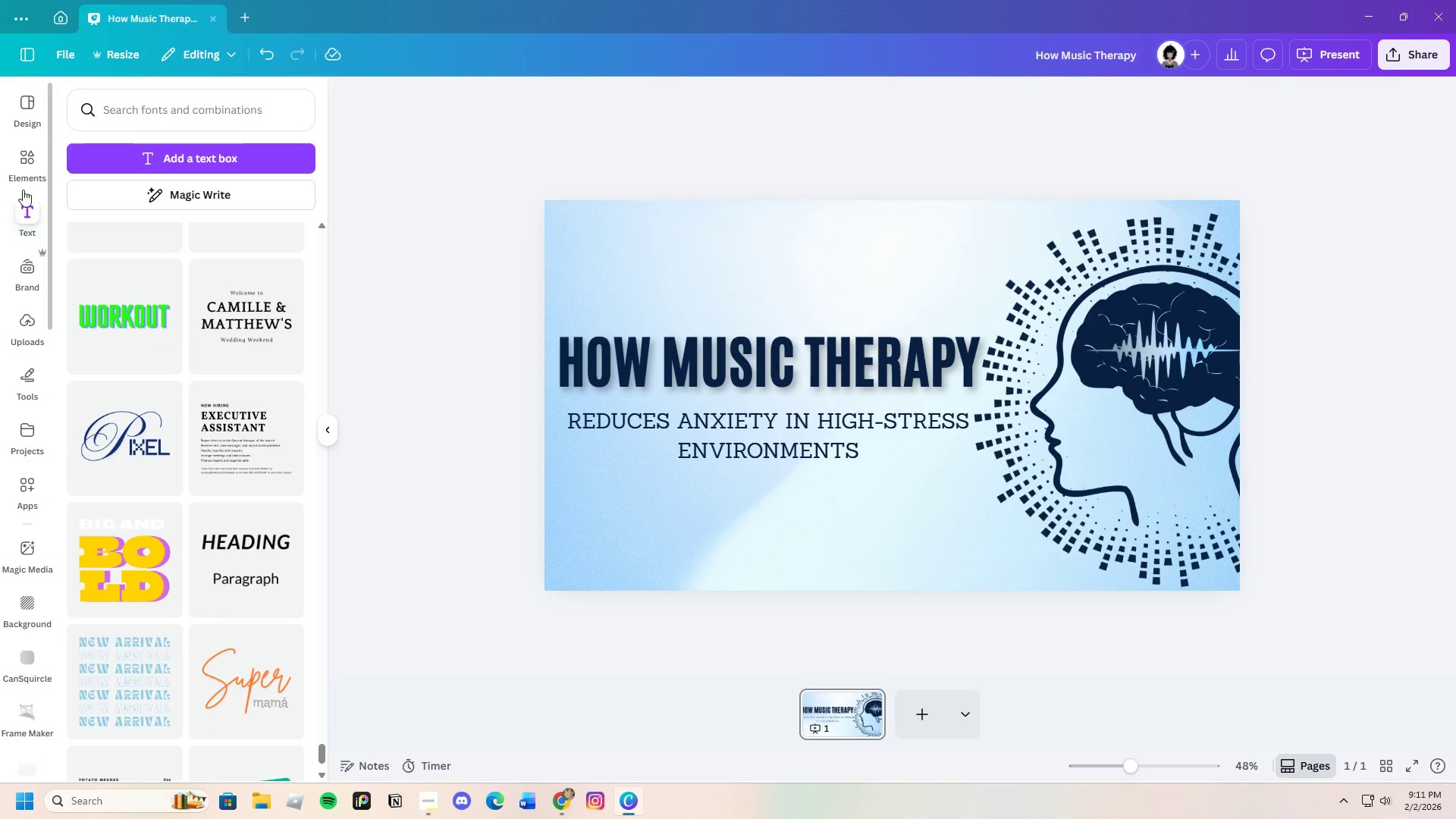 
left_click([33, 157])
 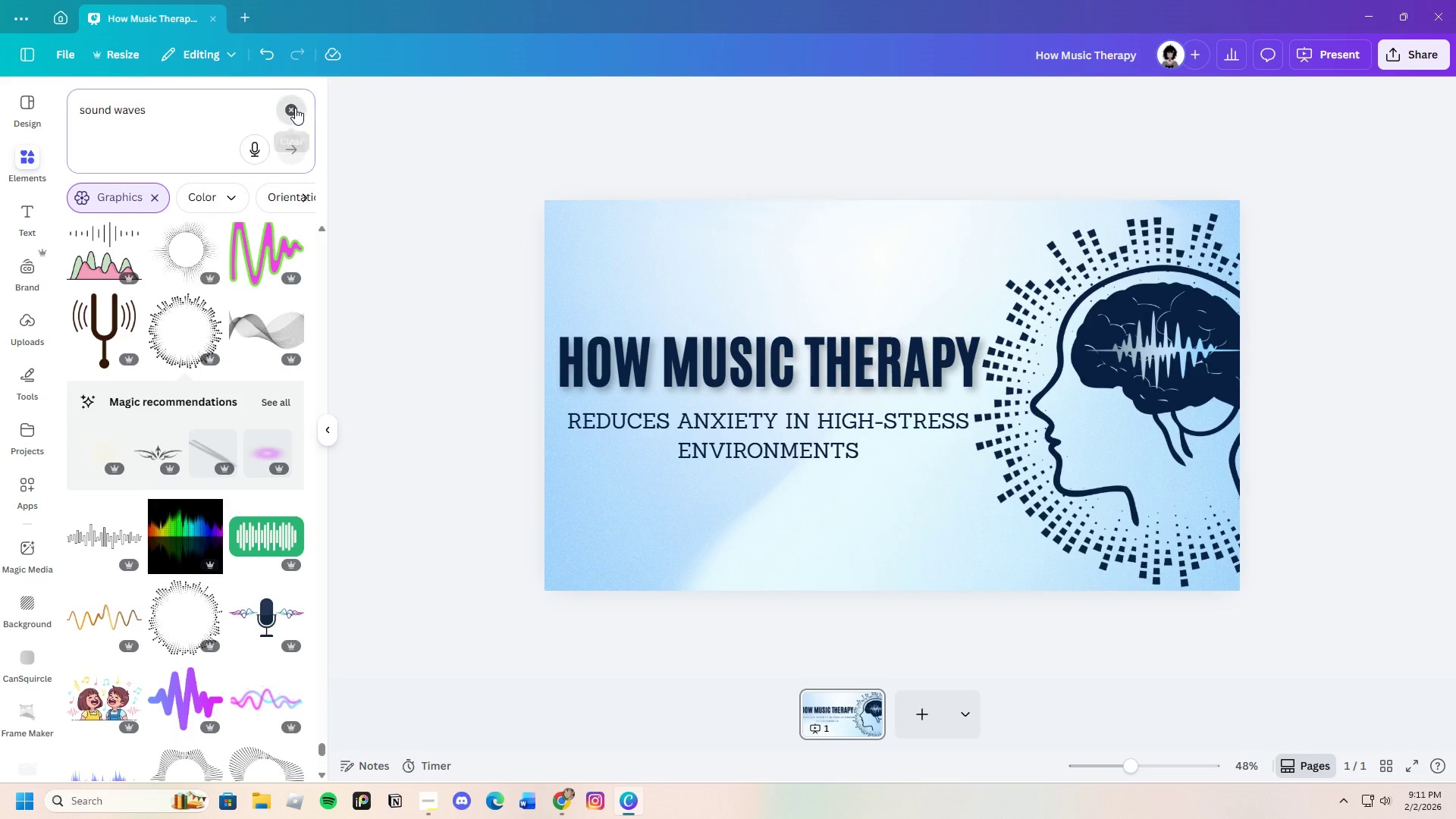 
left_click([220, 115])
 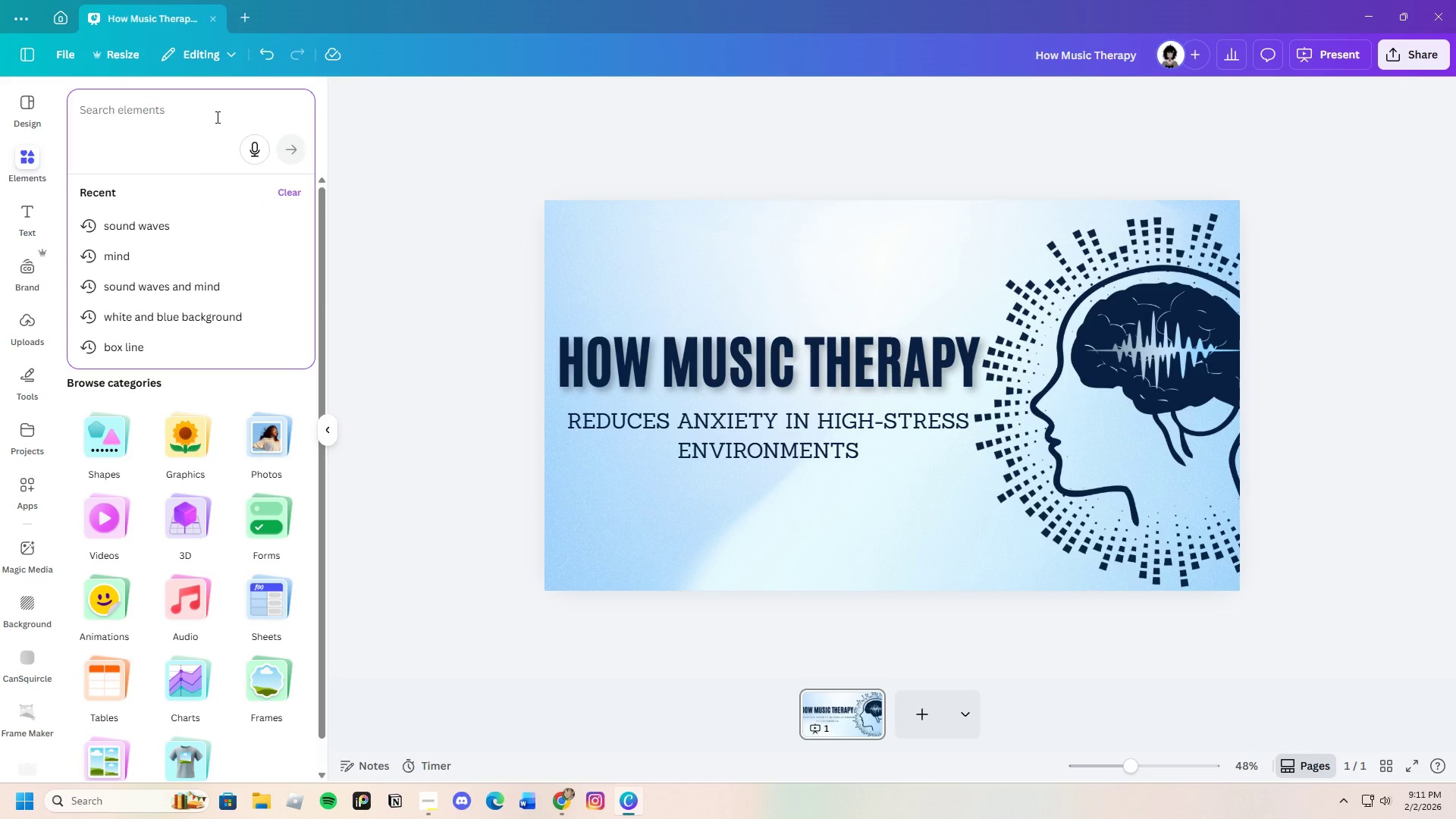 
type(WAC)
 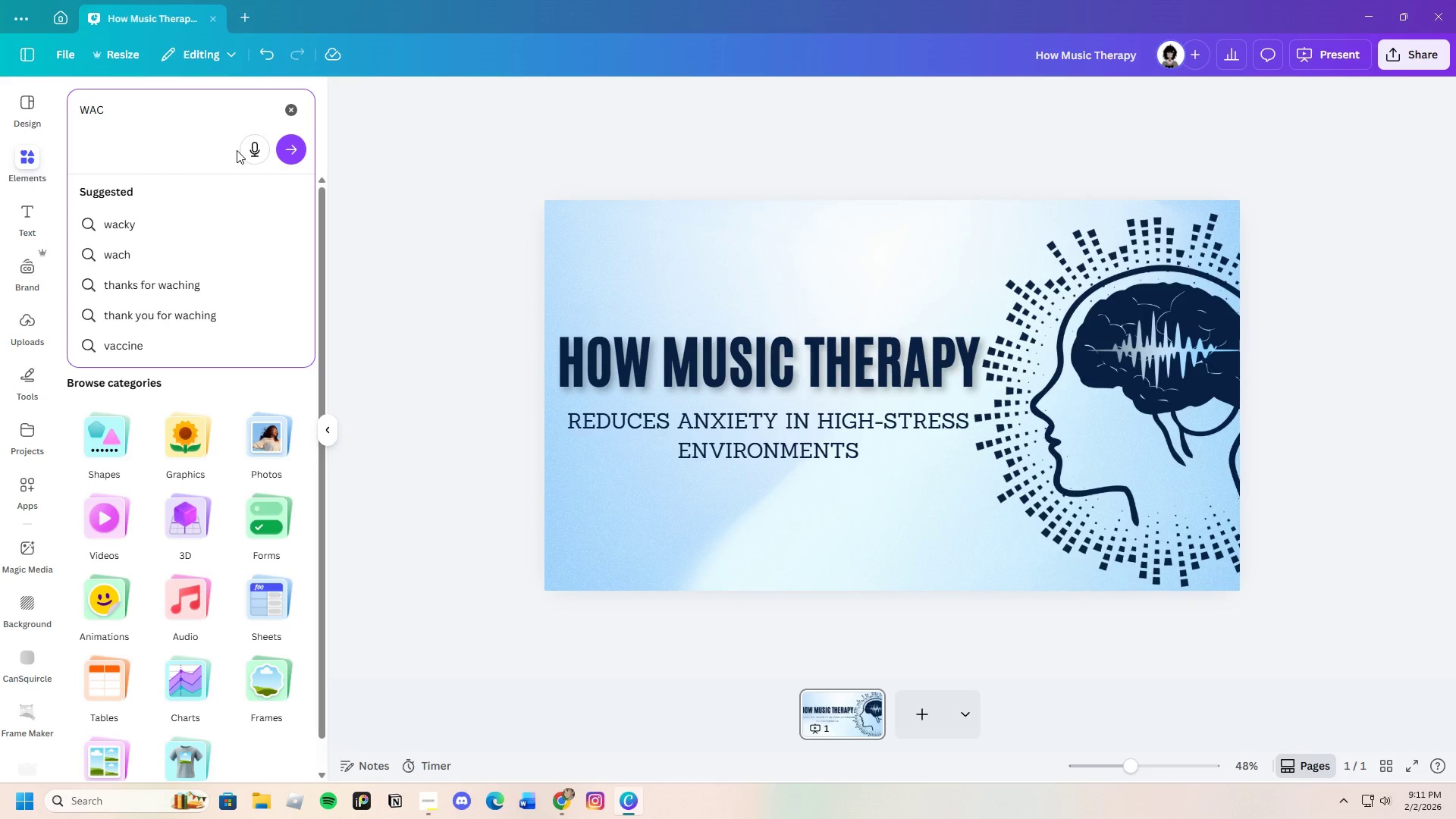 
key(Backspace)
key(Backspace)
key(Backspace)
key(Backspace)
key(Backspace)
type(BP)
key(Backspace)
type(p)
key(Backspace)
type(oarders)
 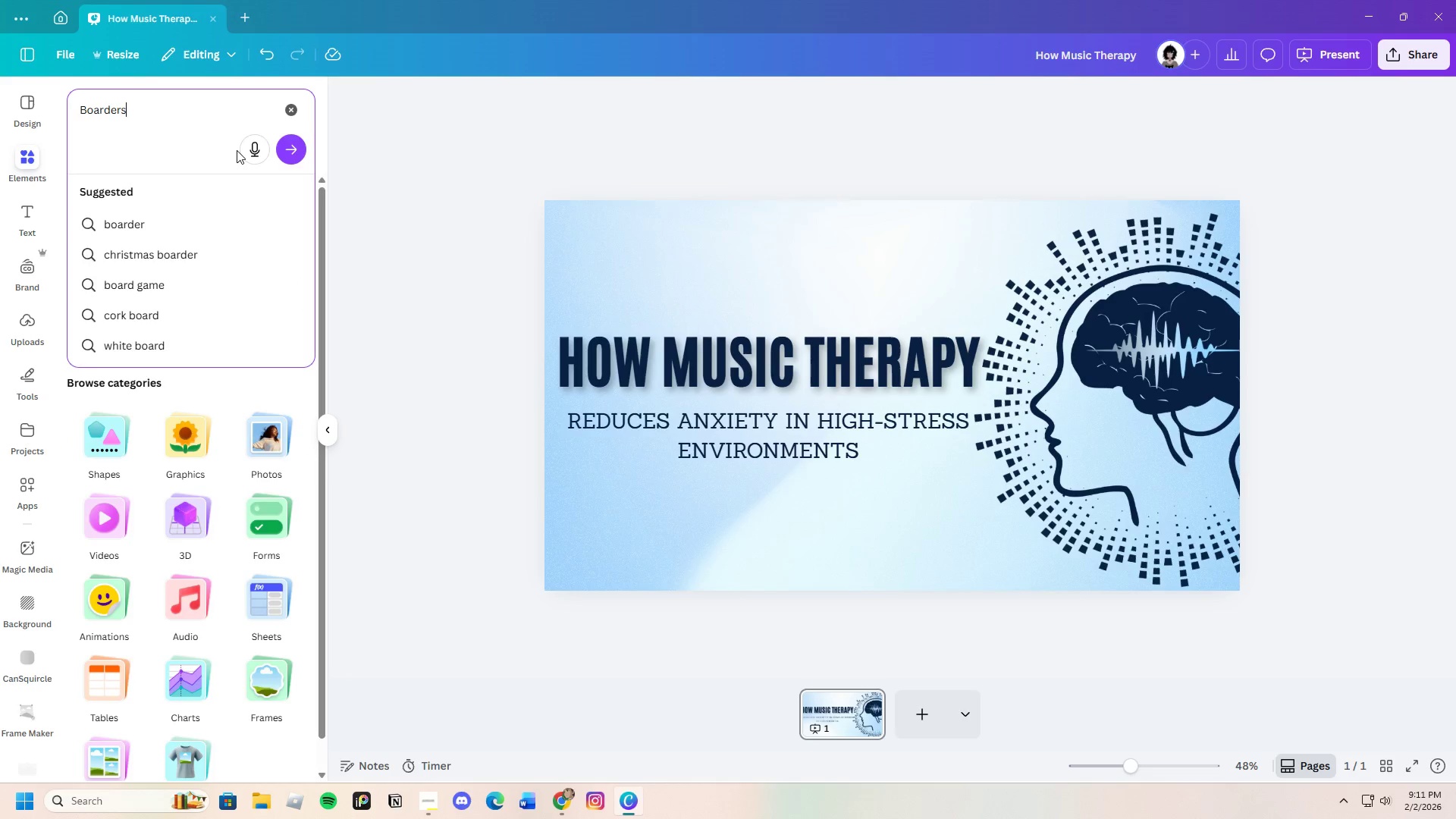 
key(Enter)
 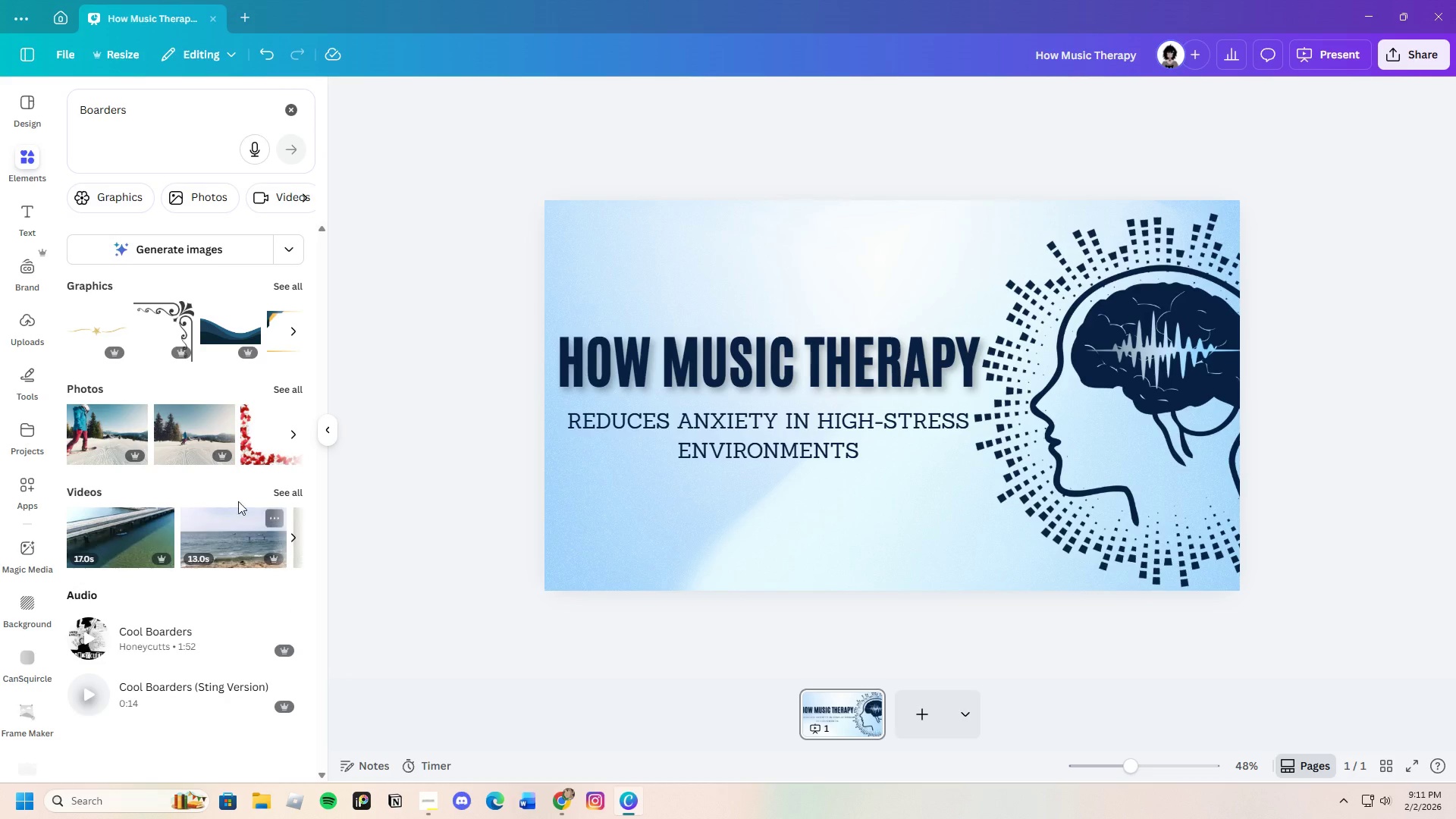 
left_click([283, 285])
 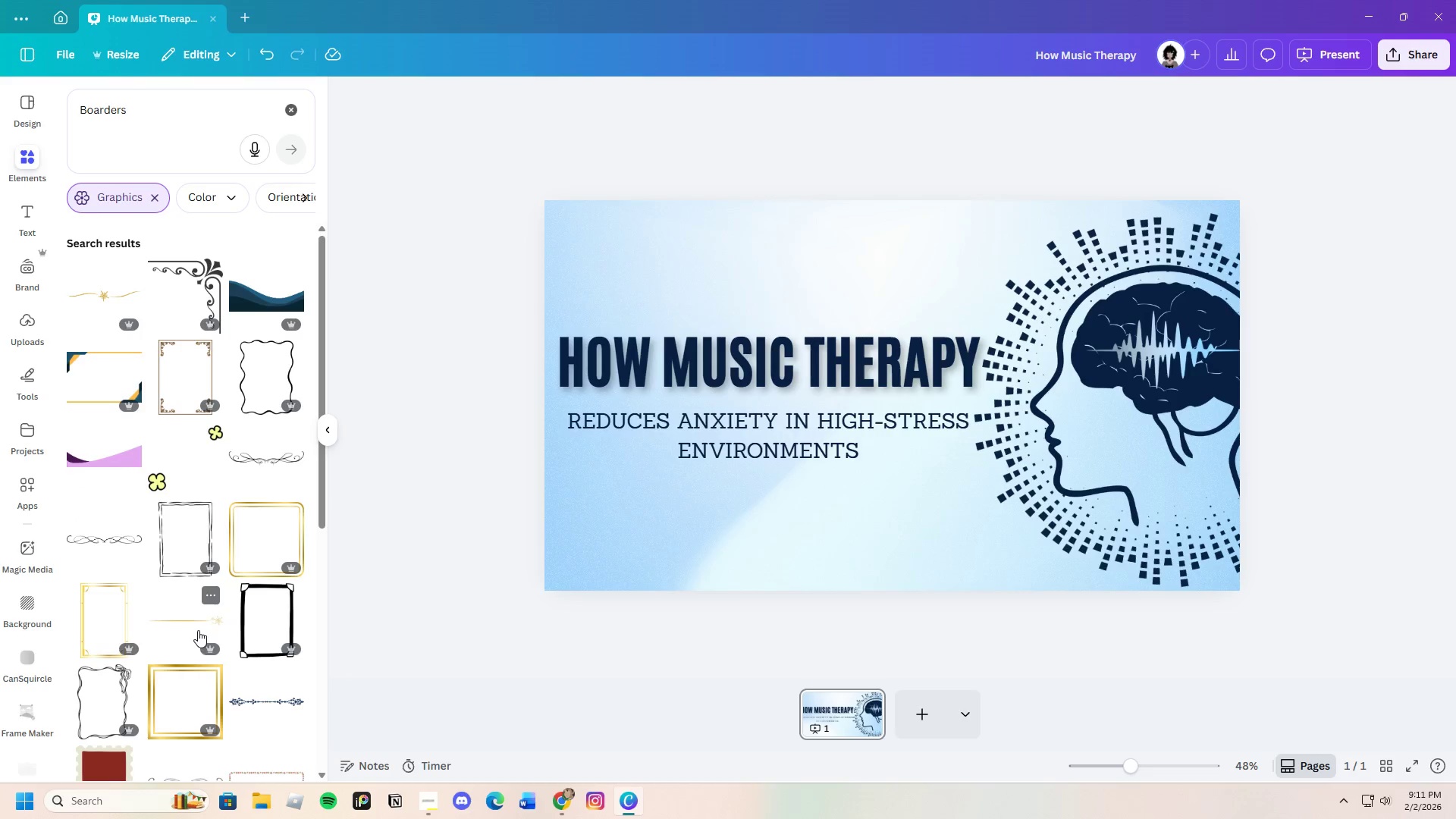 
scroll: coordinate [182, 601], scroll_direction: down, amount: 21.0
 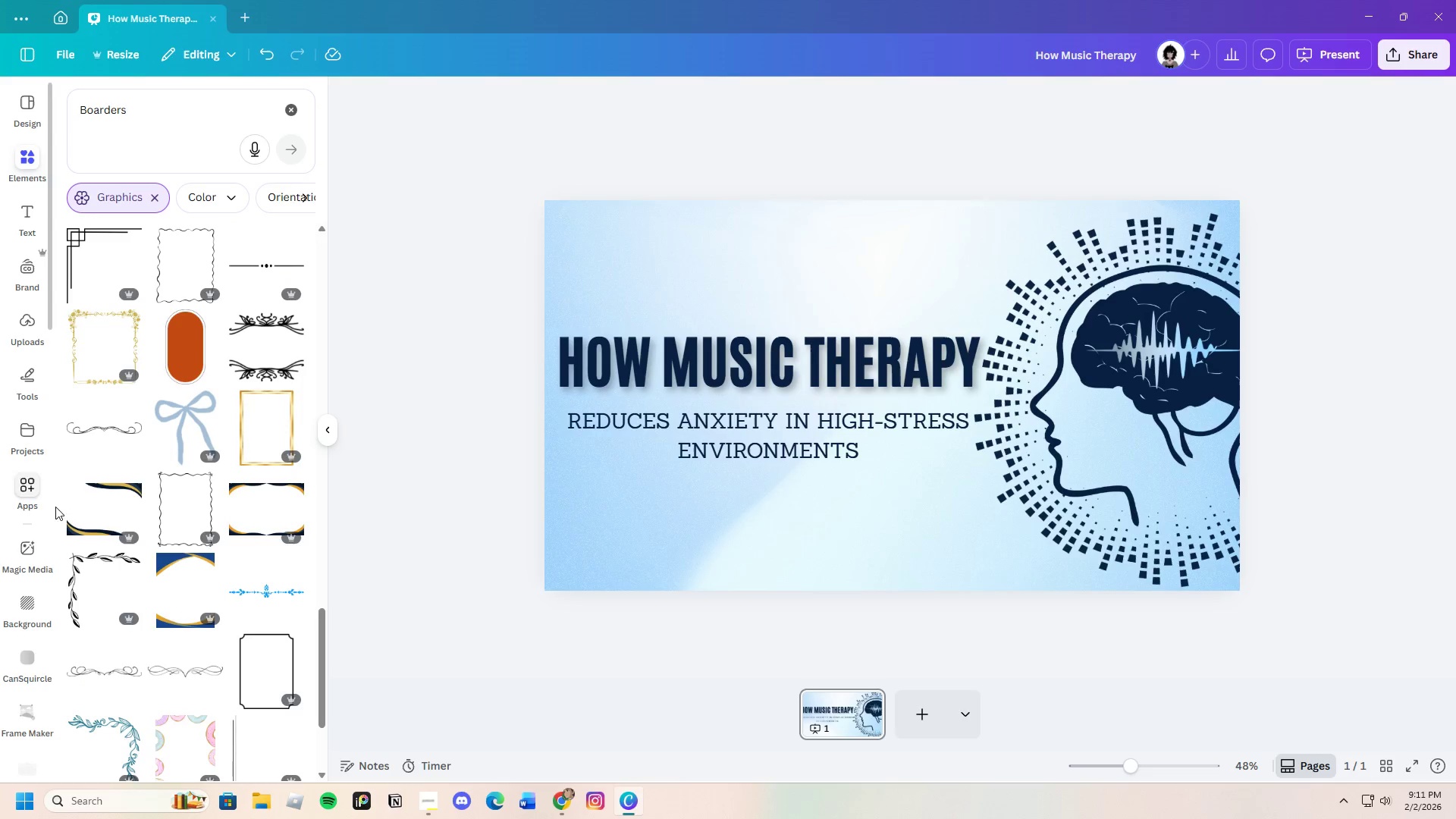 
left_click([77, 502])
 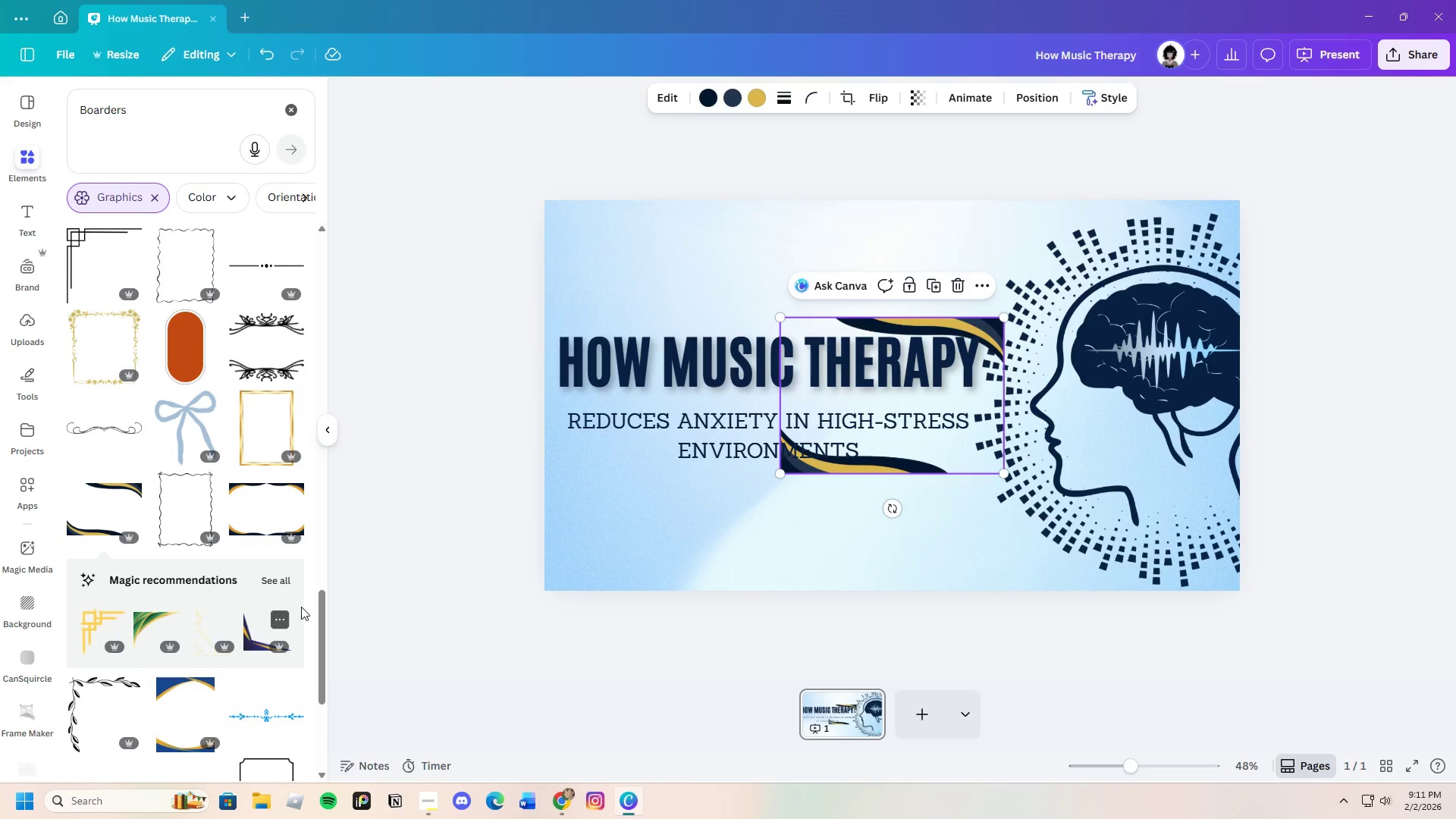 
left_click([284, 582])
 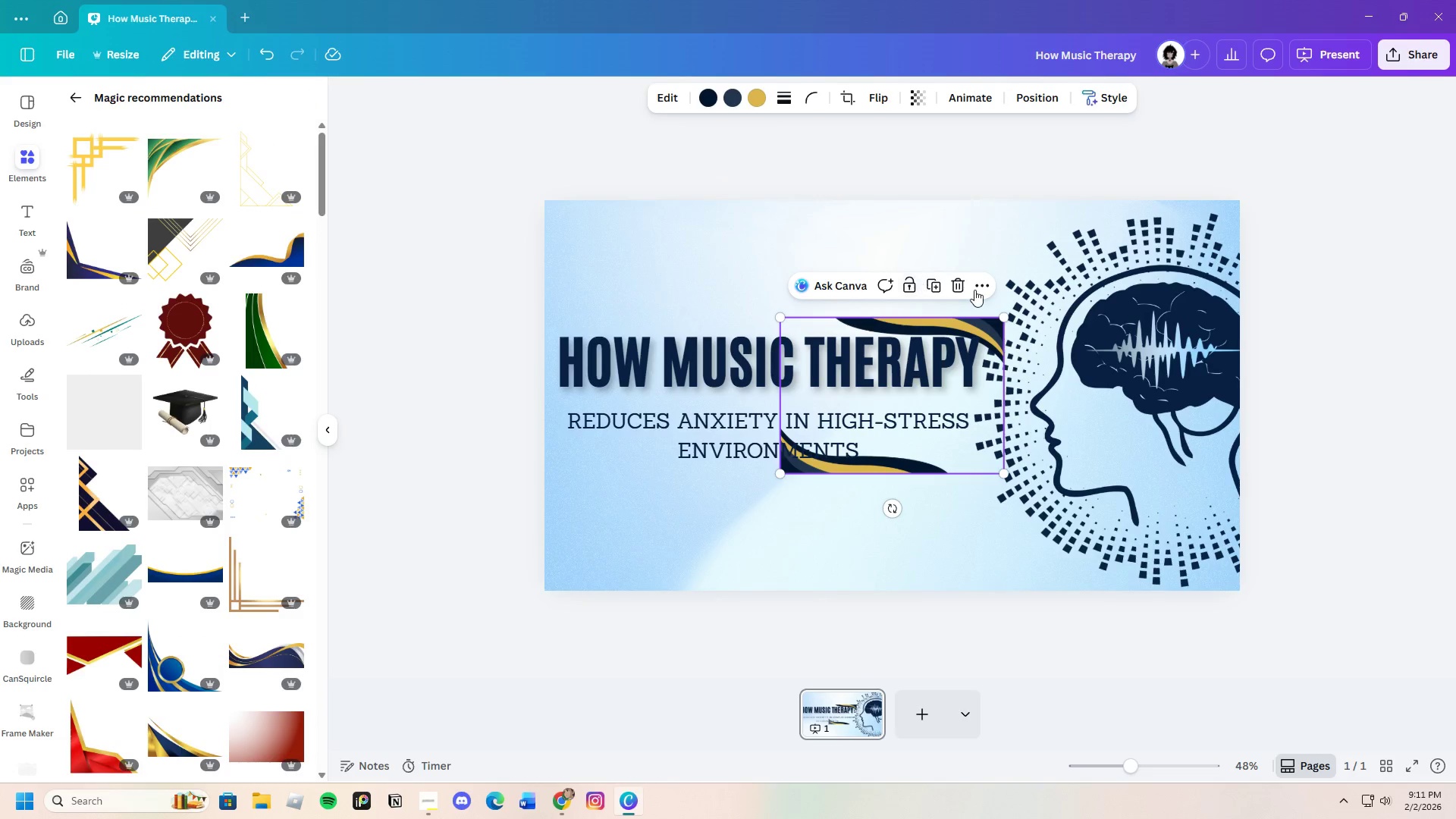 
left_click([959, 283])
 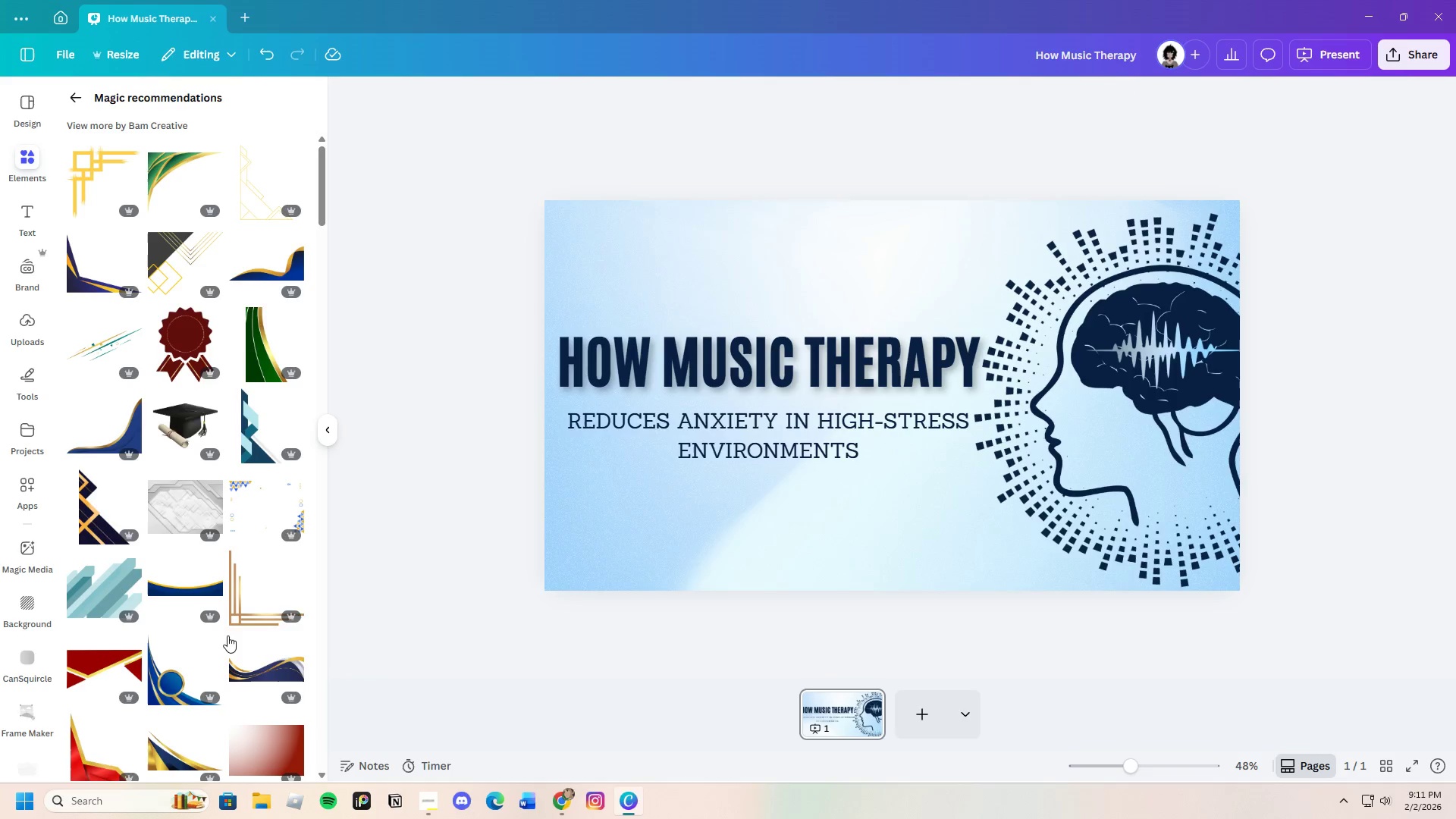 
scroll: coordinate [218, 620], scroll_direction: down, amount: 31.0
 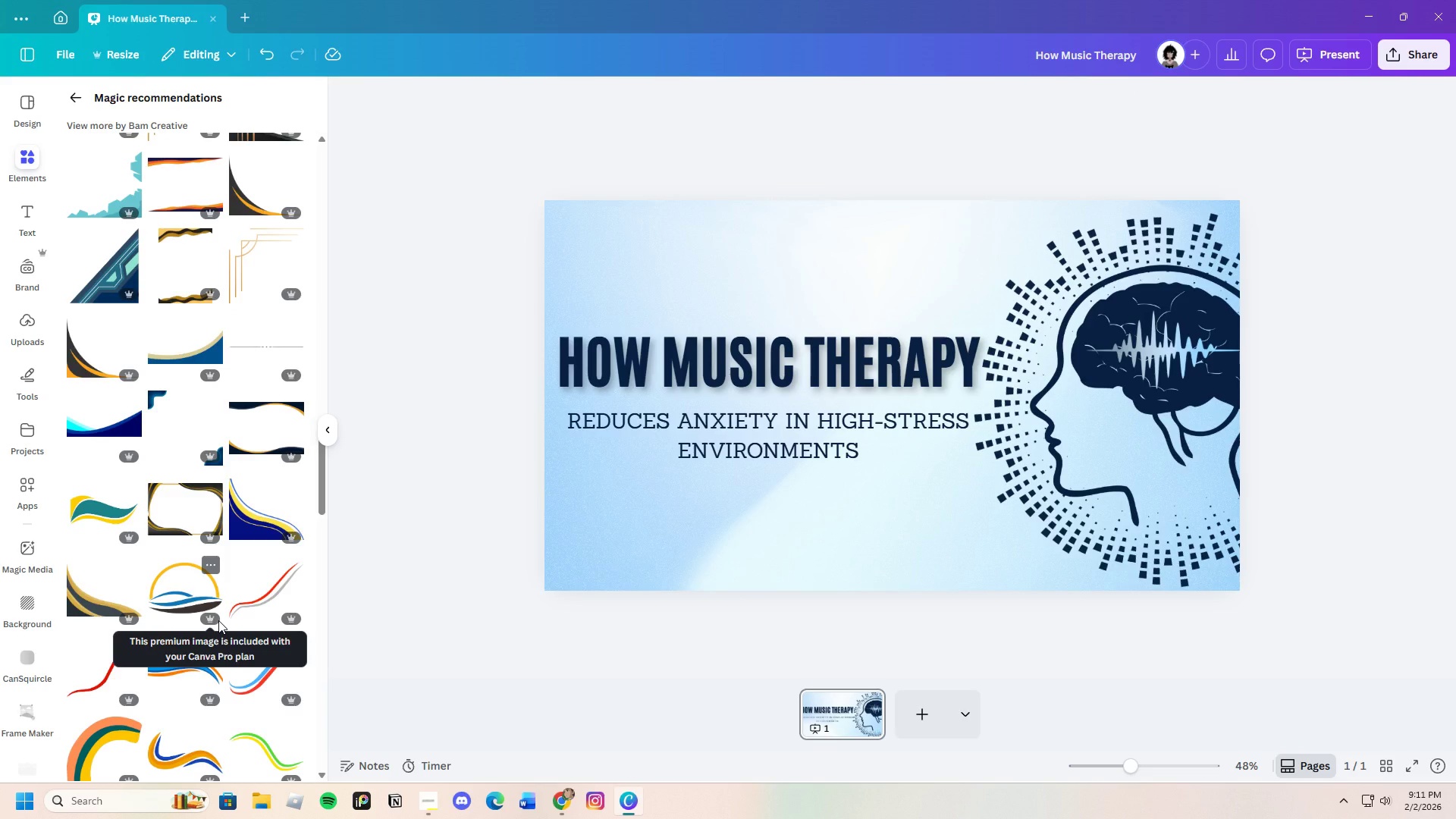 
scroll: coordinate [218, 620], scroll_direction: down, amount: 12.0
 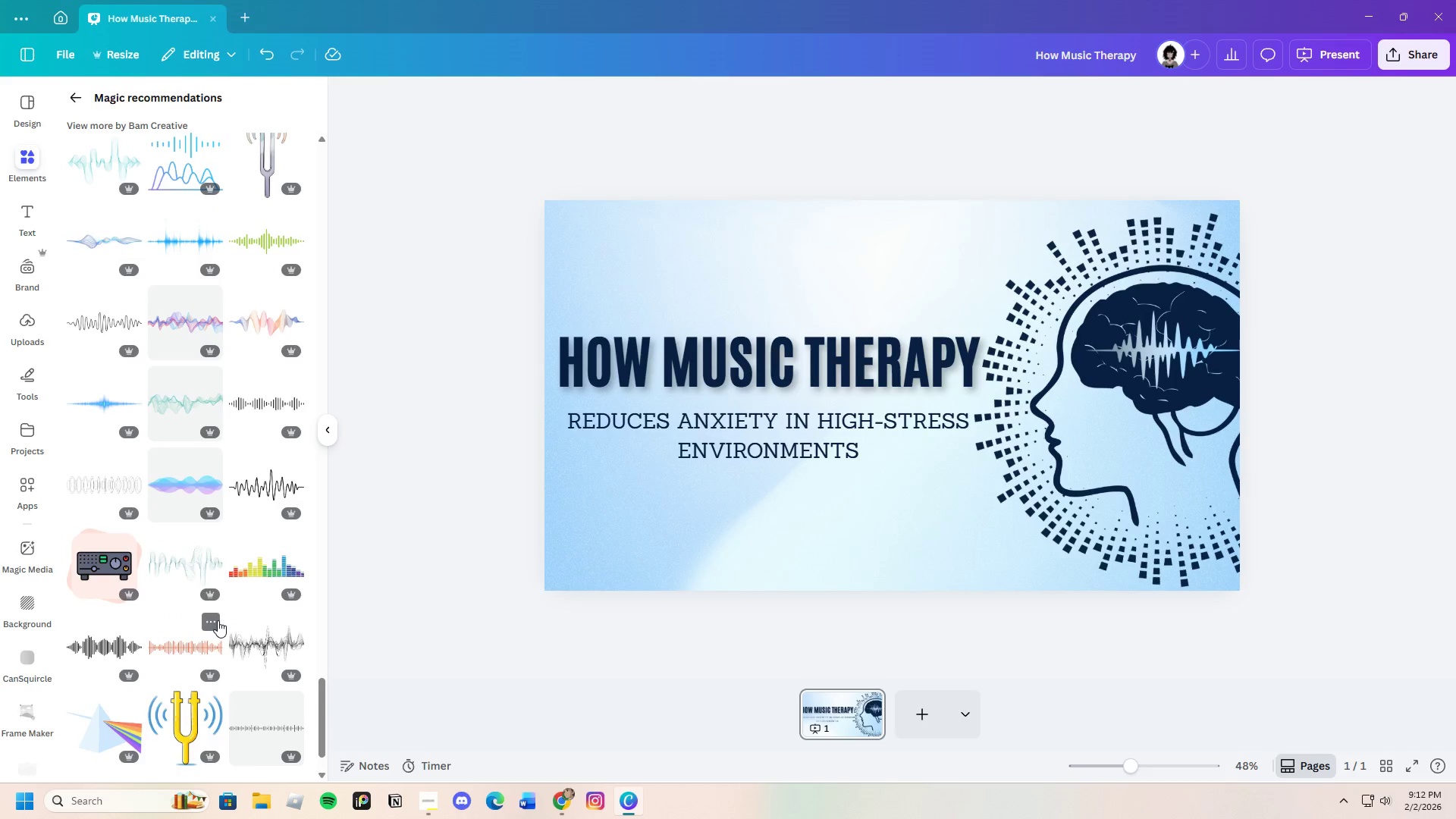 
scroll: coordinate [215, 617], scroll_direction: up, amount: 13.0
 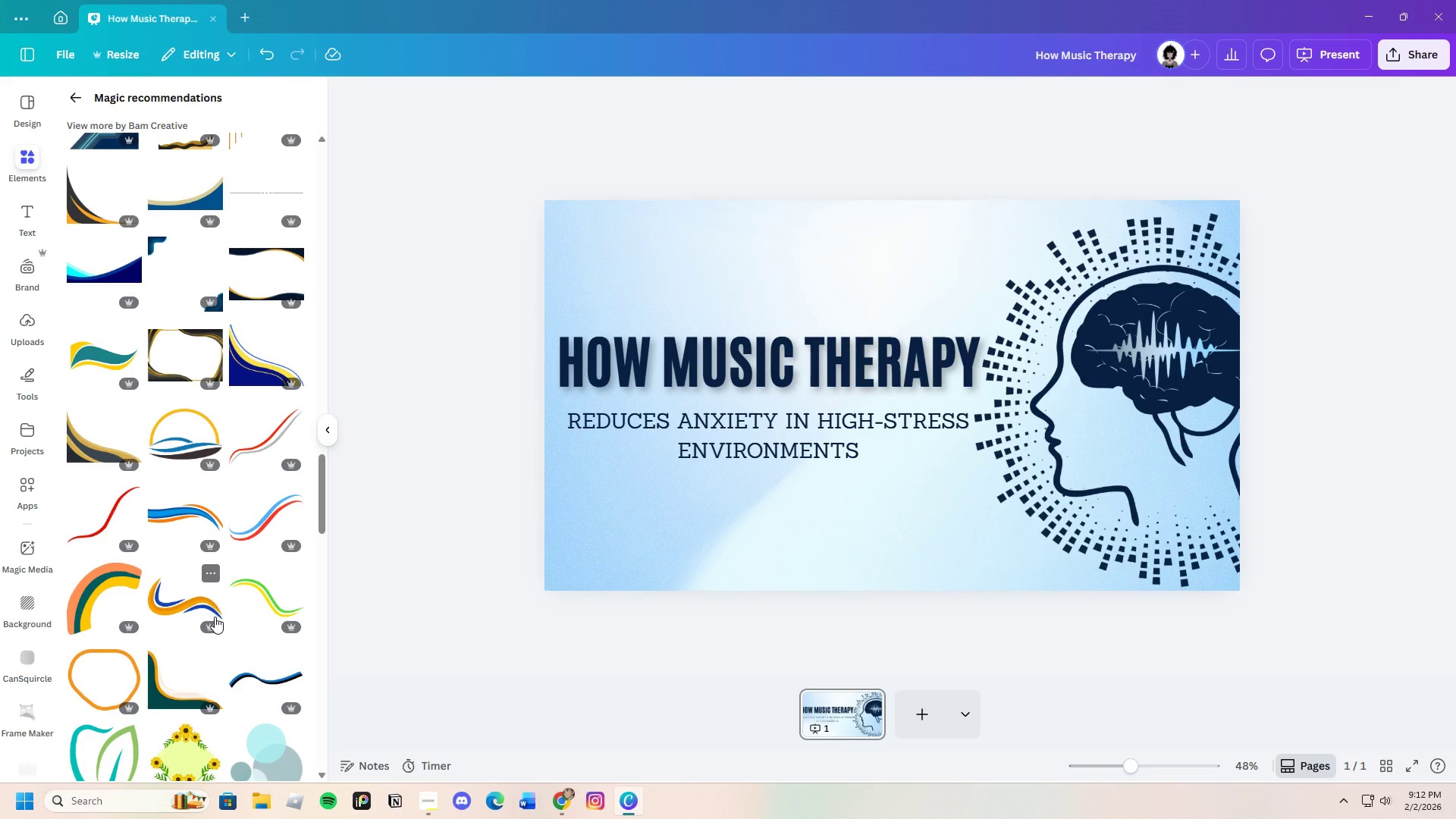 
scroll: coordinate [287, 664], scroll_direction: down, amount: 6.0
 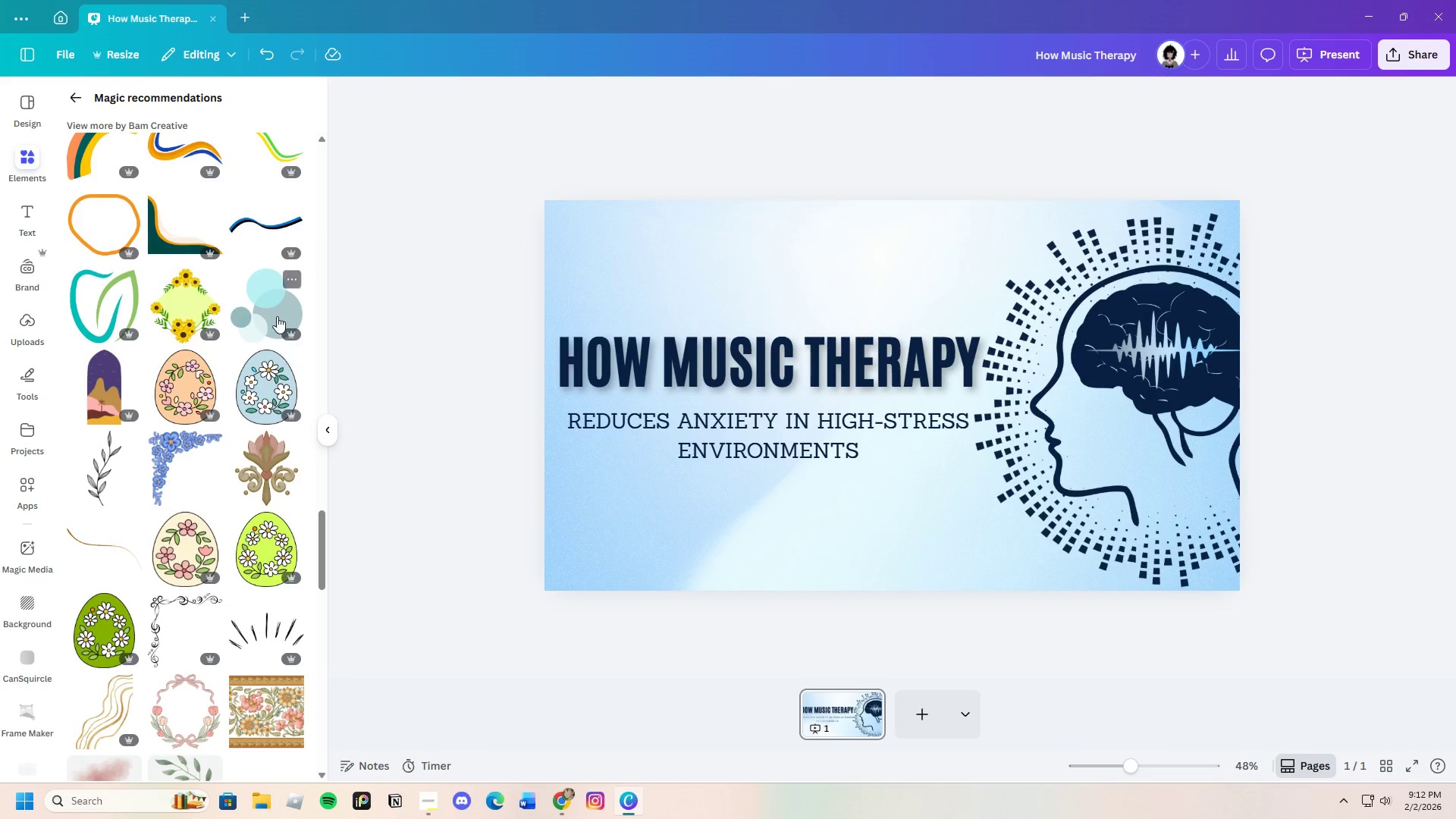 
left_click([265, 312])
 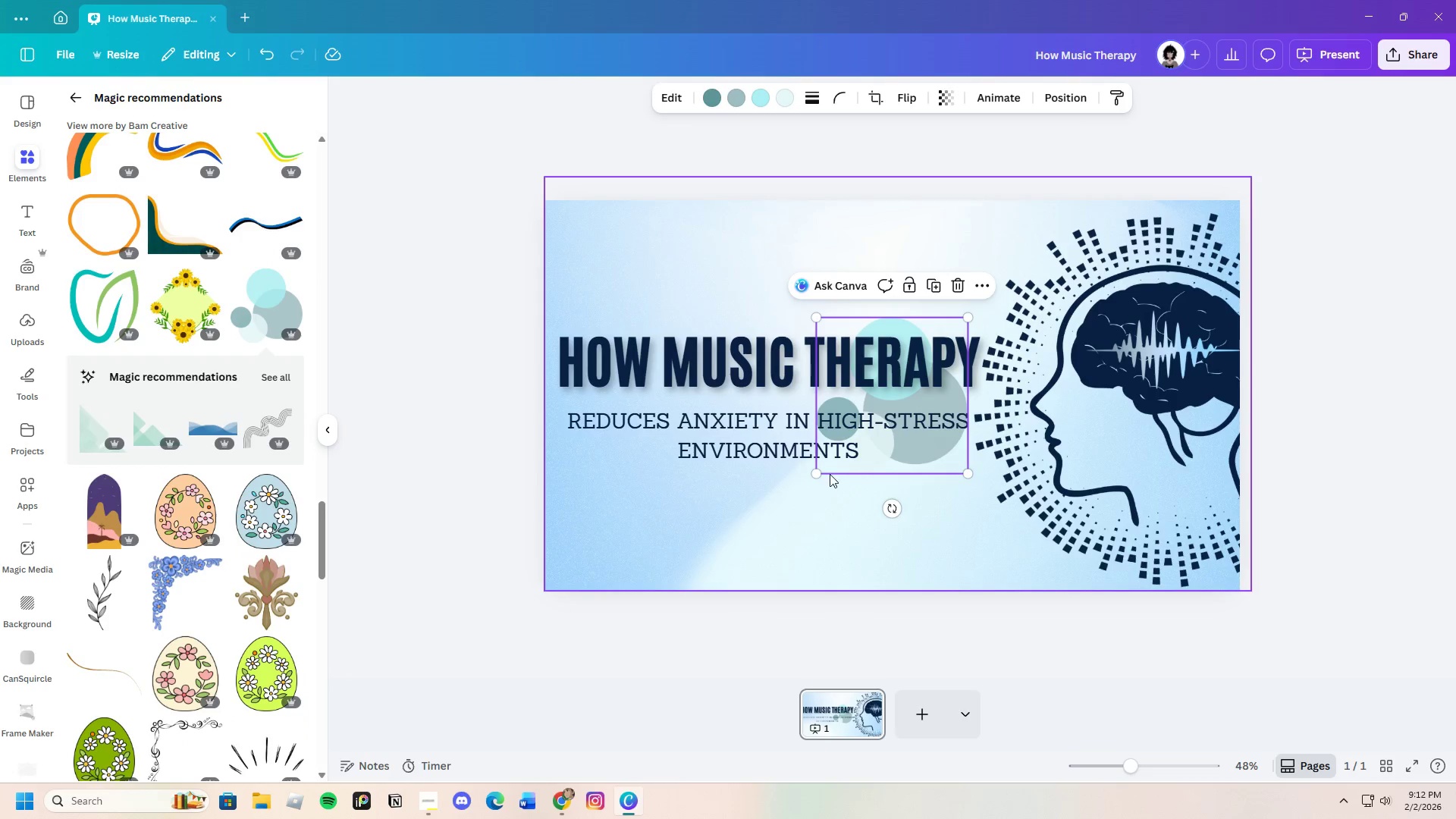 
left_click_drag(start_coordinate=[816, 469], to_coordinate=[709, 544])
 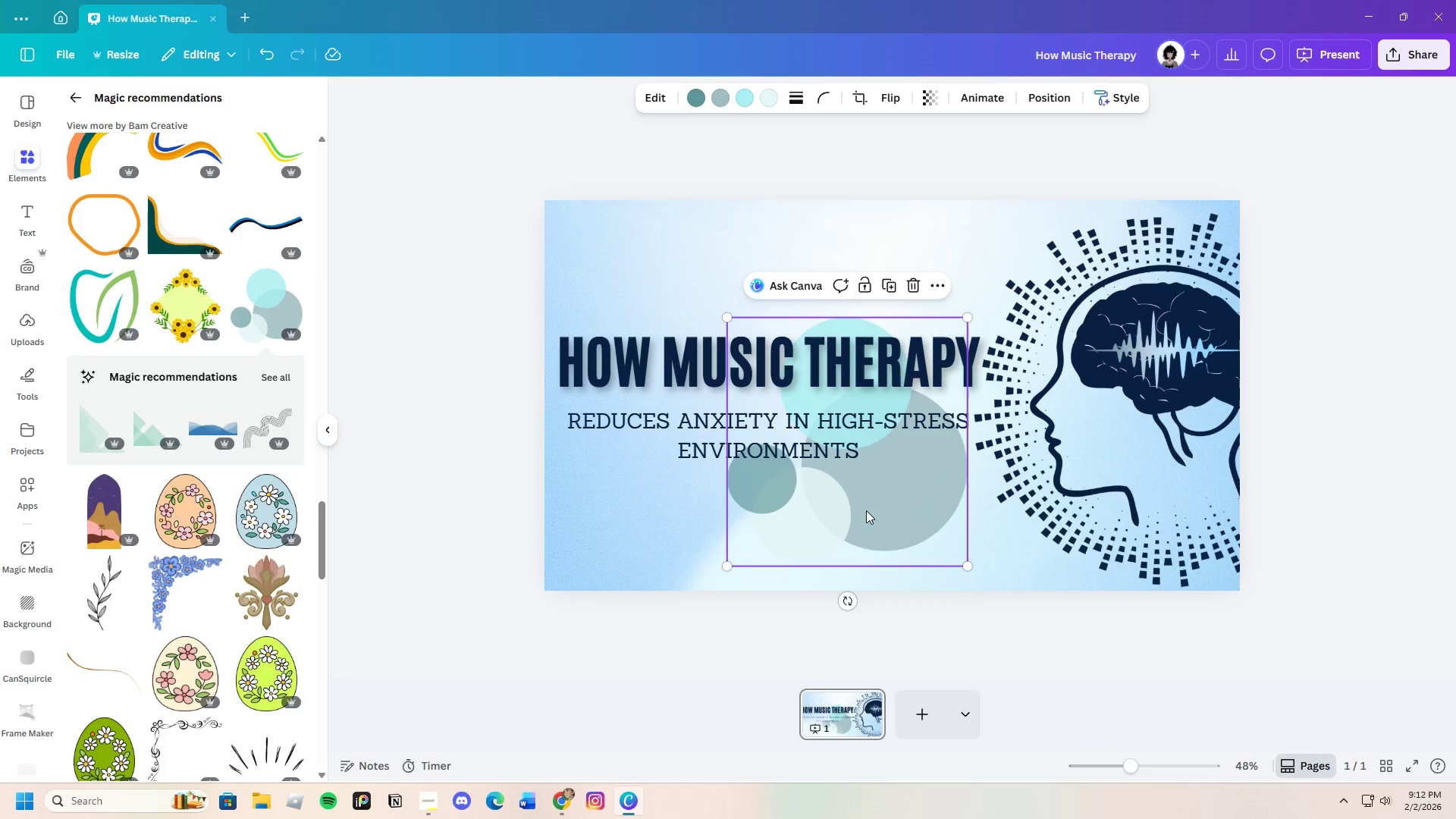 
left_click_drag(start_coordinate=[868, 510], to_coordinate=[652, 326])
 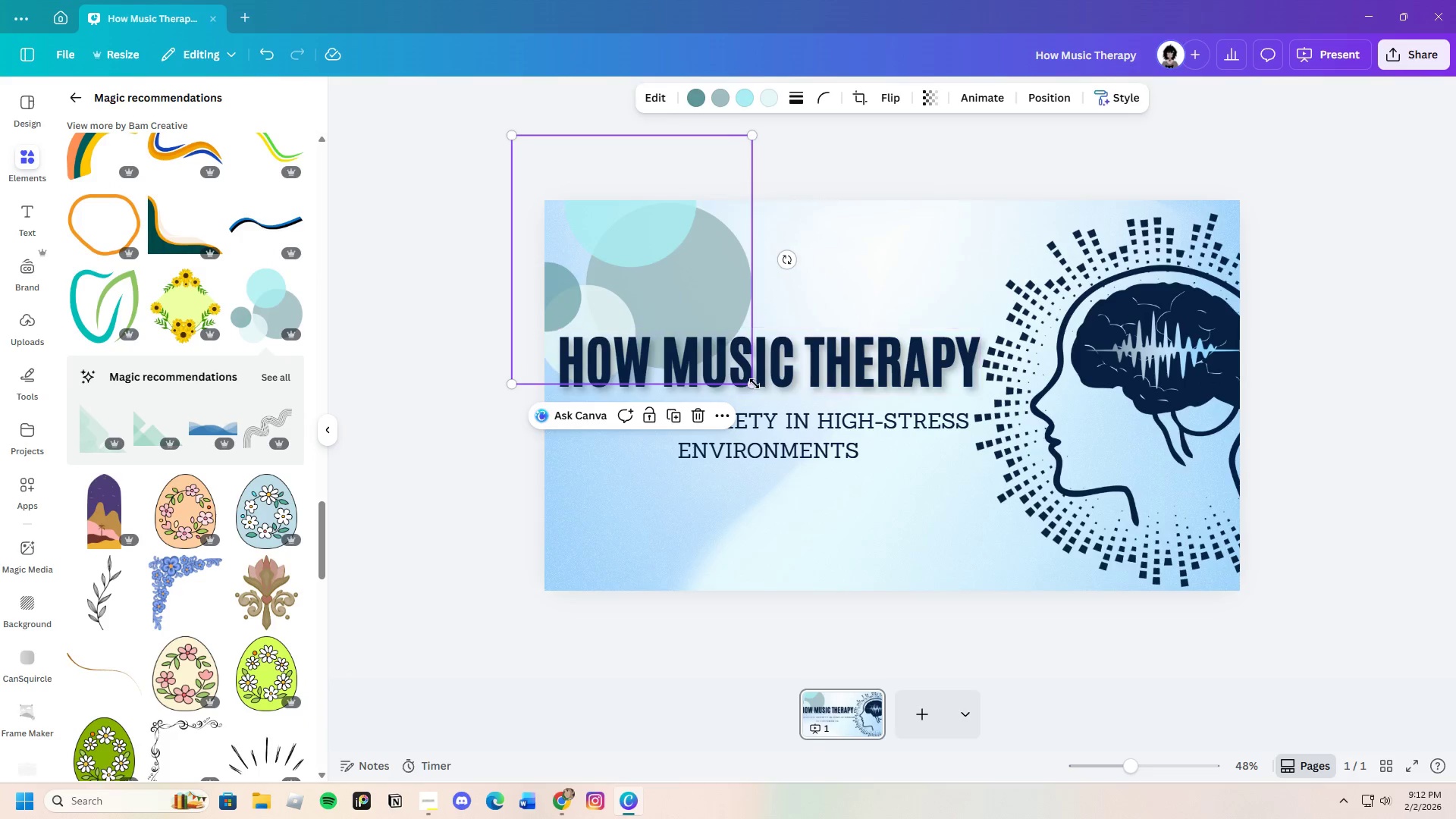 
left_click_drag(start_coordinate=[755, 384], to_coordinate=[827, 425])
 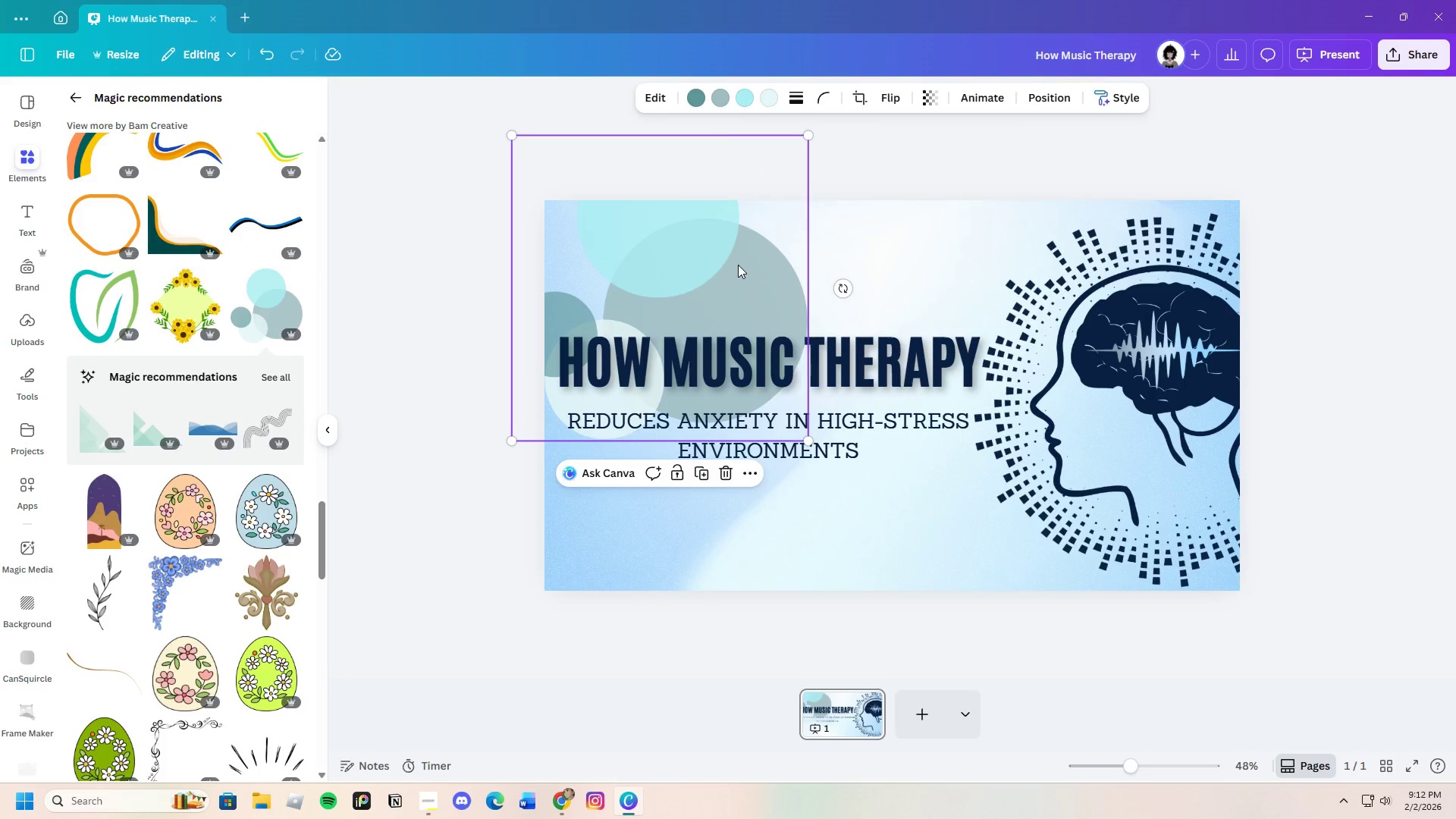 
left_click_drag(start_coordinate=[737, 264], to_coordinate=[739, 270])
 